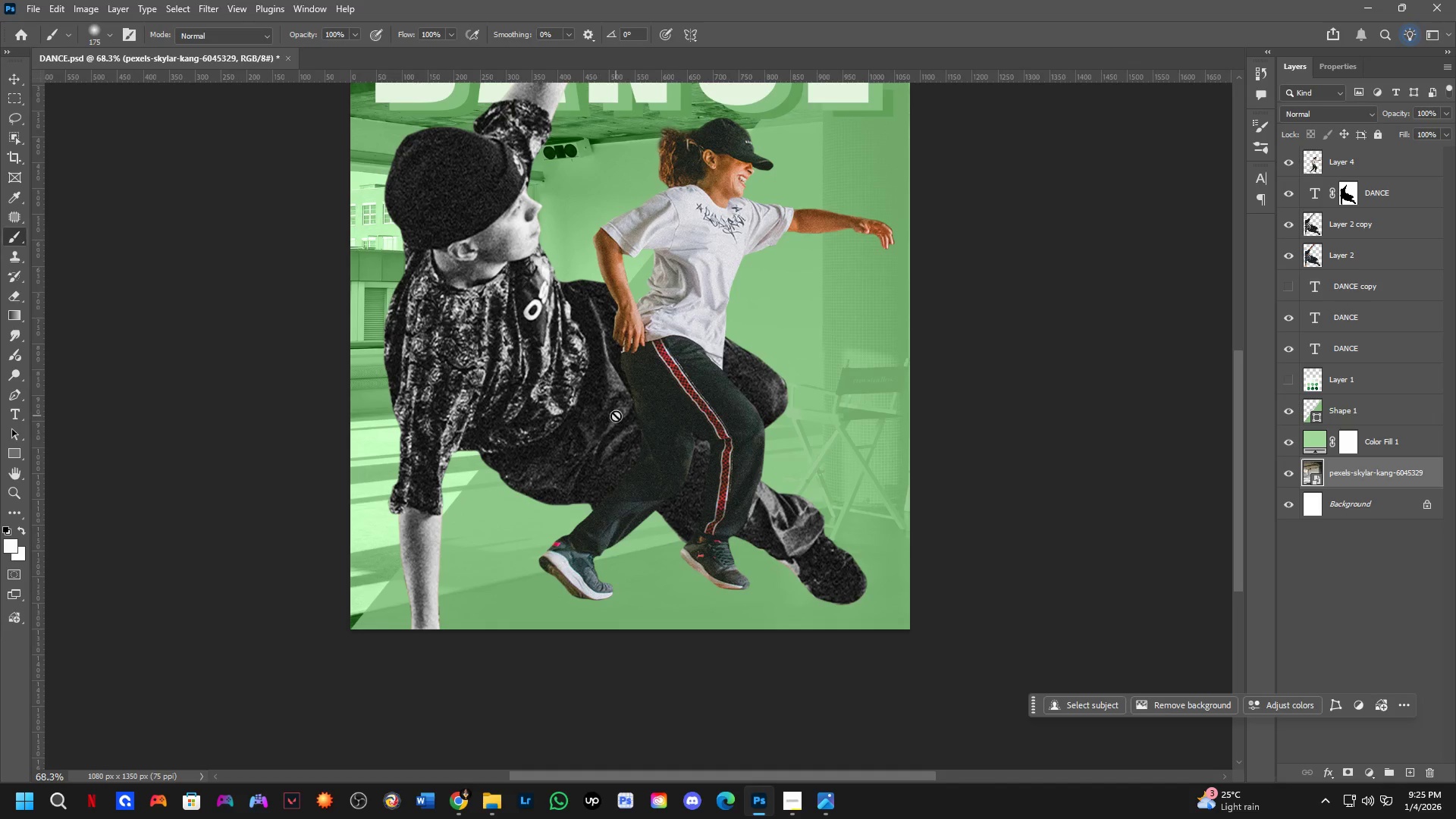 
hold_key(key=ControlLeft, duration=0.41)
left_click([567, 406])
 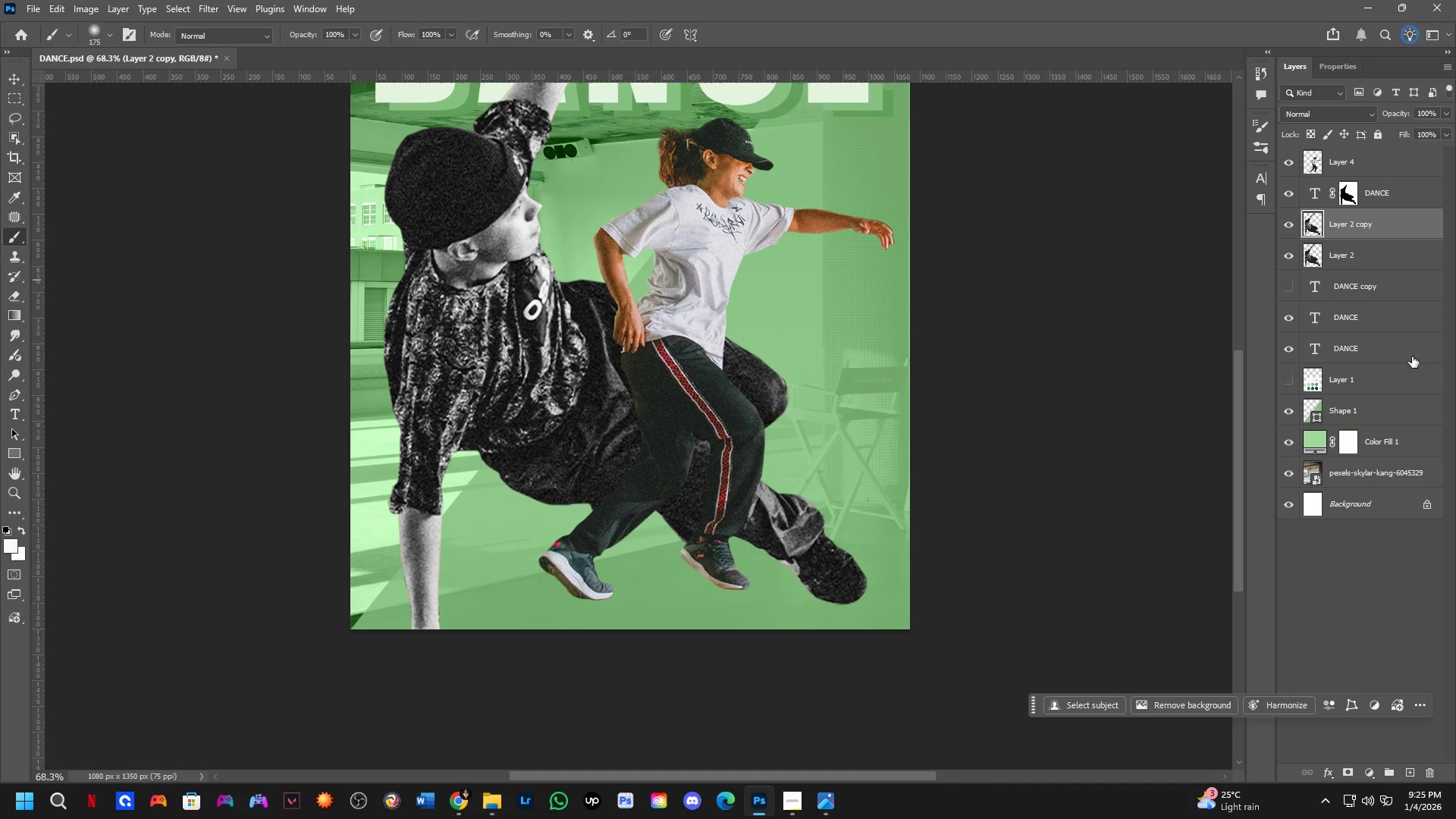 
left_click([1400, 267])
 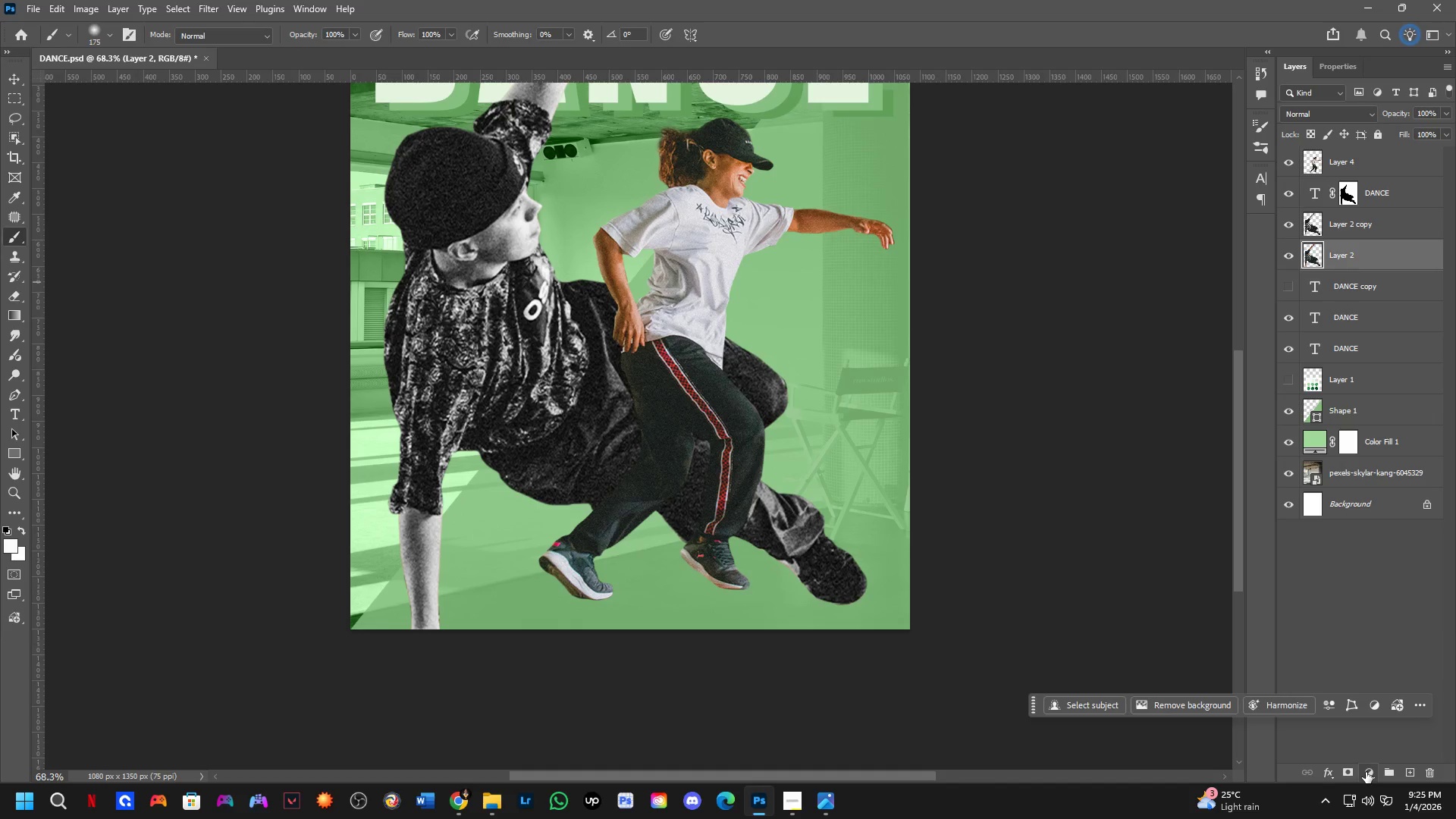 
hold_key(key=ControlLeft, duration=0.77)
 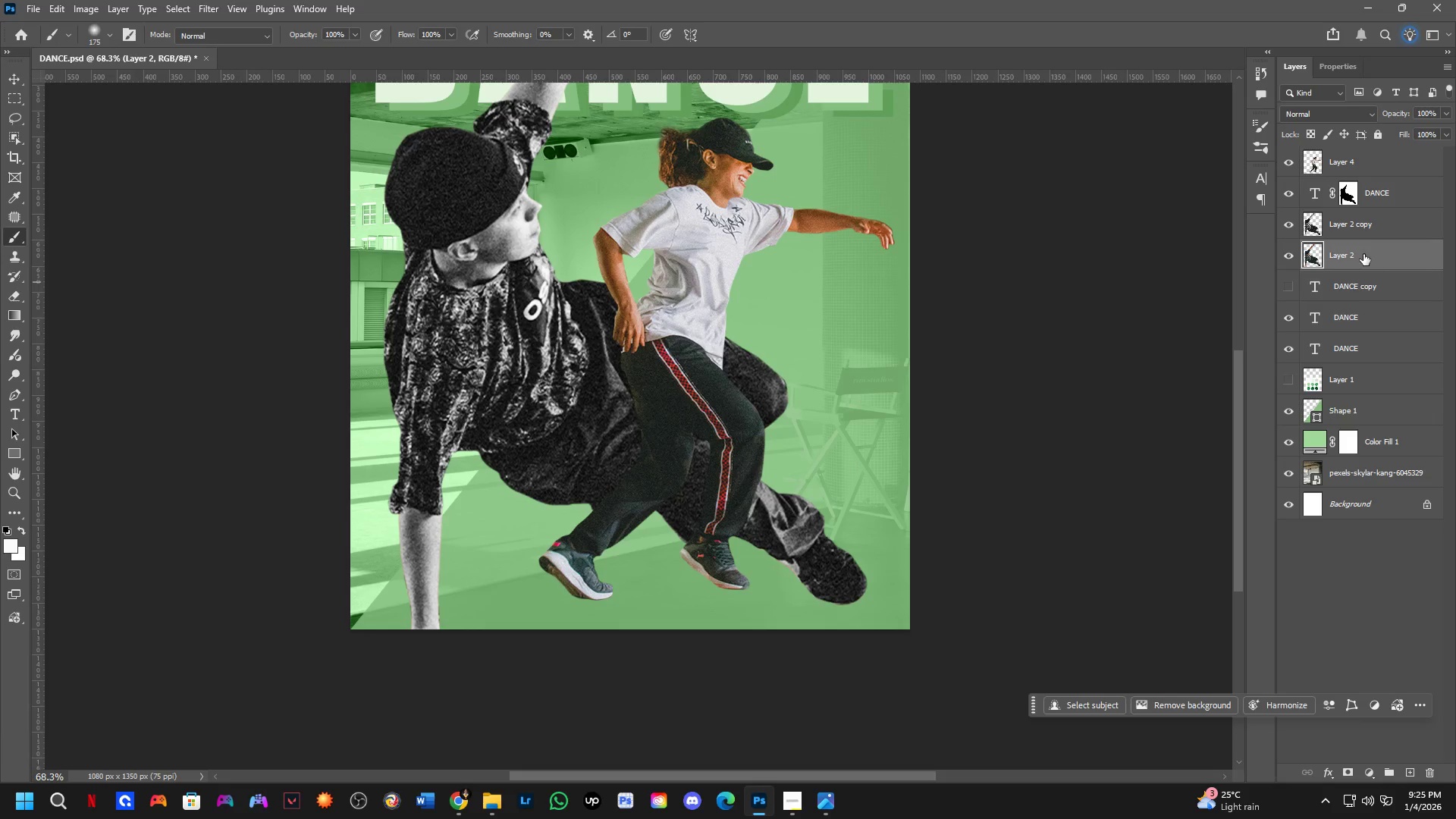 
key(Control+J)
 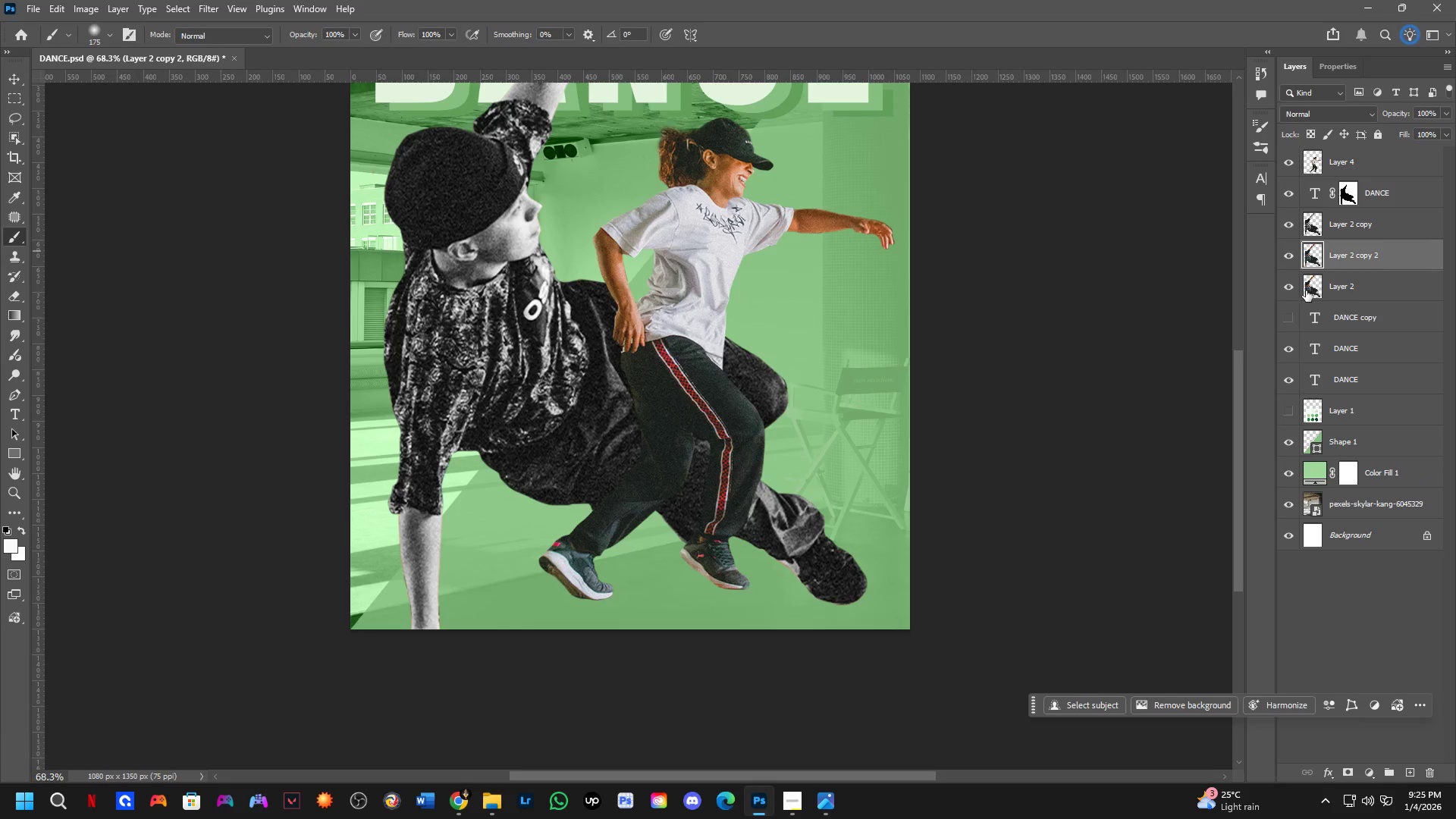 
left_click([1288, 286])
 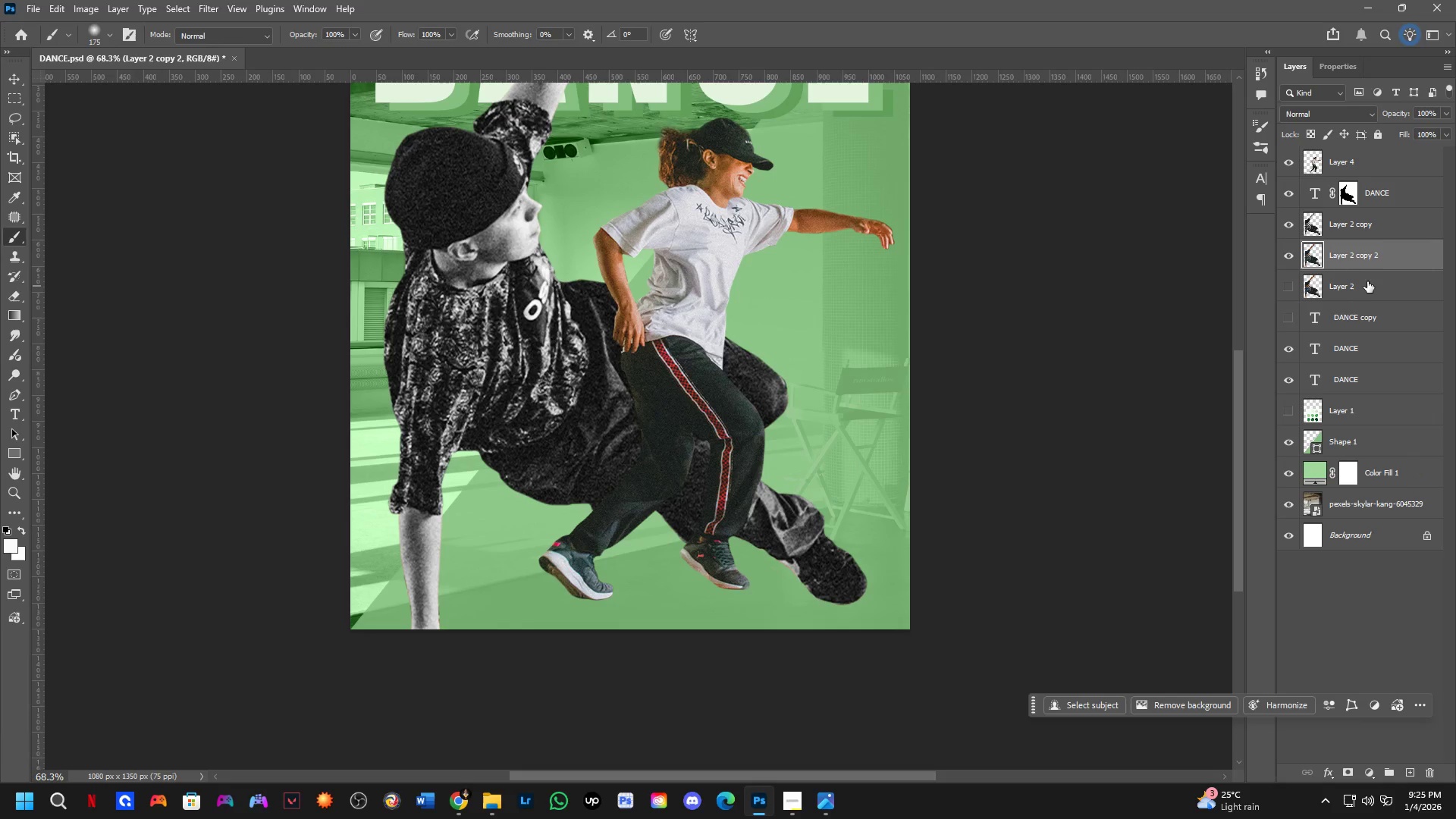 
double_click([1357, 287])
 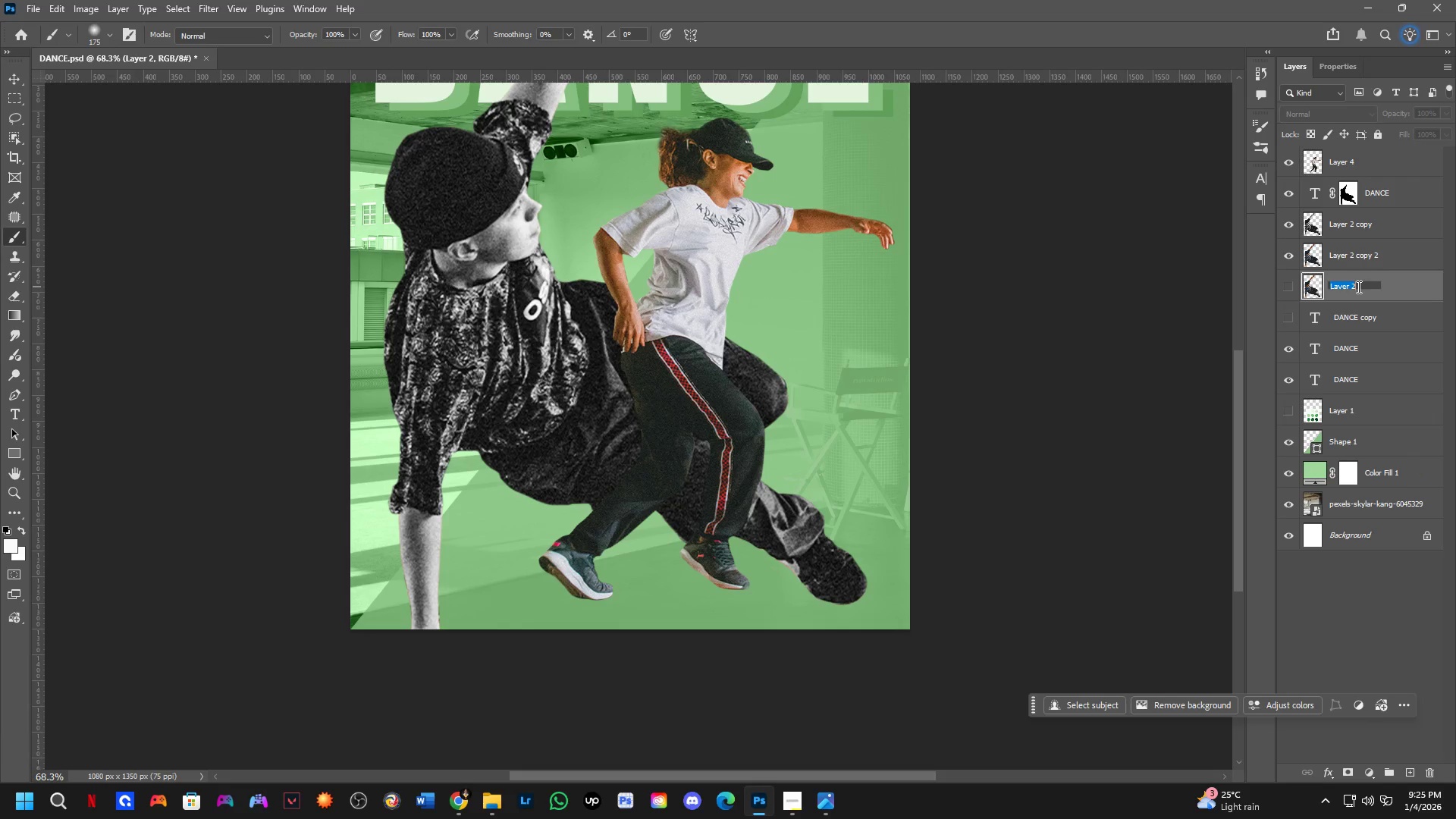 
type(ori)
 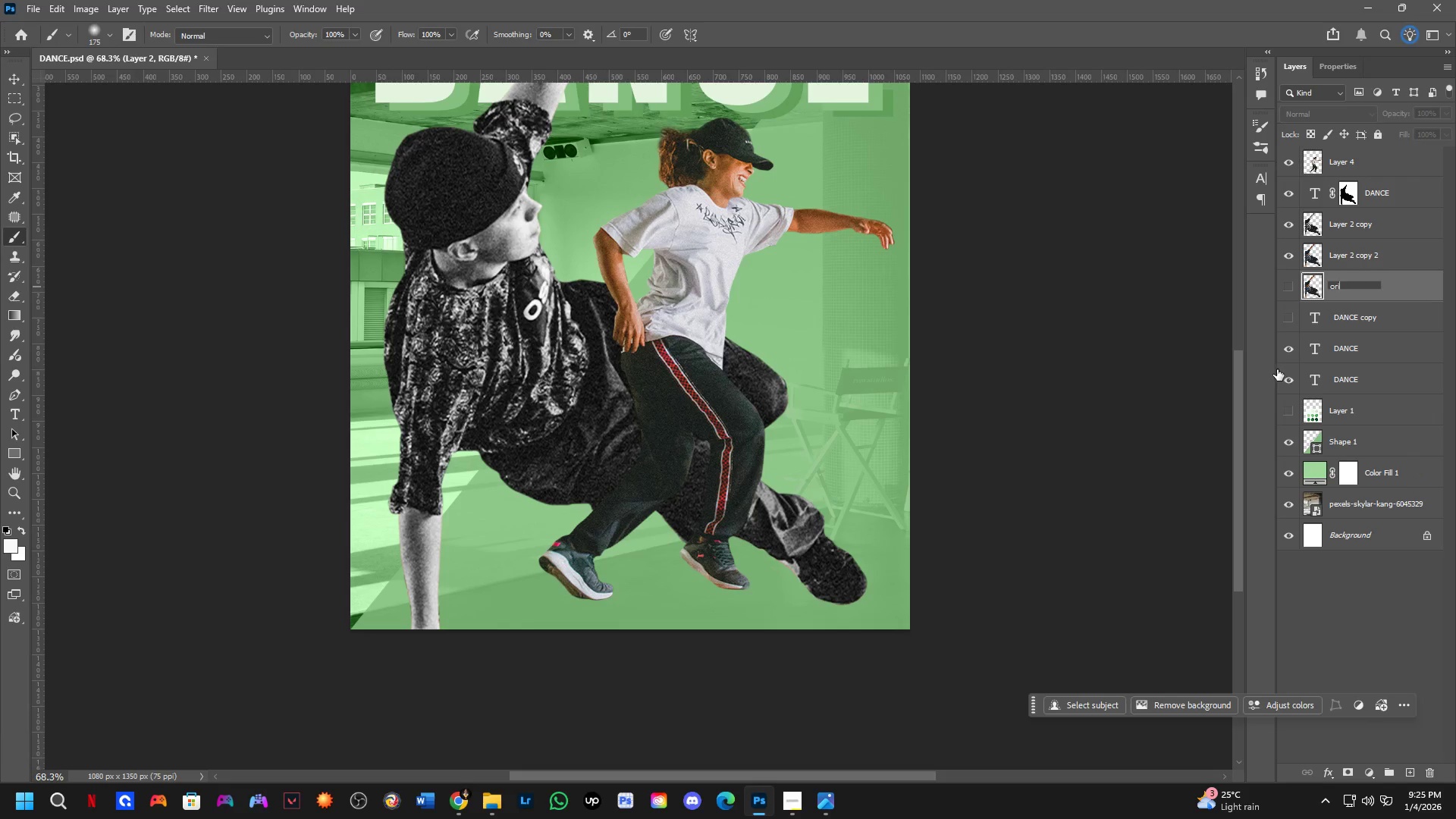 
key(G)
 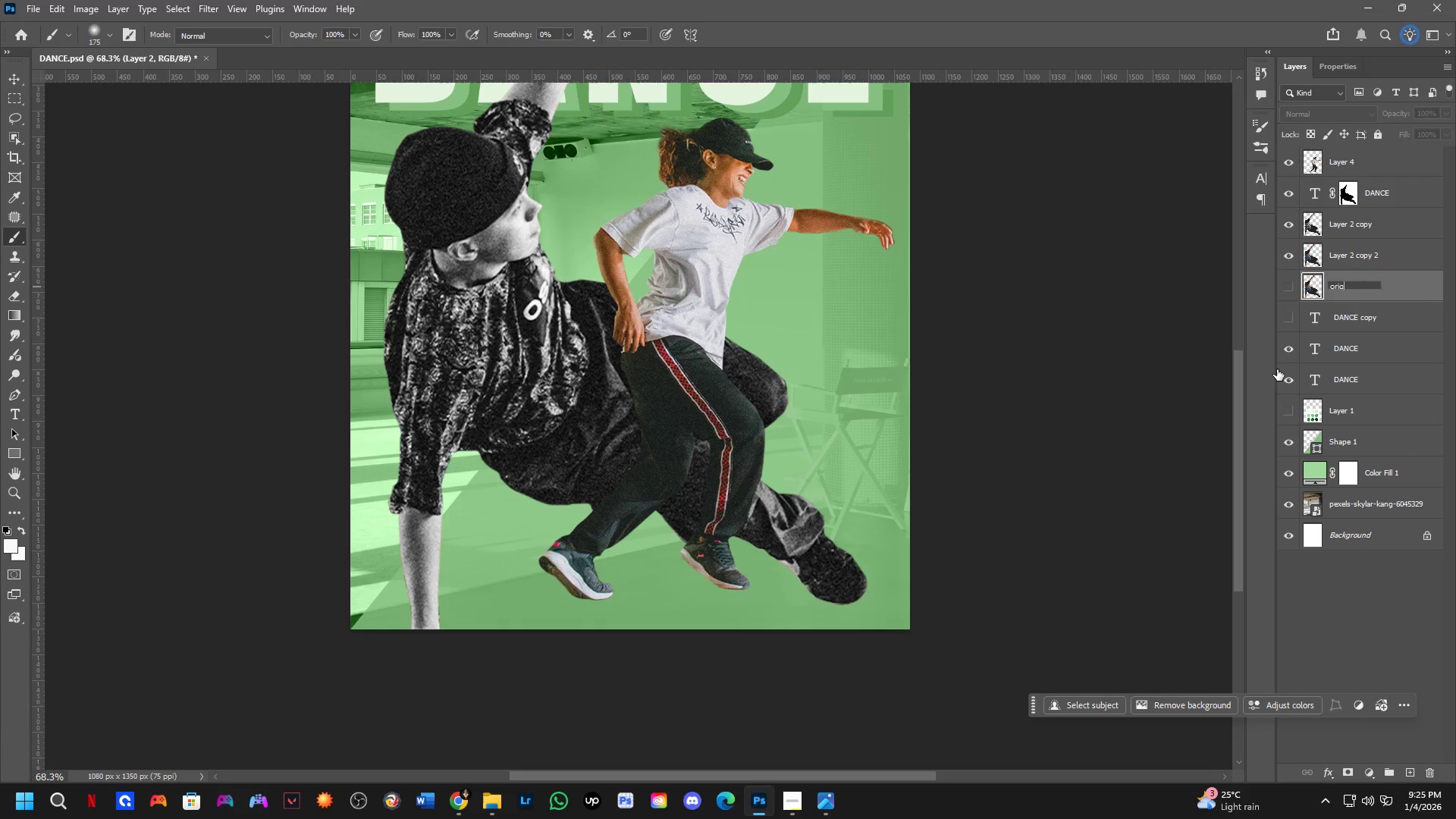 
key(NumpadEnter)
 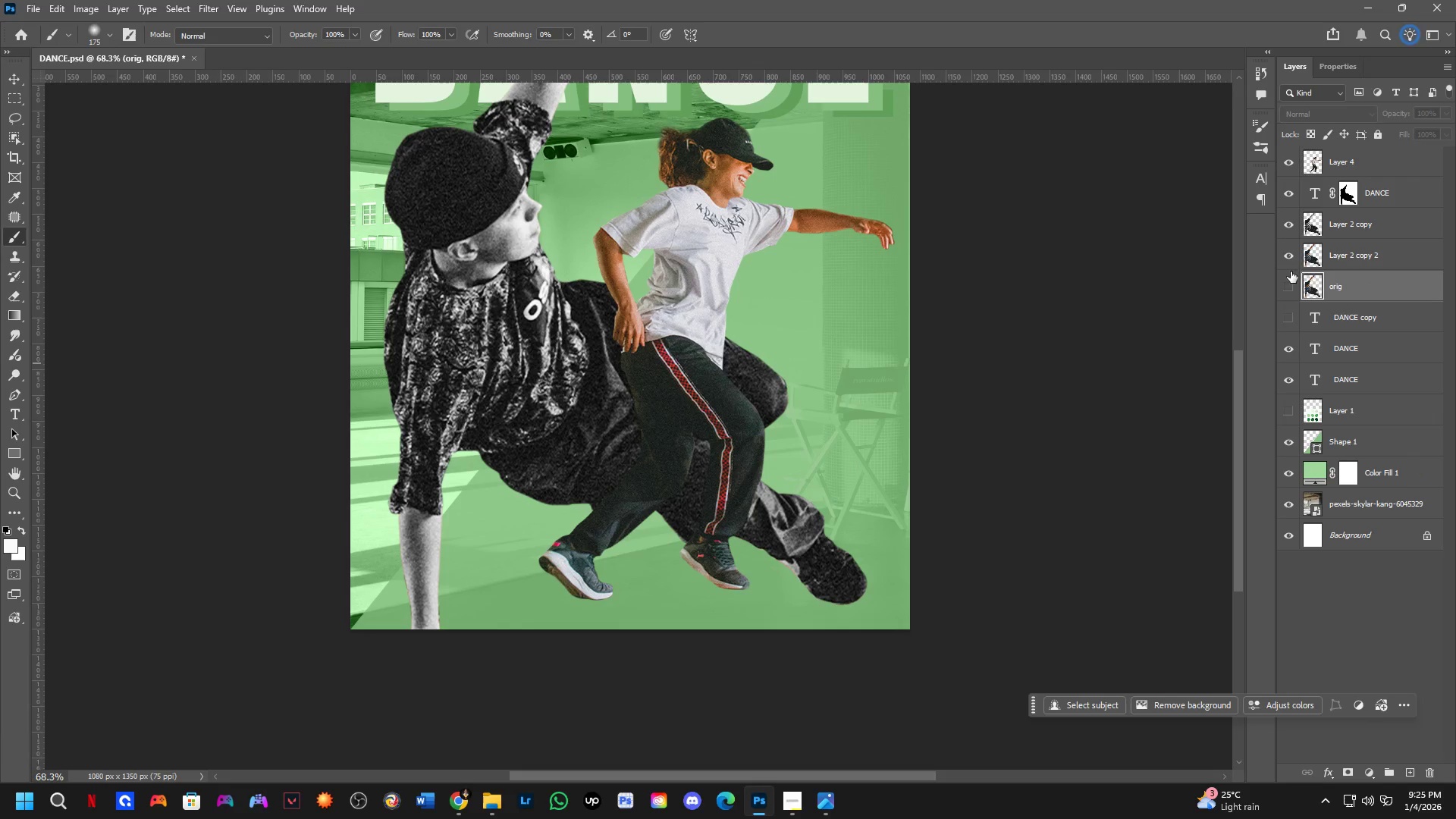 
left_click([1327, 260])
 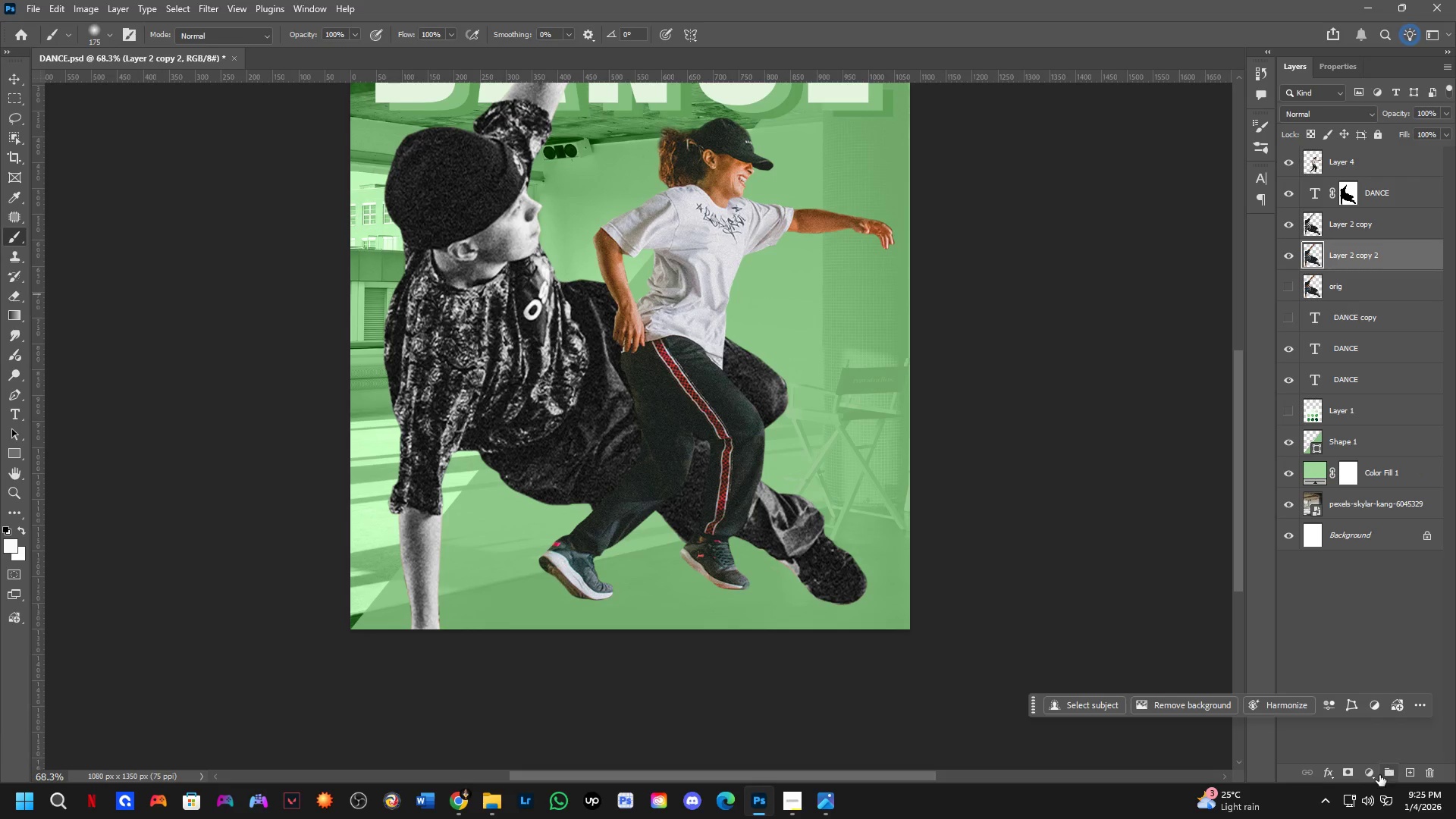 
left_click([1373, 775])
 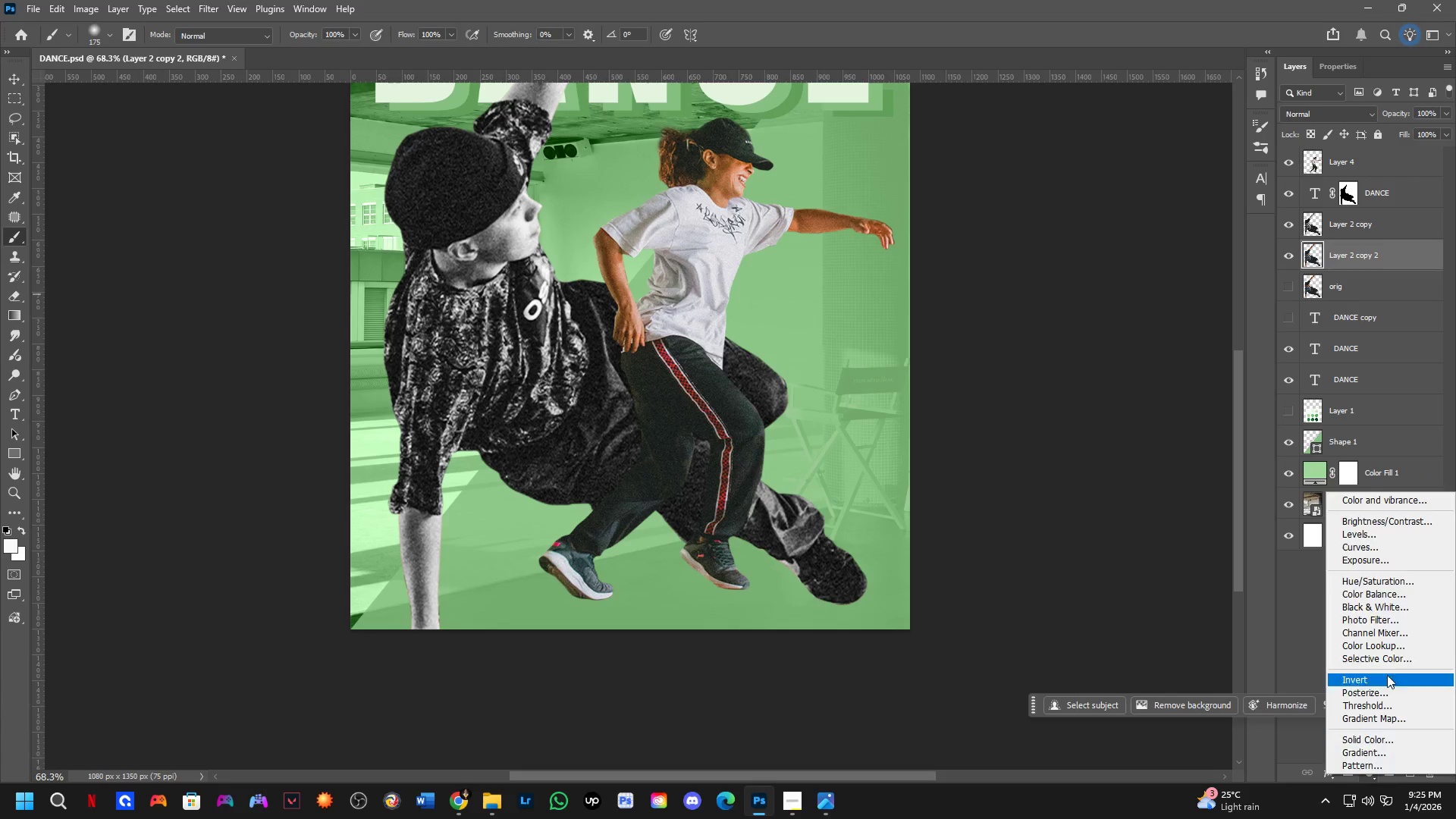 
left_click_drag(start_coordinate=[1390, 650], to_coordinate=[1398, 584])
 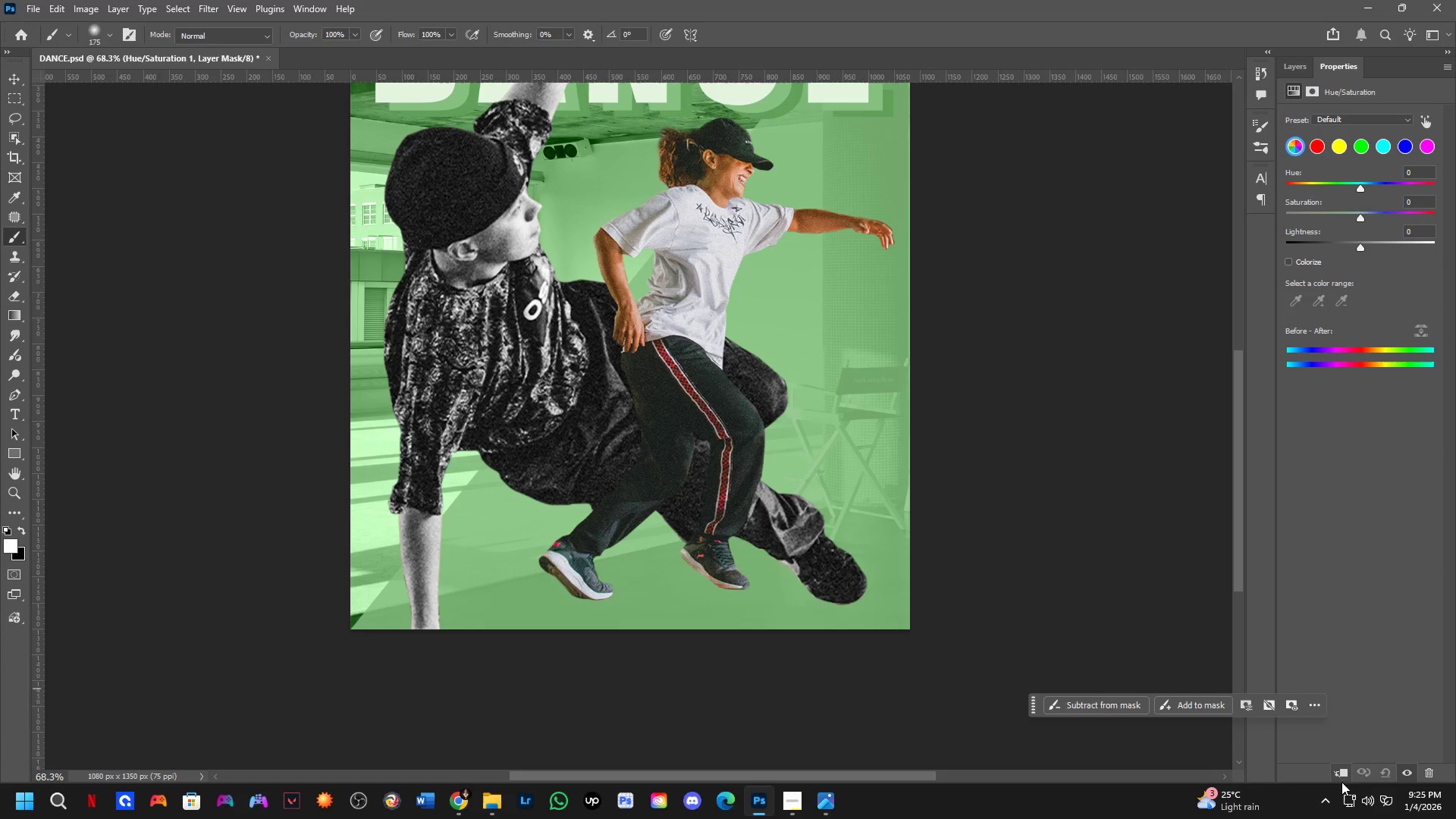 
left_click([1341, 781])
 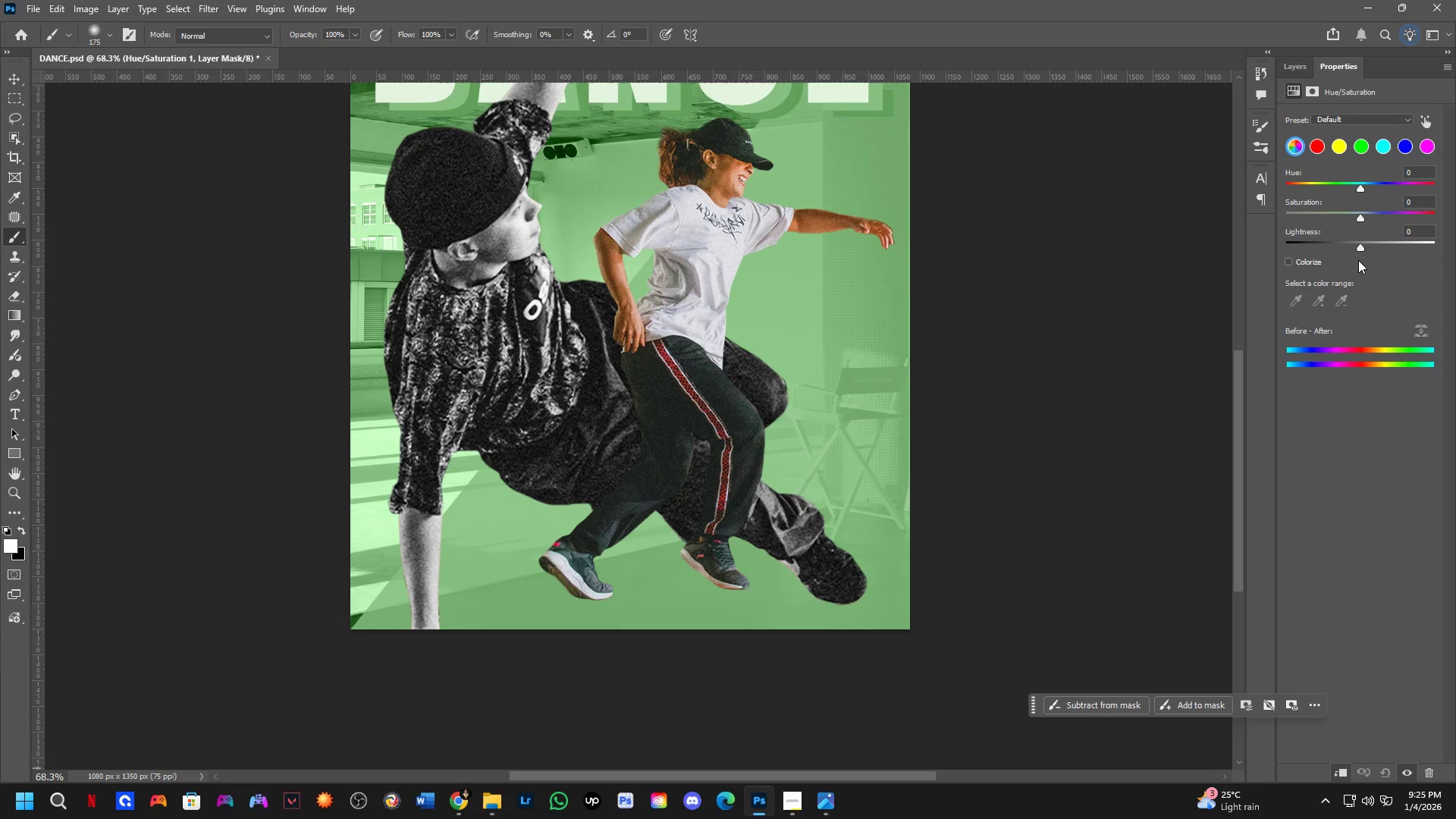 
left_click_drag(start_coordinate=[1359, 245], to_coordinate=[1245, 245])
 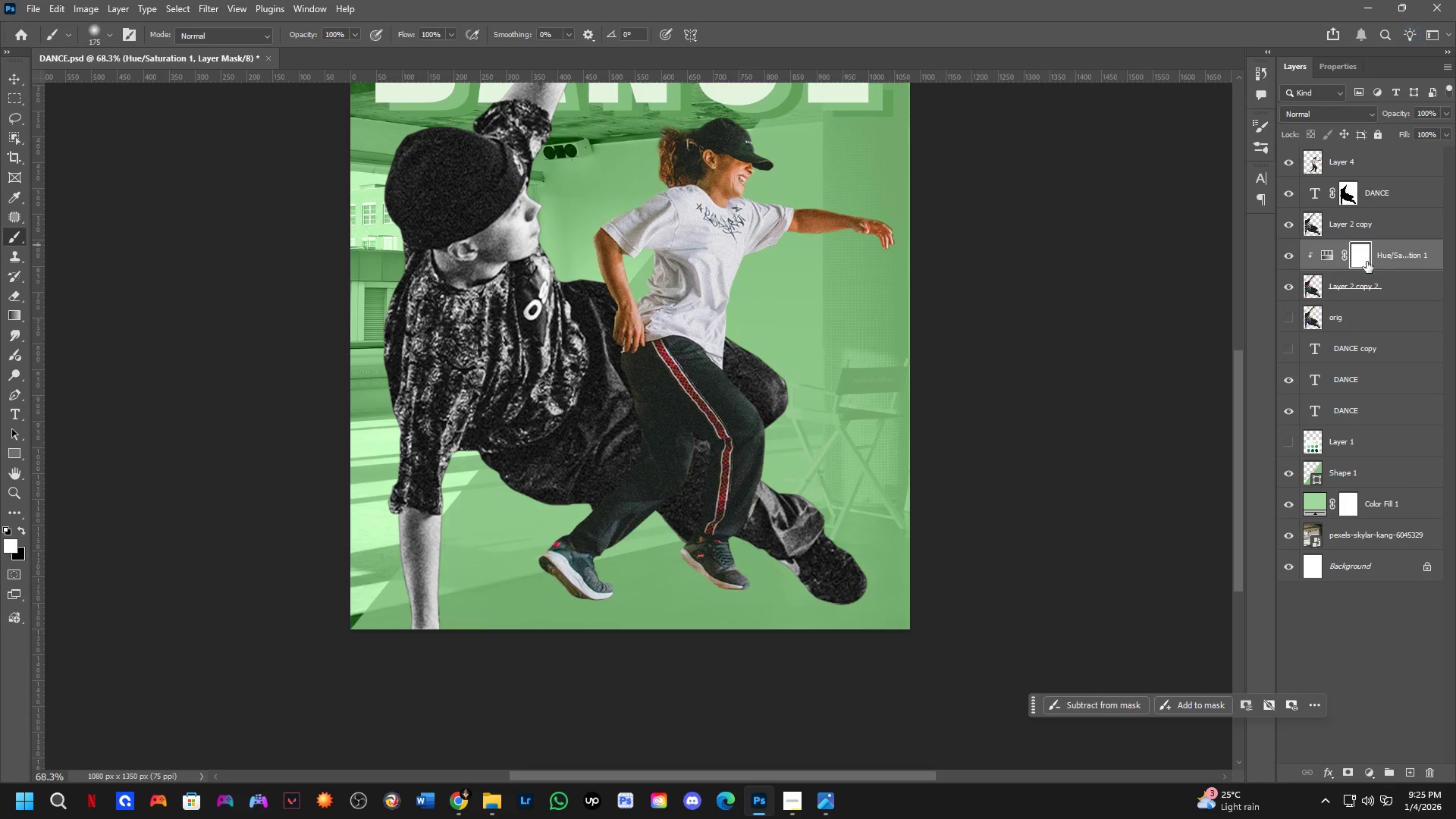 
hold_key(key=ShiftLeft, duration=0.31)
left_click([1378, 282])
 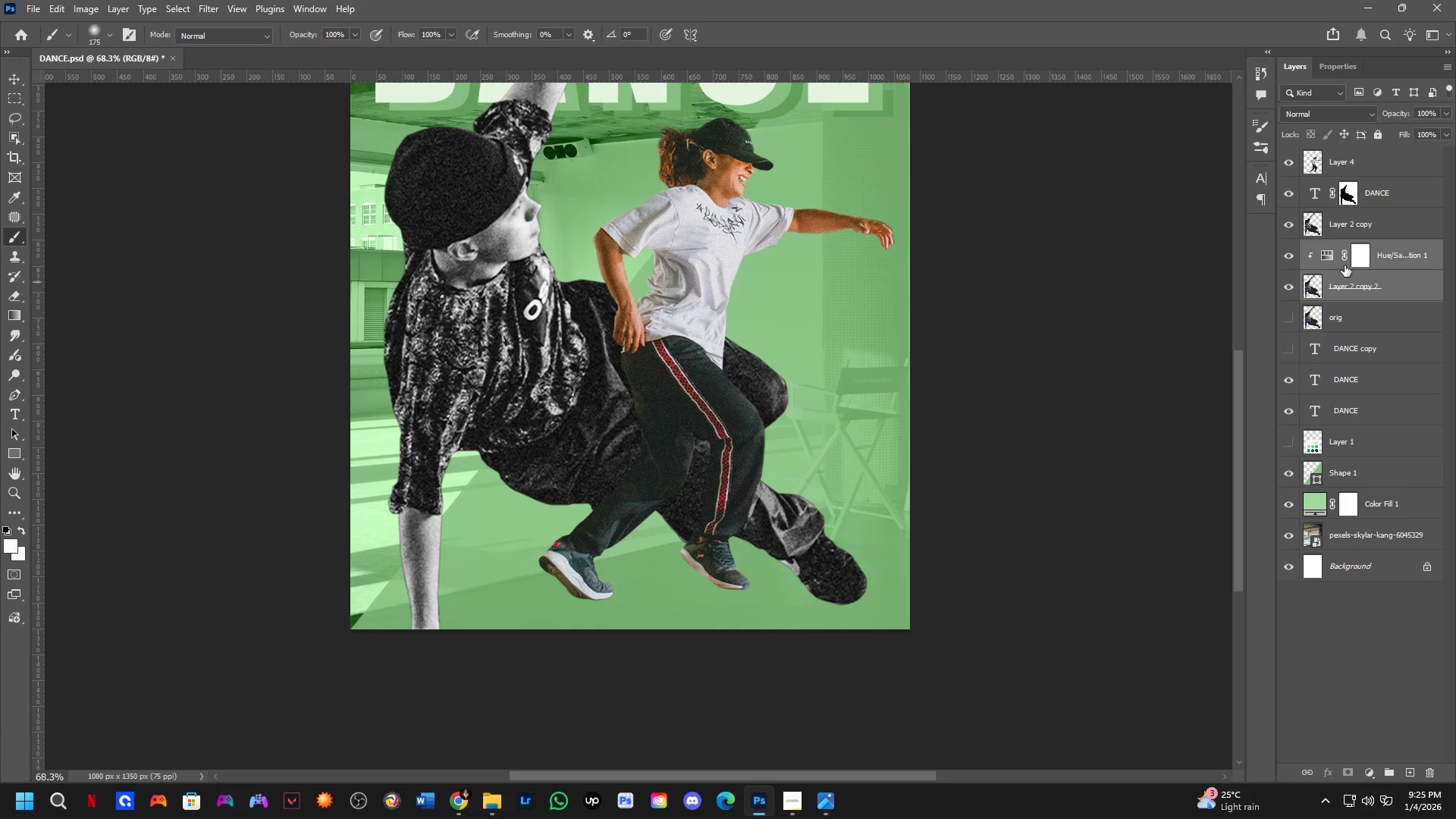 
key(Control+E)
 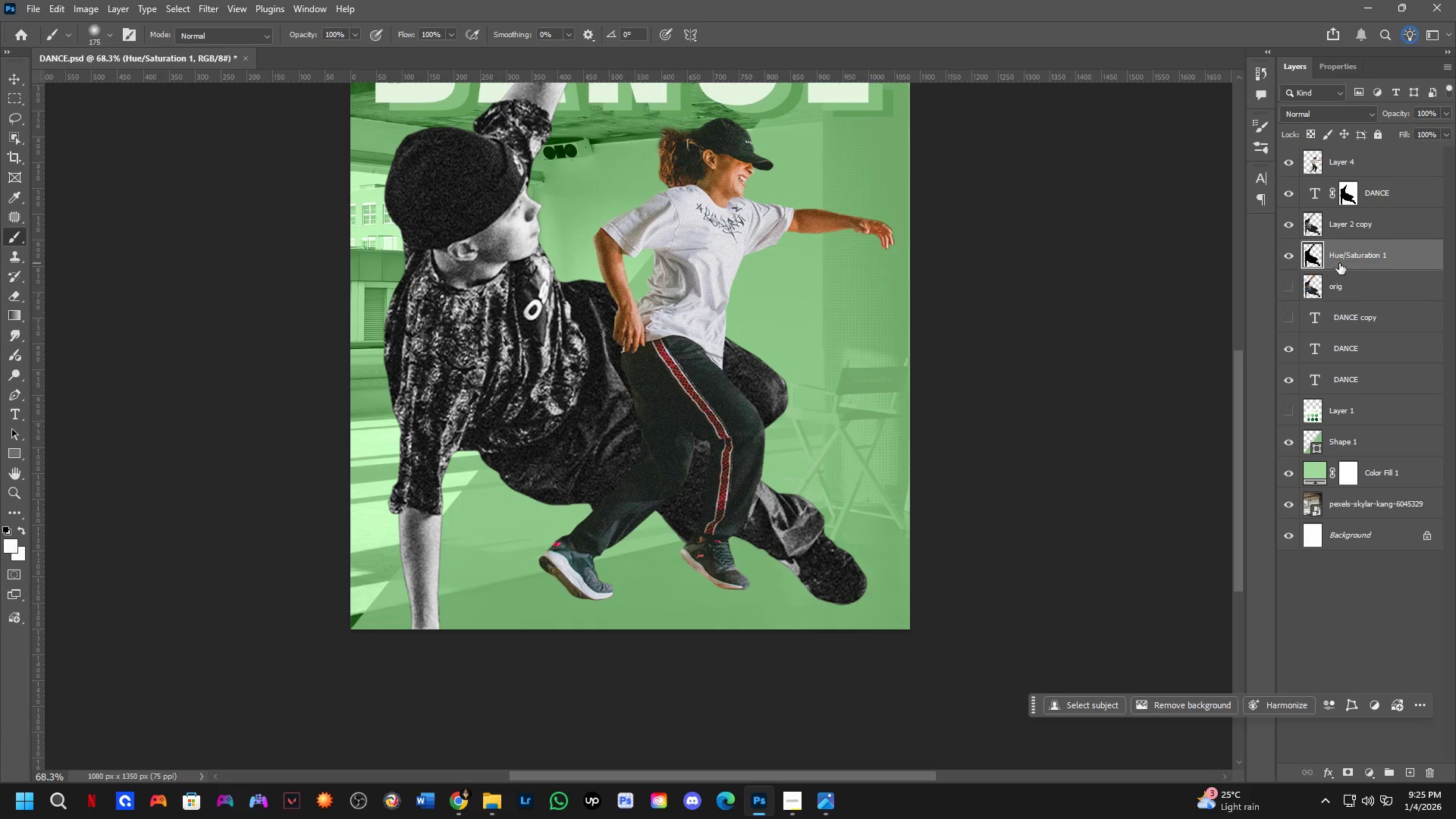 
key(Control+T)
 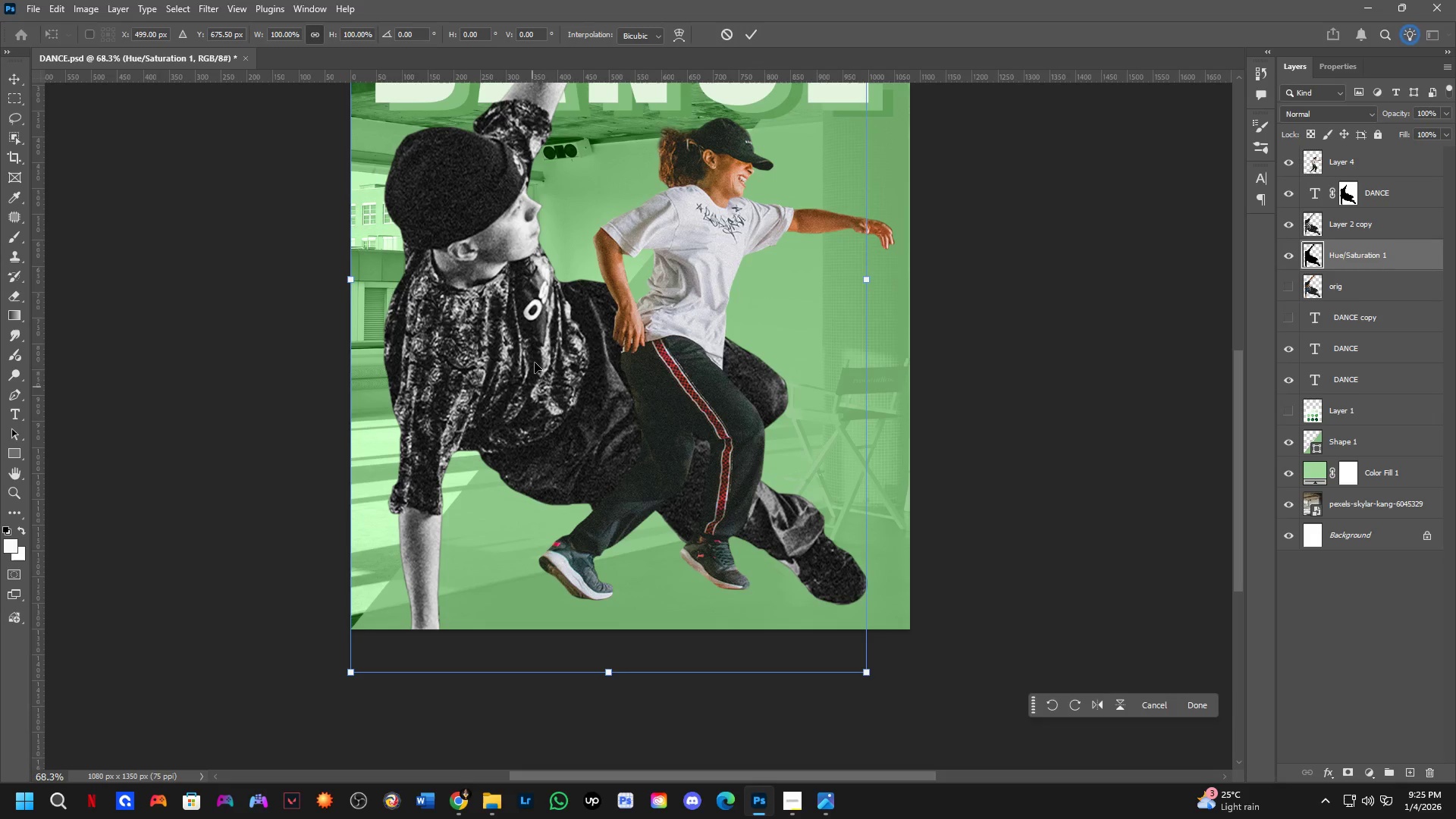 
hold_key(key=Space, duration=0.53)
 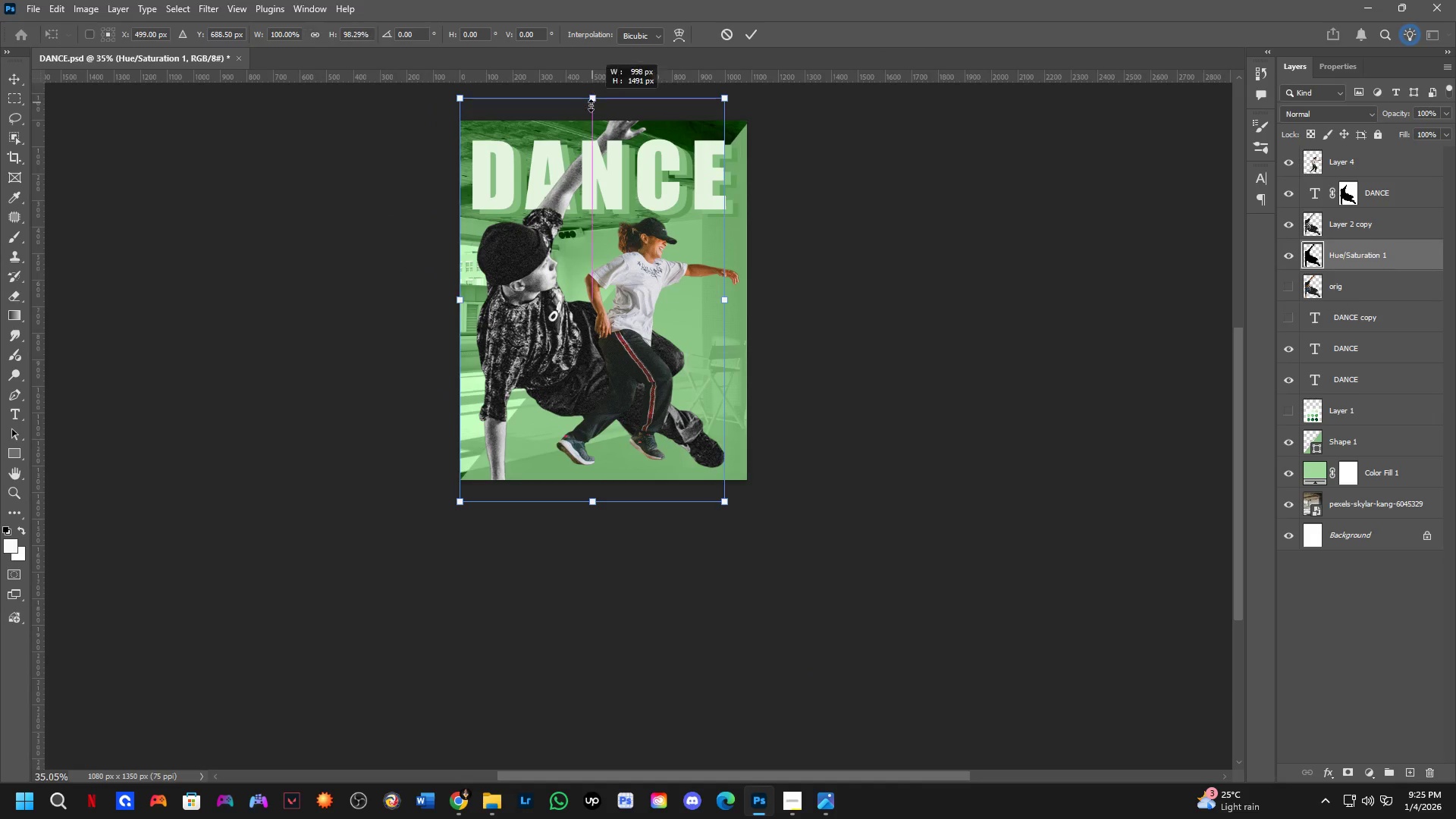 
left_click_drag(start_coordinate=[581, 195], to_coordinate=[585, 243])
 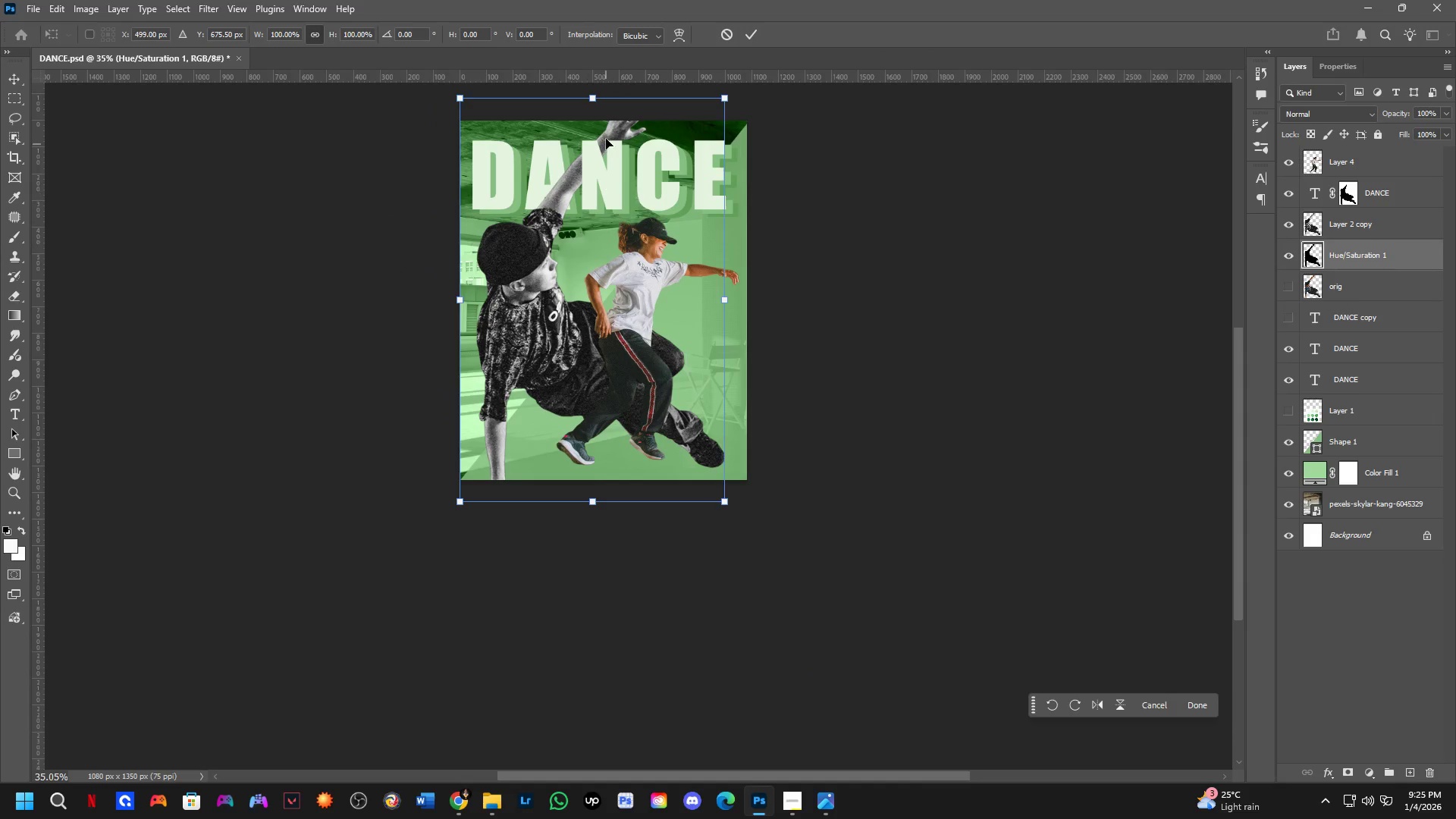 
scroll: coordinate [570, 215], scroll_direction: down, amount: 7.0
 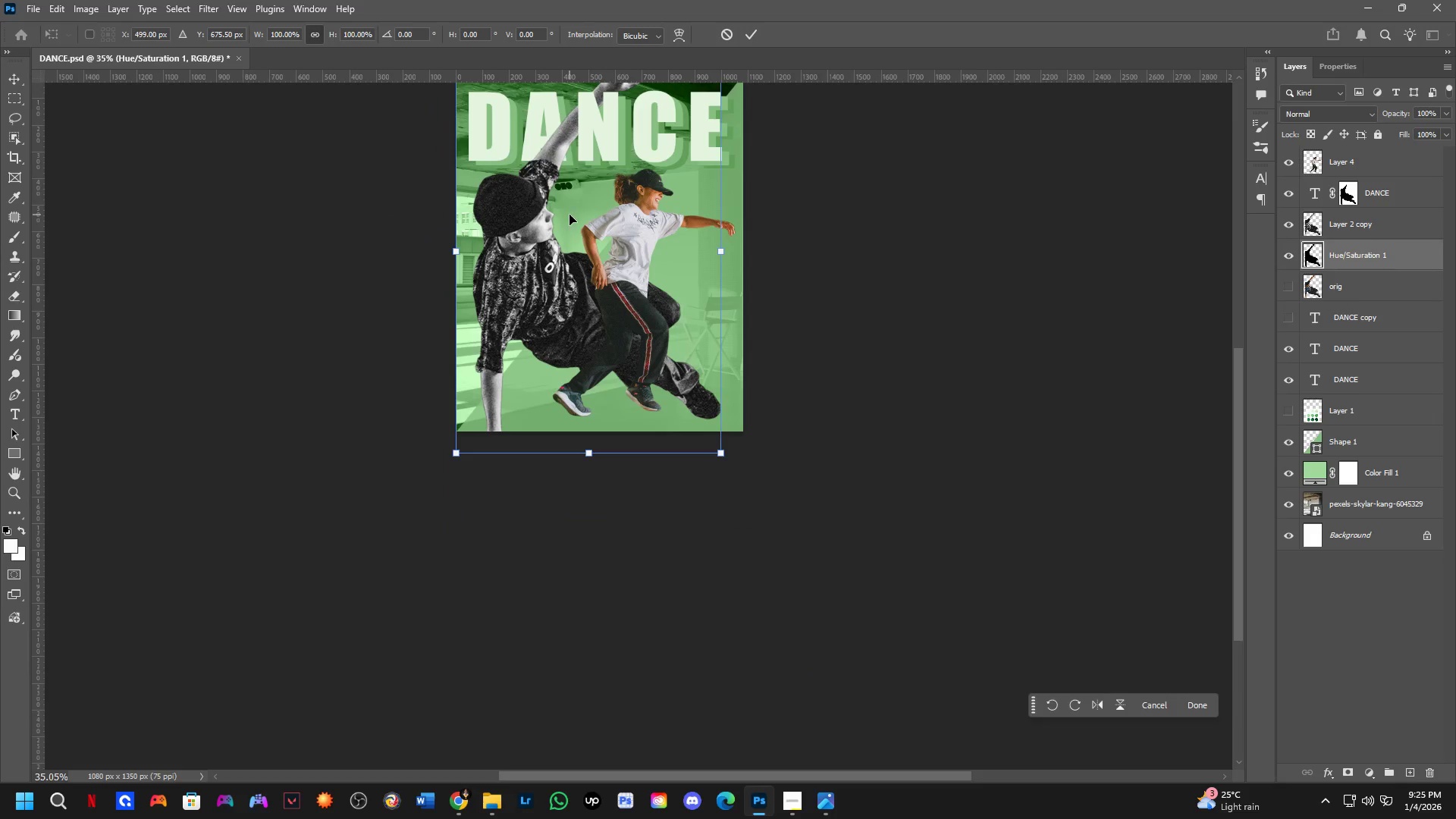 
hold_key(key=ShiftLeft, duration=1.5)
left_click_drag(start_coordinate=[595, 97], to_coordinate=[576, 322])
 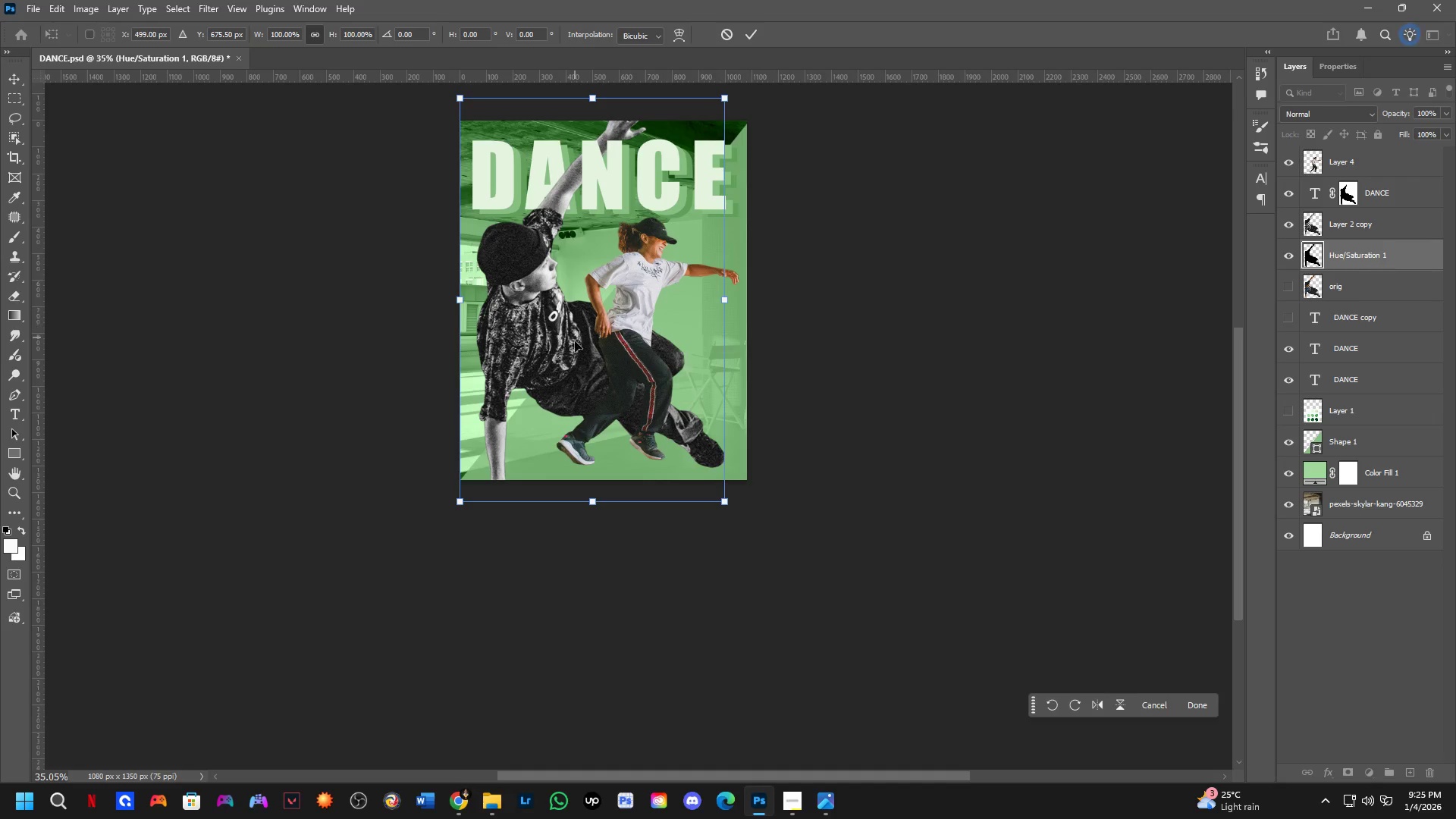 
hold_key(key=ShiftLeft, duration=1.3)
 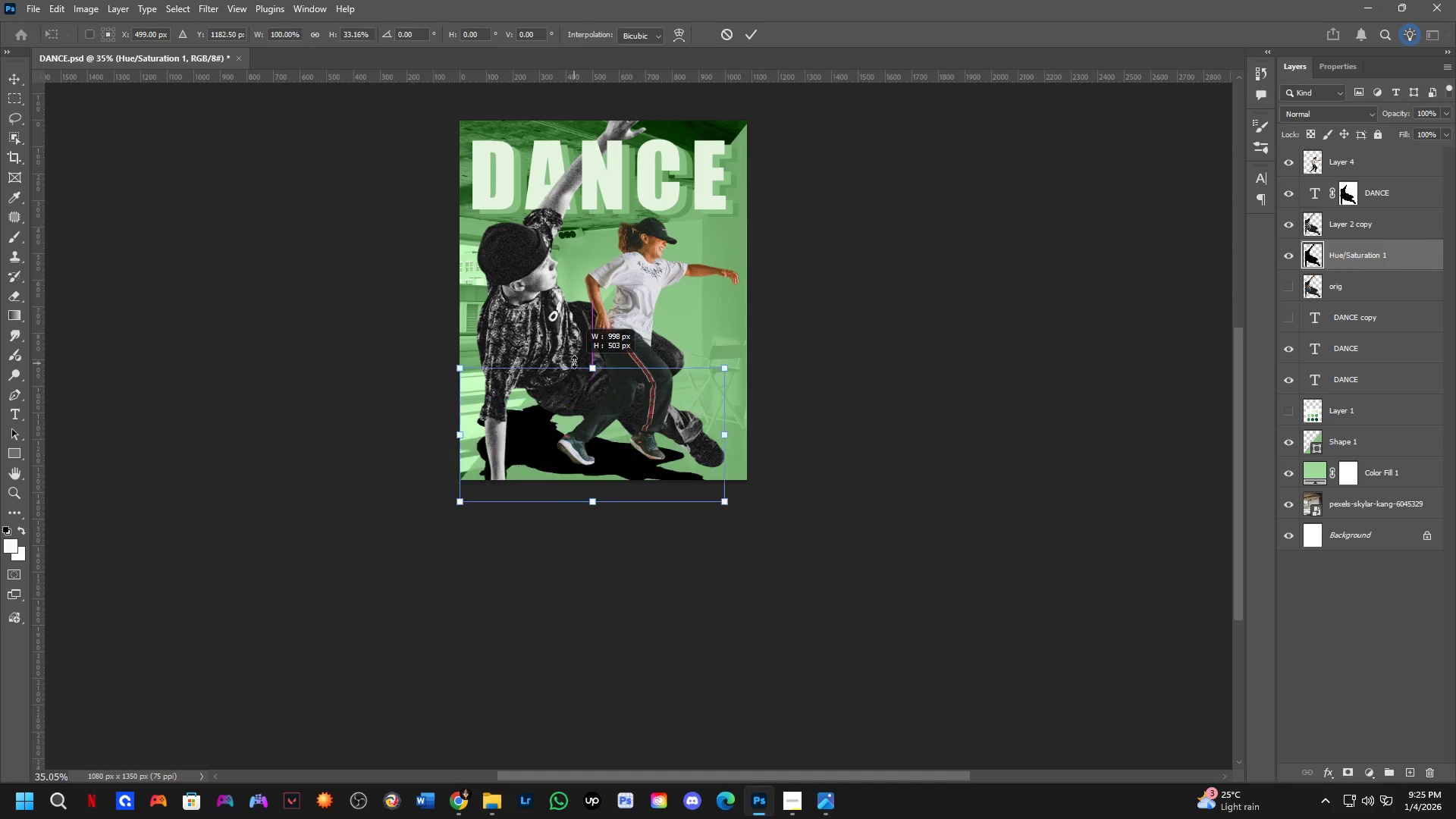 
hold_key(key=ShiftLeft, duration=0.55)
 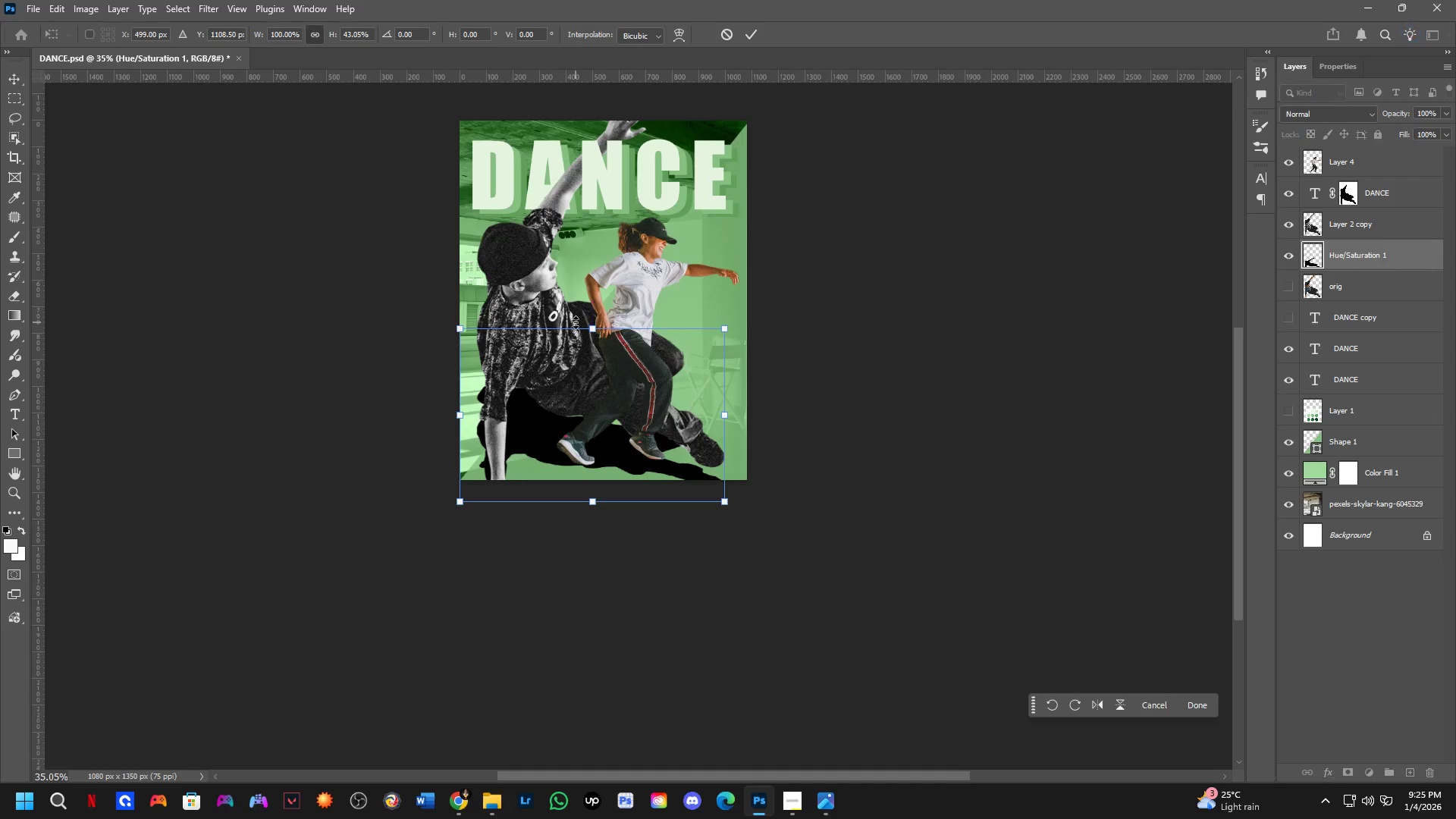 
key(Control+Z)
 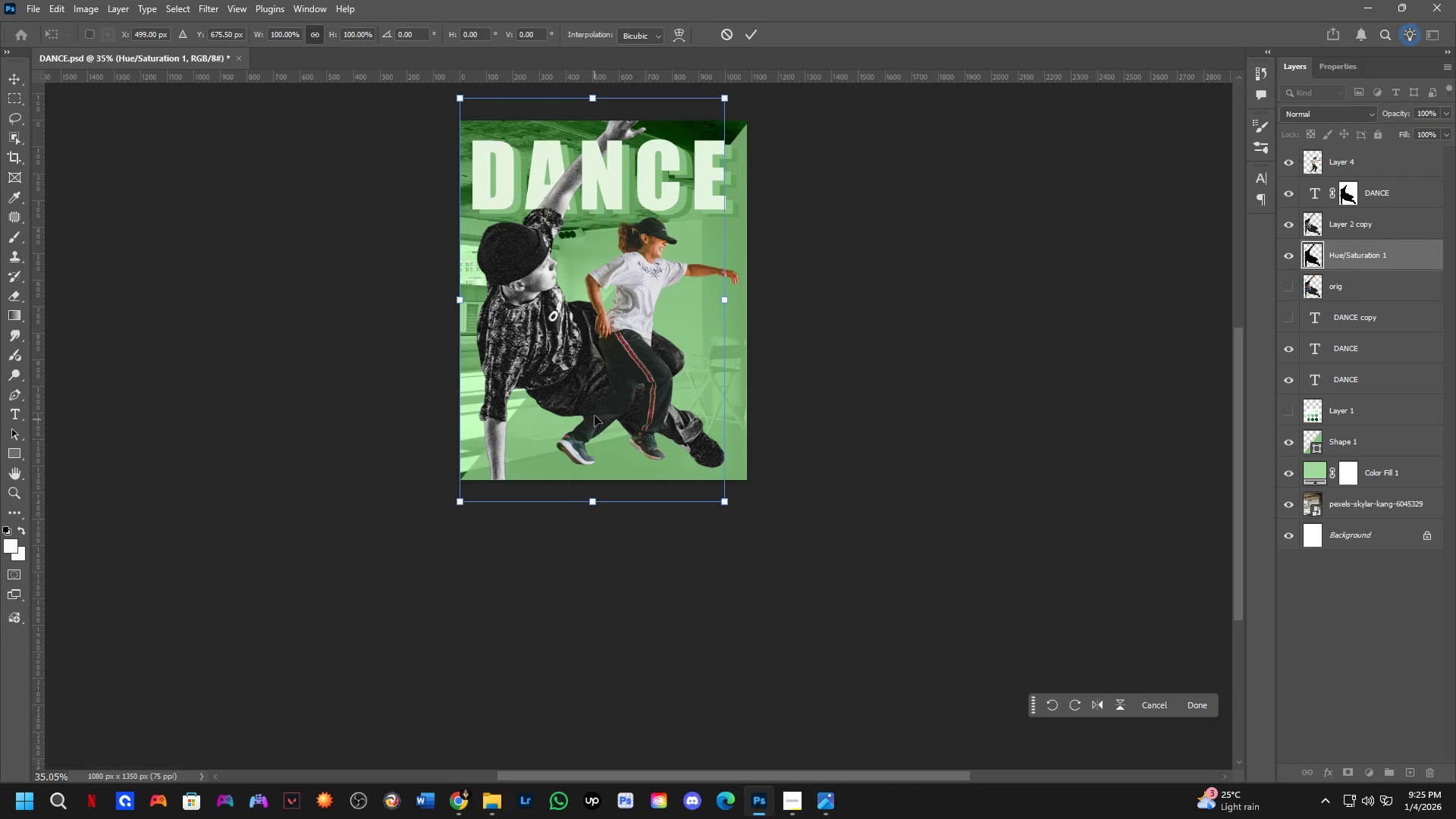 
hold_key(key=ShiftLeft, duration=1.5)
left_click_drag(start_coordinate=[592, 97], to_coordinate=[586, 360])
 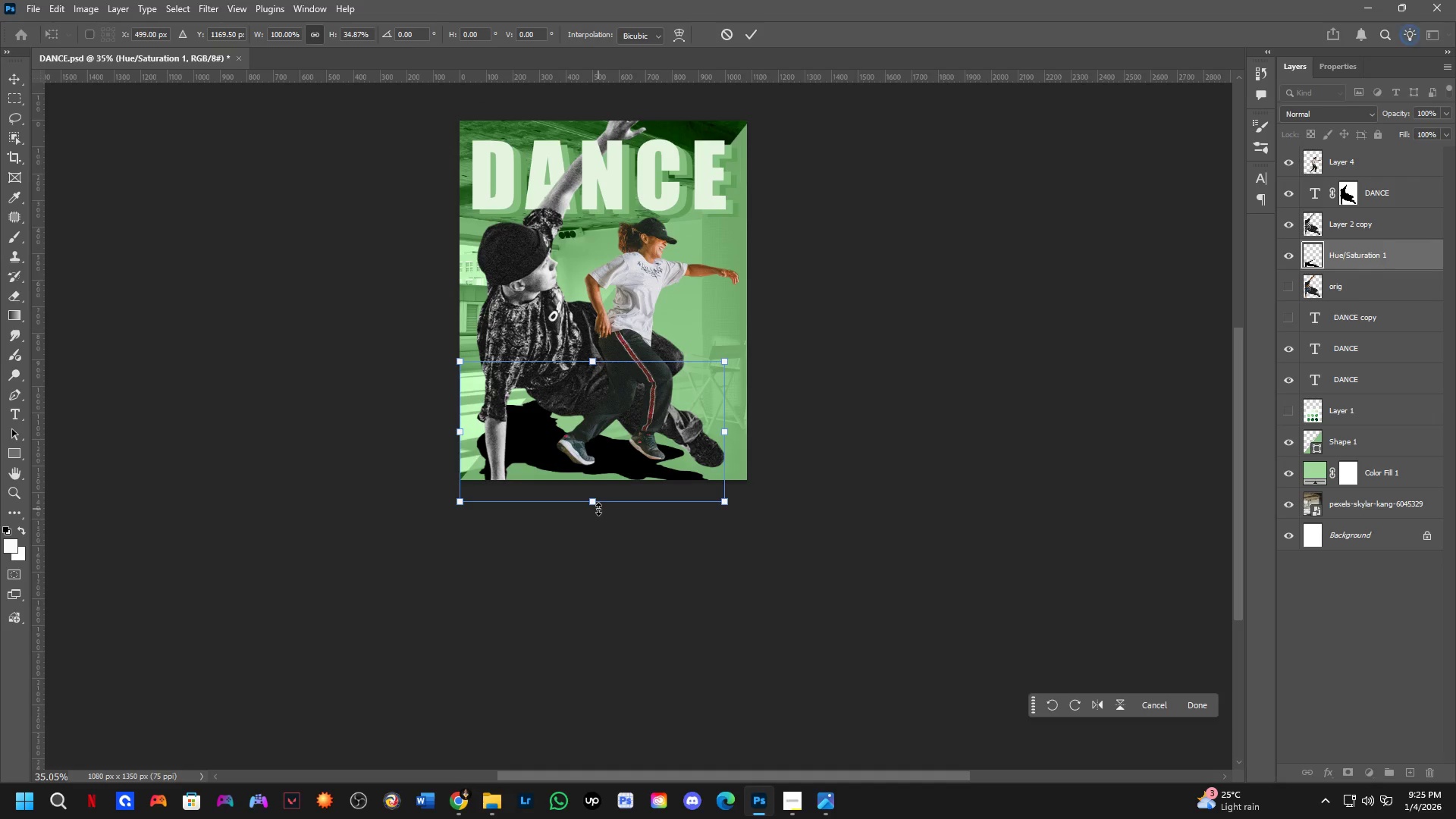 
hold_key(key=ShiftLeft, duration=1.52)
left_click_drag(start_coordinate=[598, 509], to_coordinate=[594, 488])
 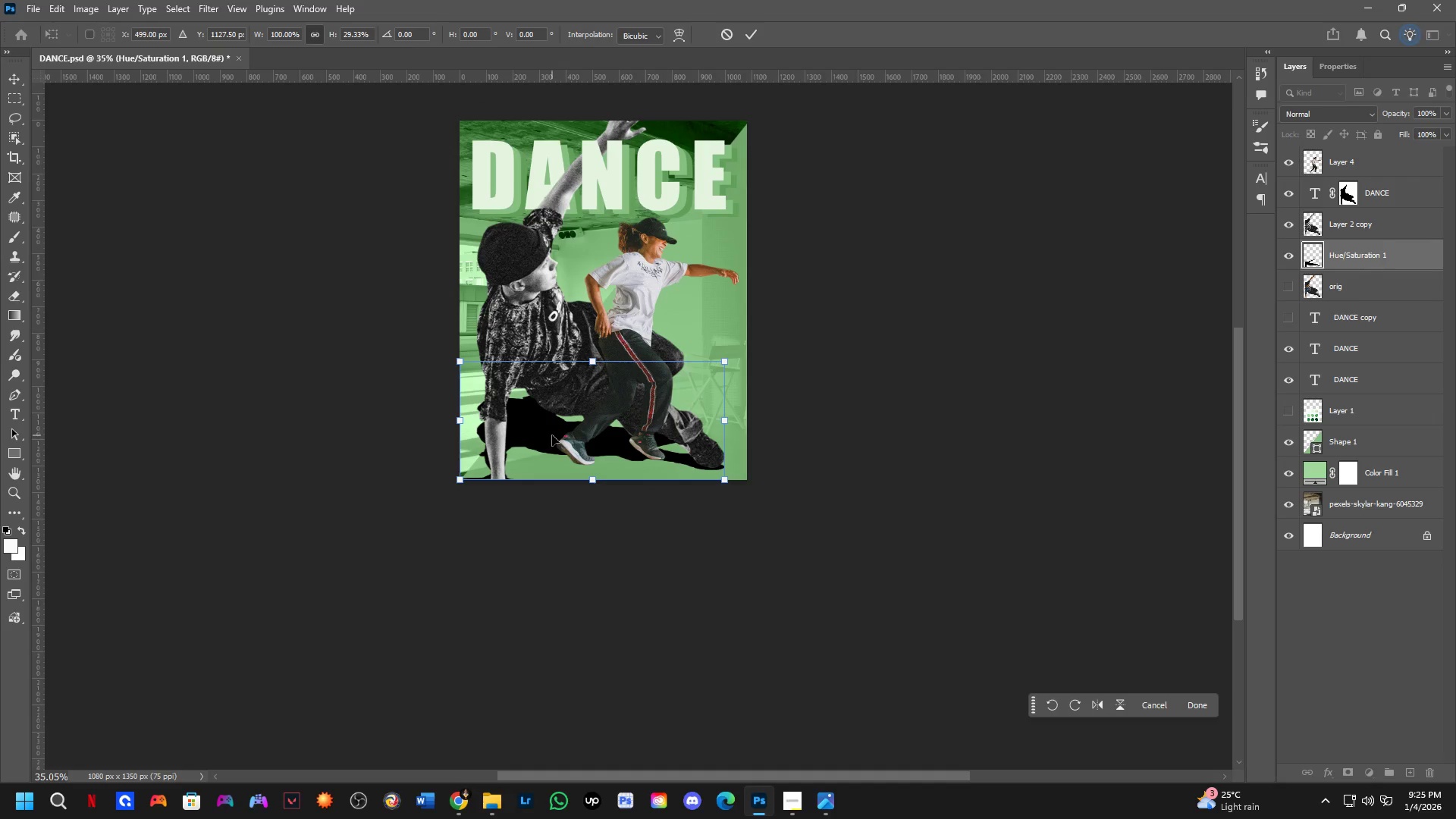 
hold_key(key=ShiftLeft, duration=0.81)
 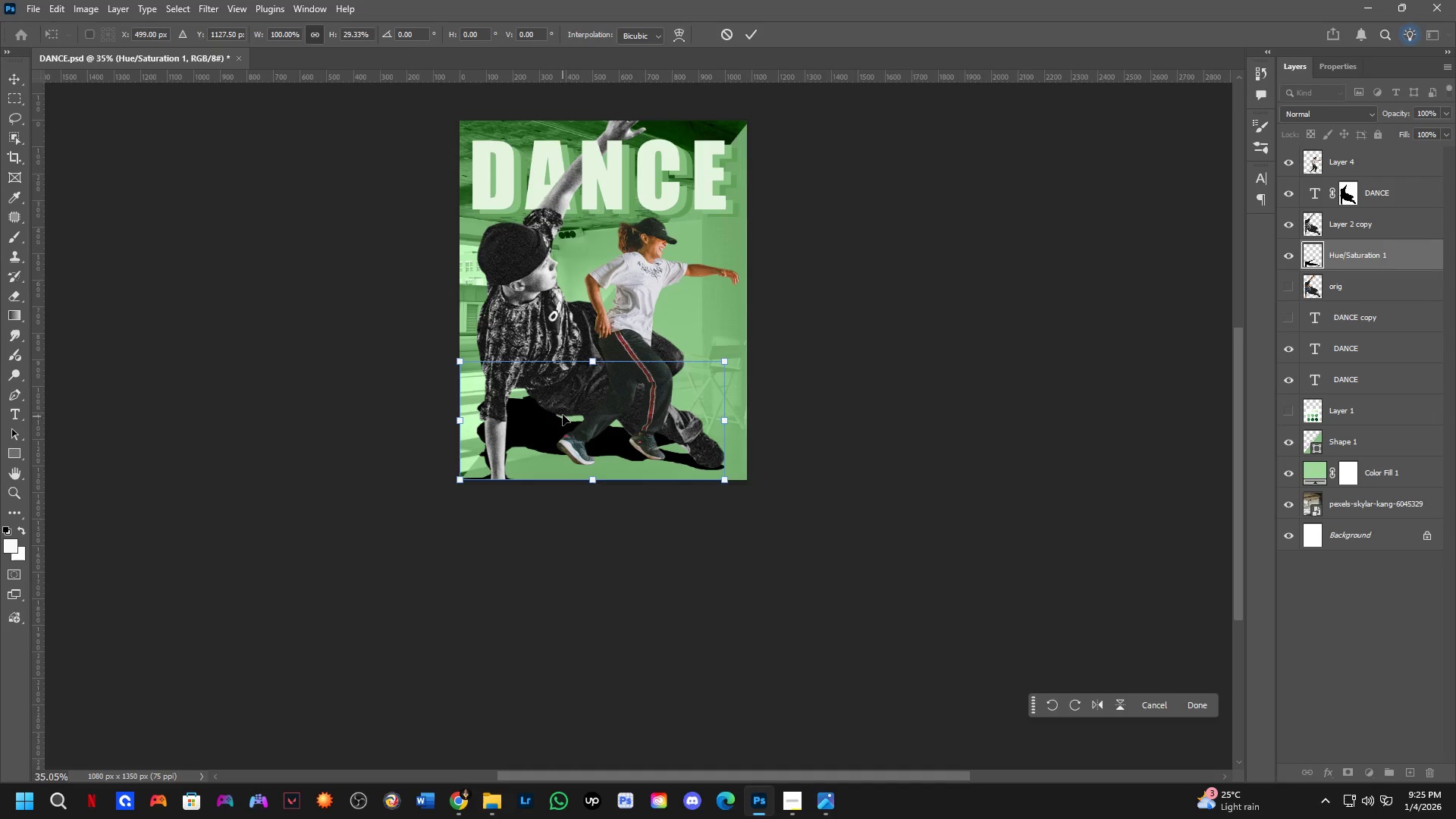 
scroll: coordinate [559, 382], scroll_direction: up, amount: 5.0
 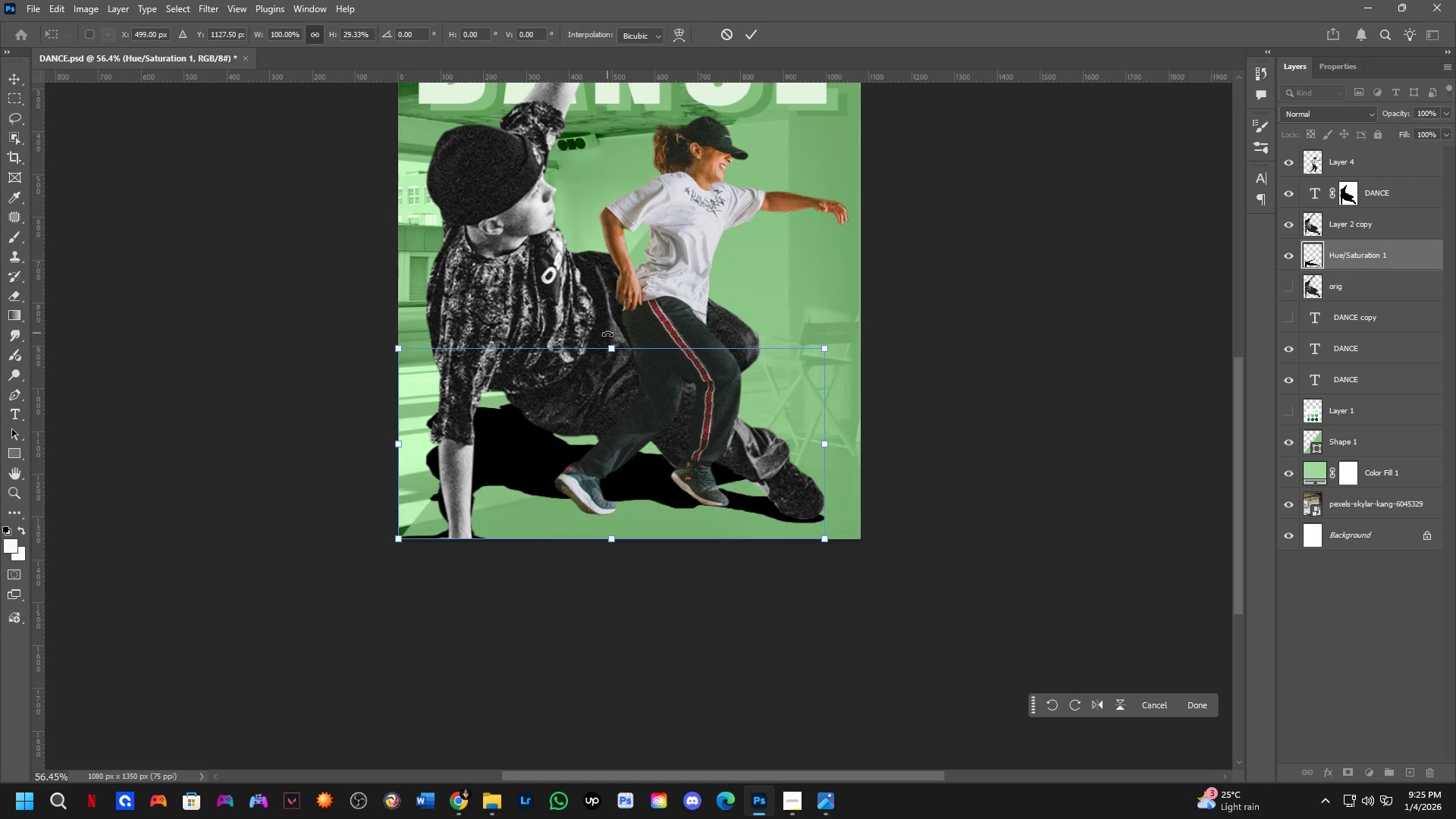 
key(NumpadEnter)
 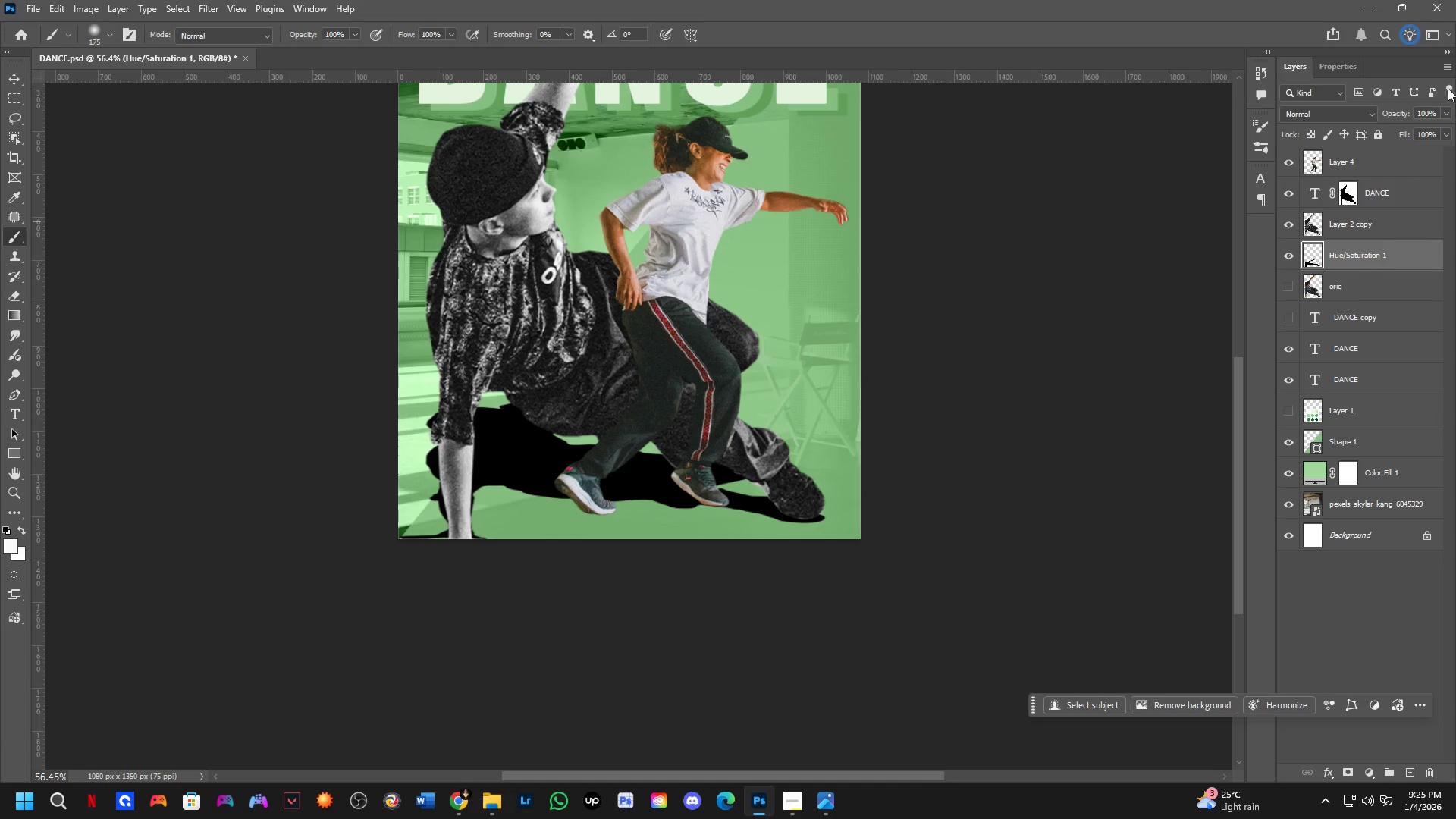 
left_click_drag(start_coordinate=[1393, 116], to_coordinate=[1351, 127])
 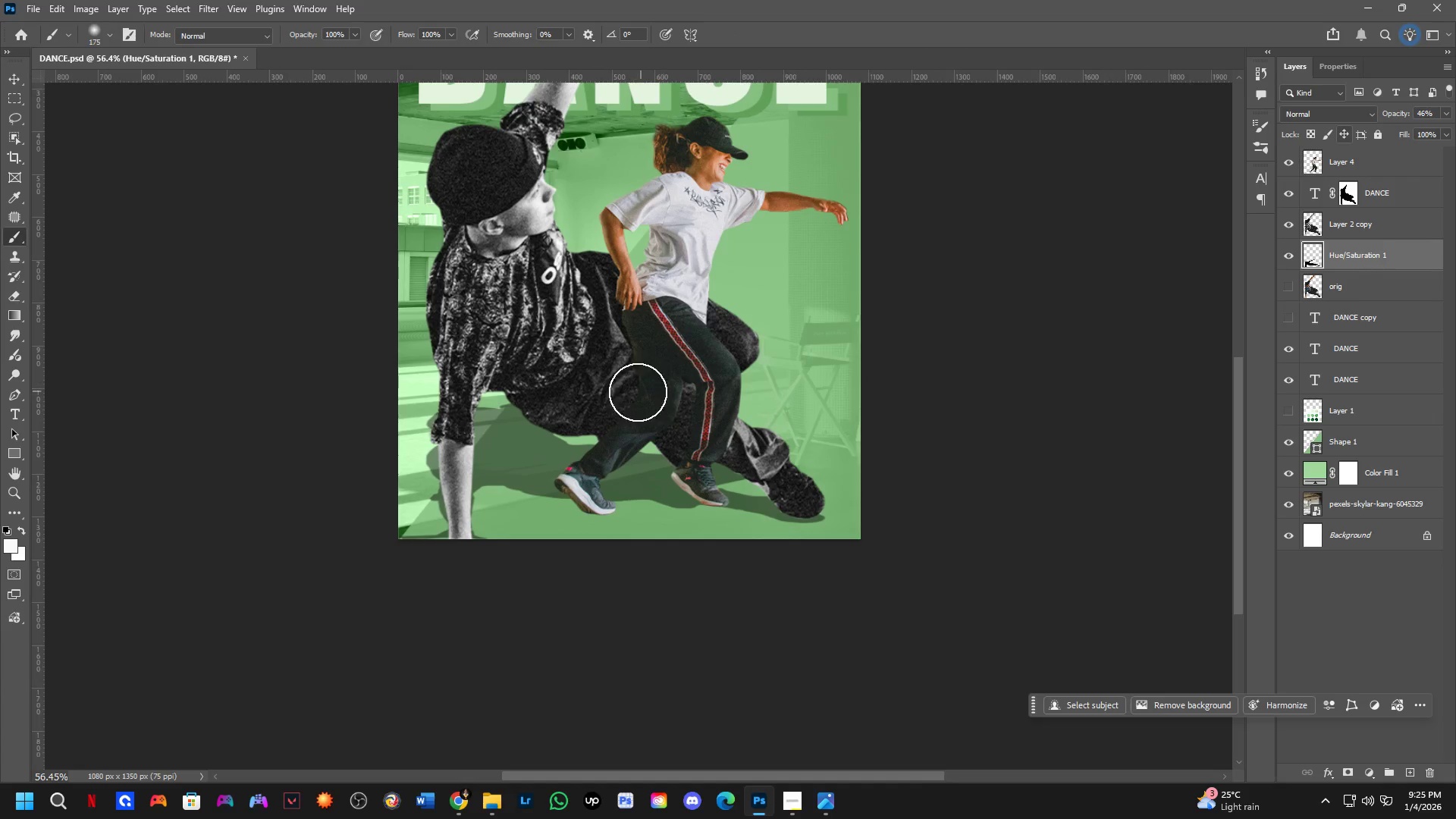 
hold_key(key=Space, duration=0.84)
 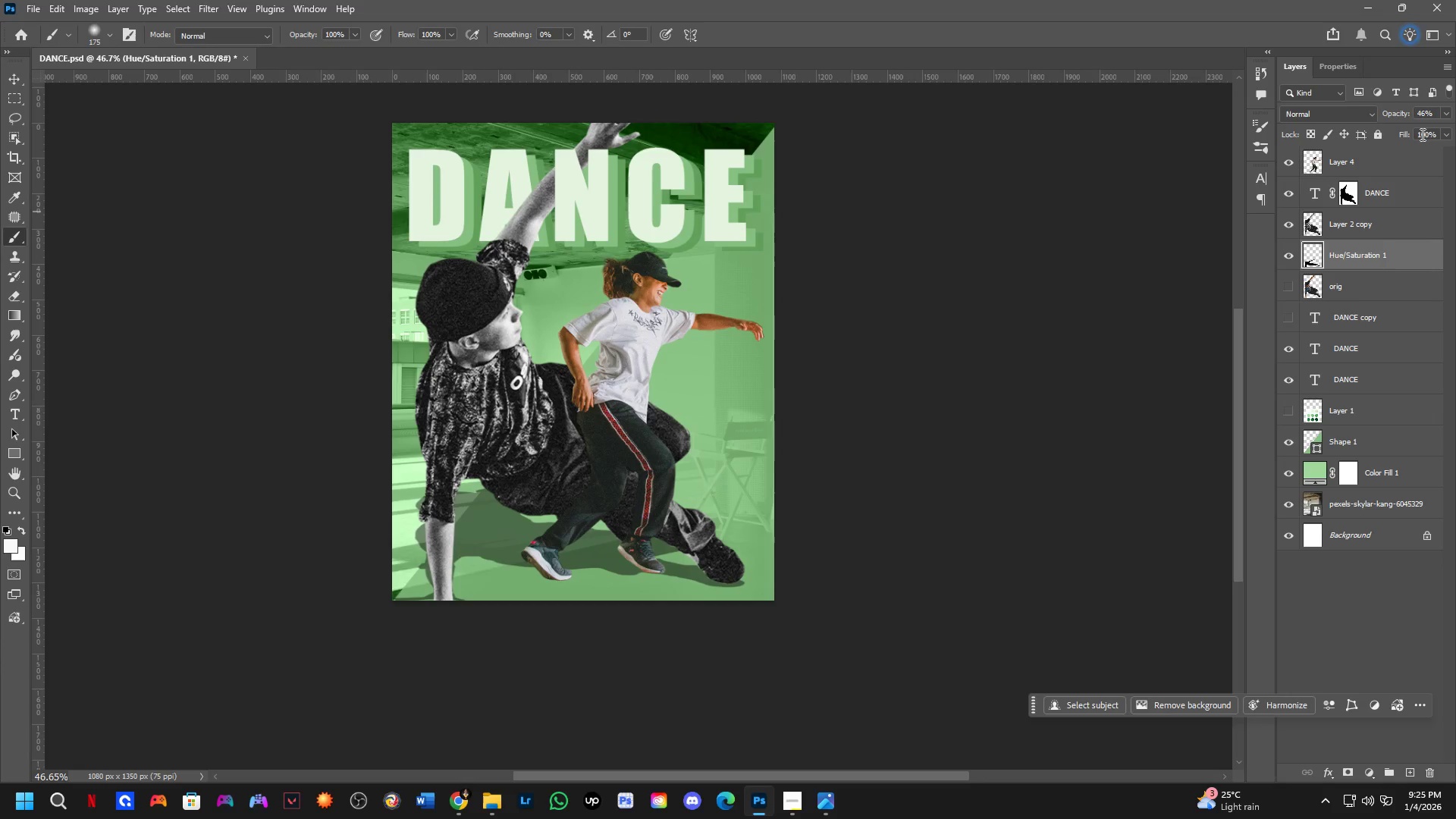 
left_click_drag(start_coordinate=[688, 324], to_coordinate=[643, 410])
 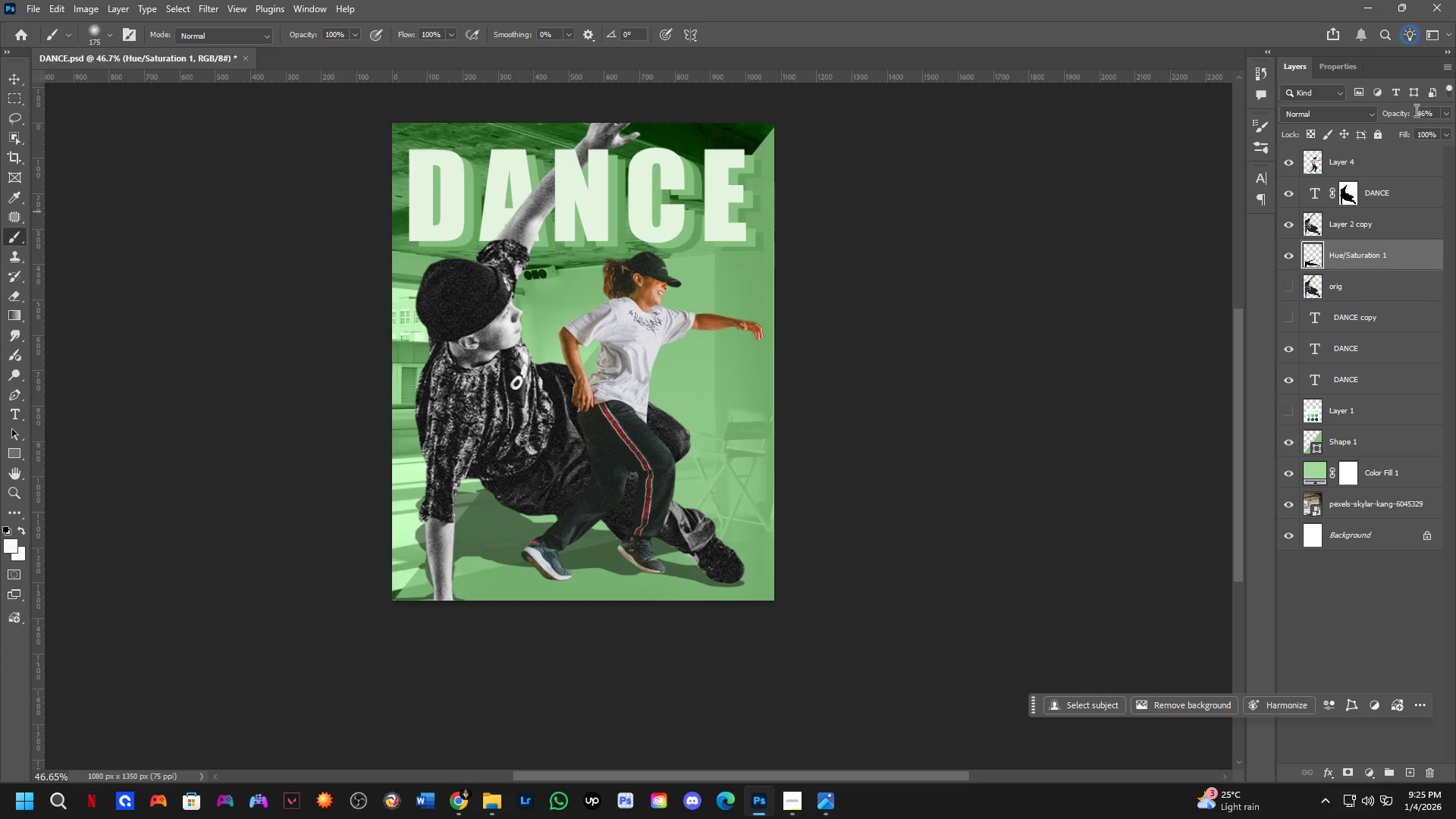 
scroll: coordinate [620, 397], scroll_direction: down, amount: 2.0
 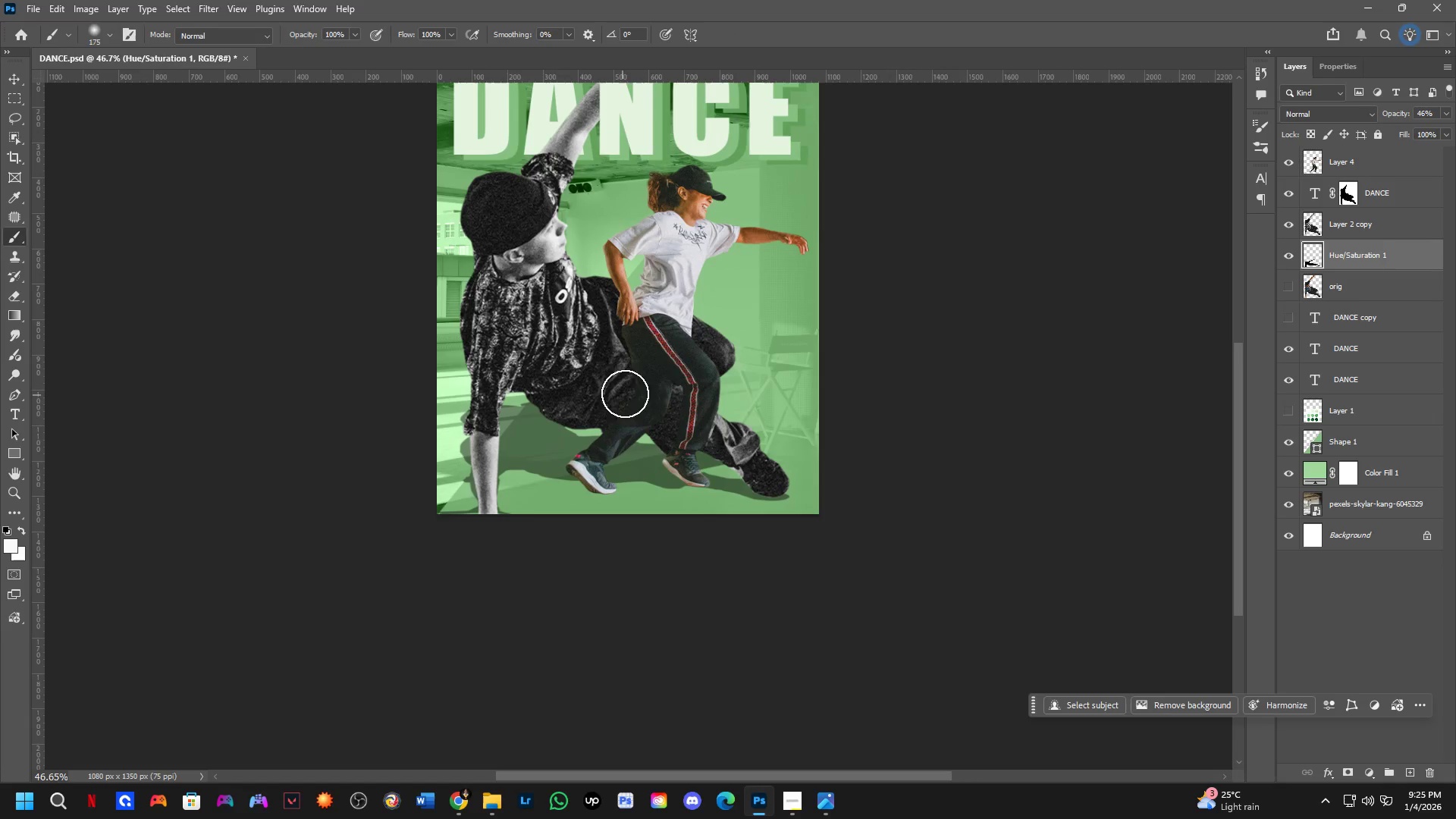 
left_click_drag(start_coordinate=[1404, 115], to_coordinate=[1393, 120])
 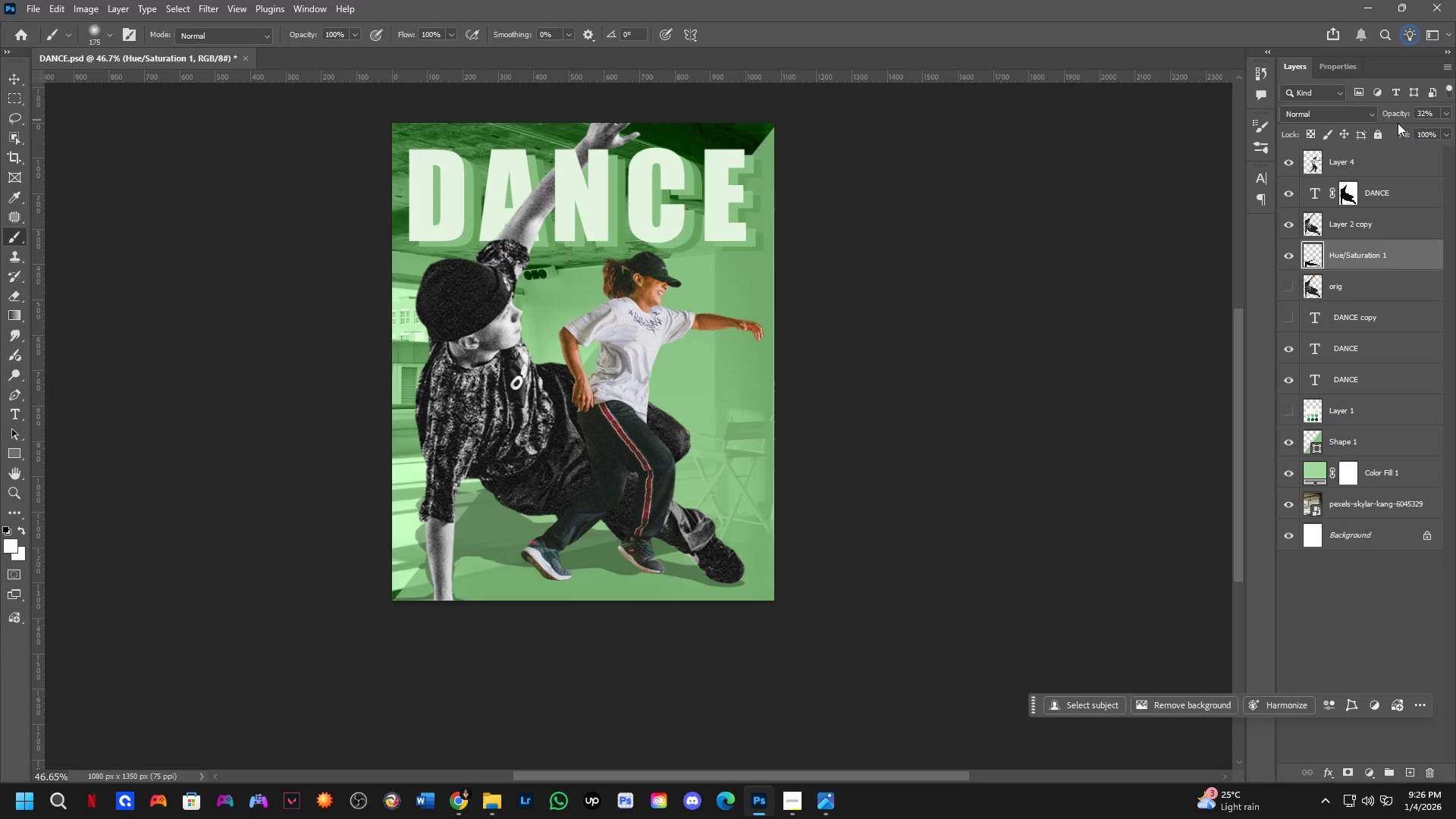 
left_click_drag(start_coordinate=[1398, 123], to_coordinate=[1410, 121])
 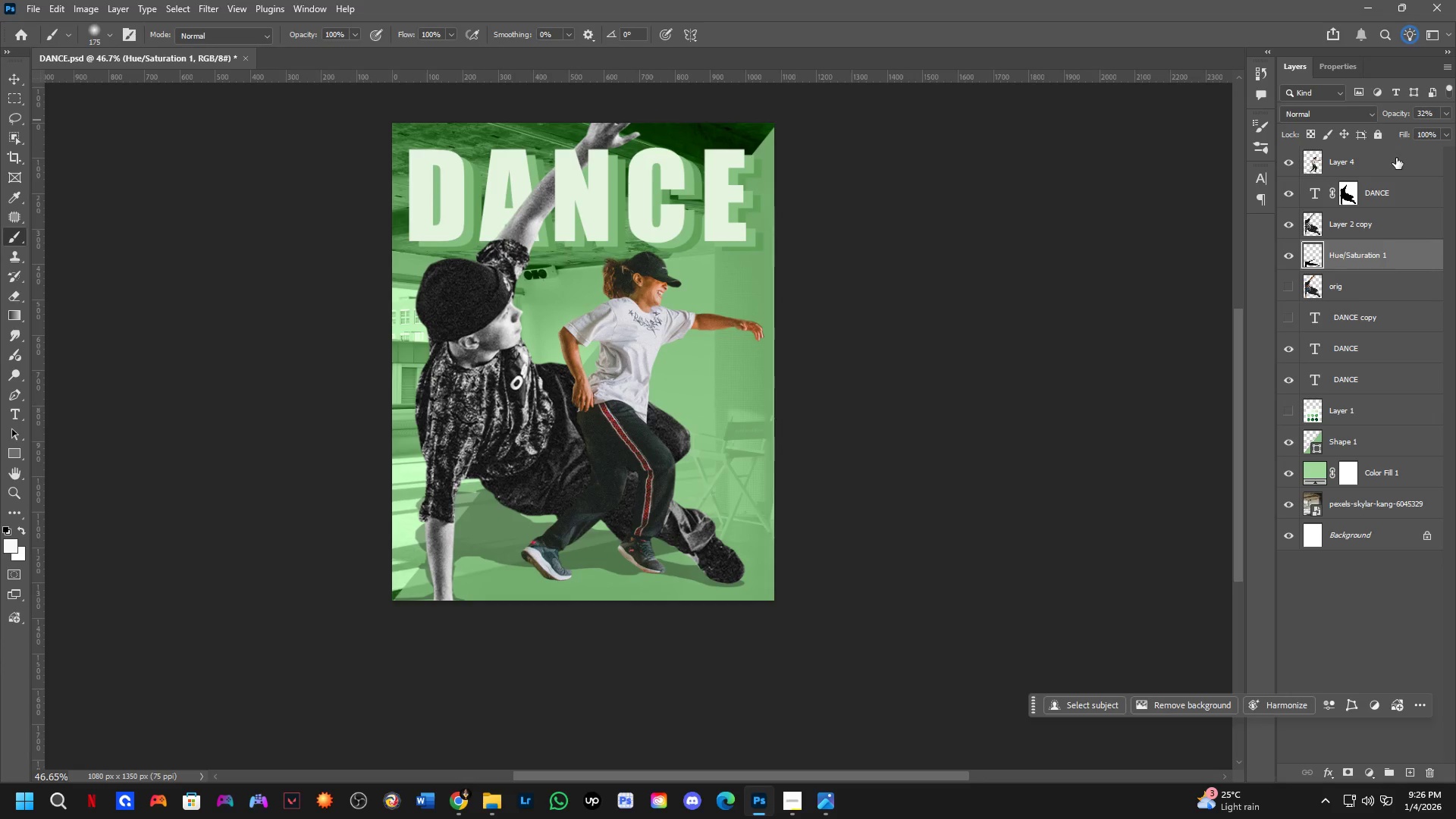 
left_click_drag(start_coordinate=[1394, 117], to_coordinate=[1413, 115])
 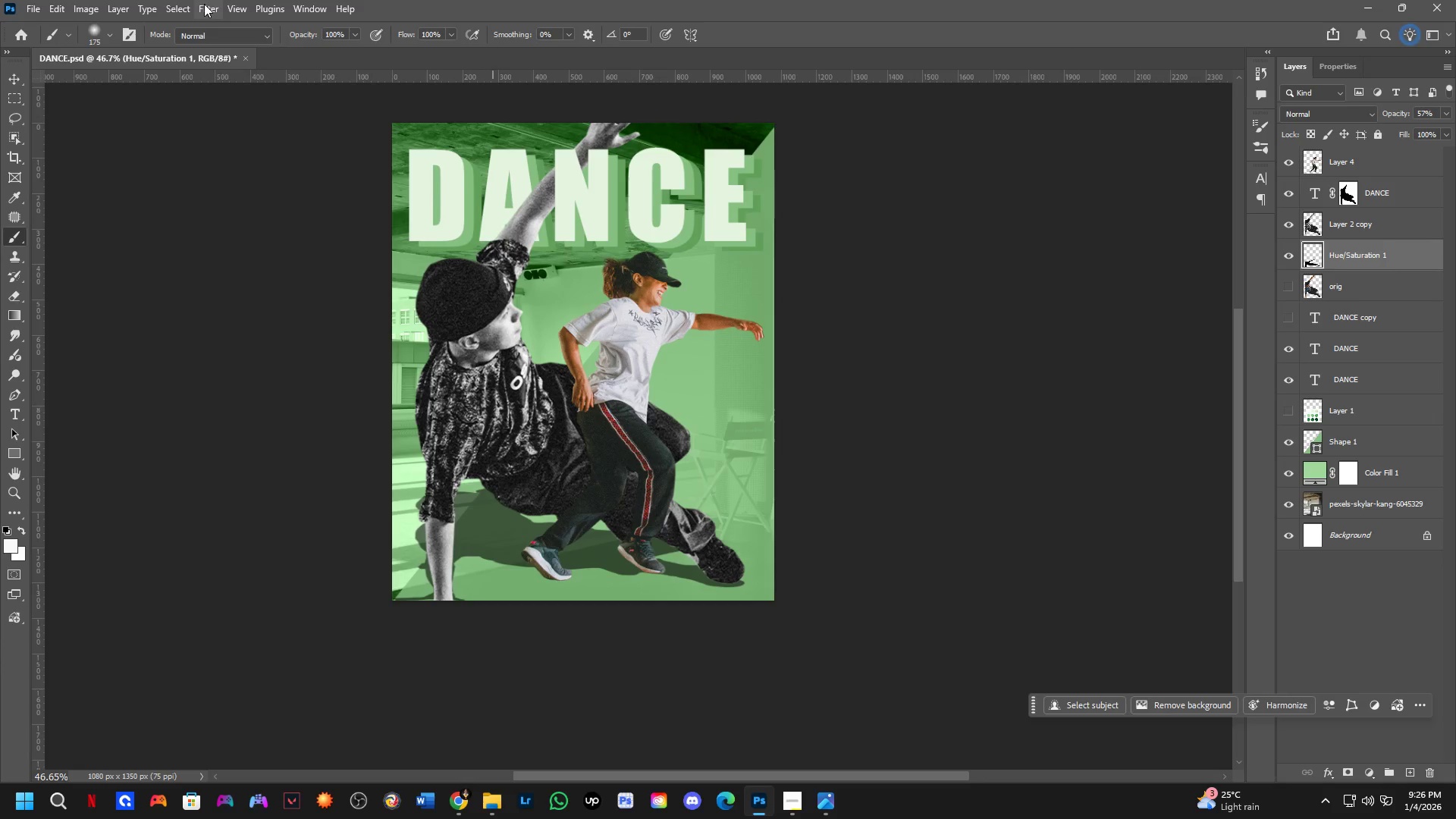 
left_click([259, 215])
 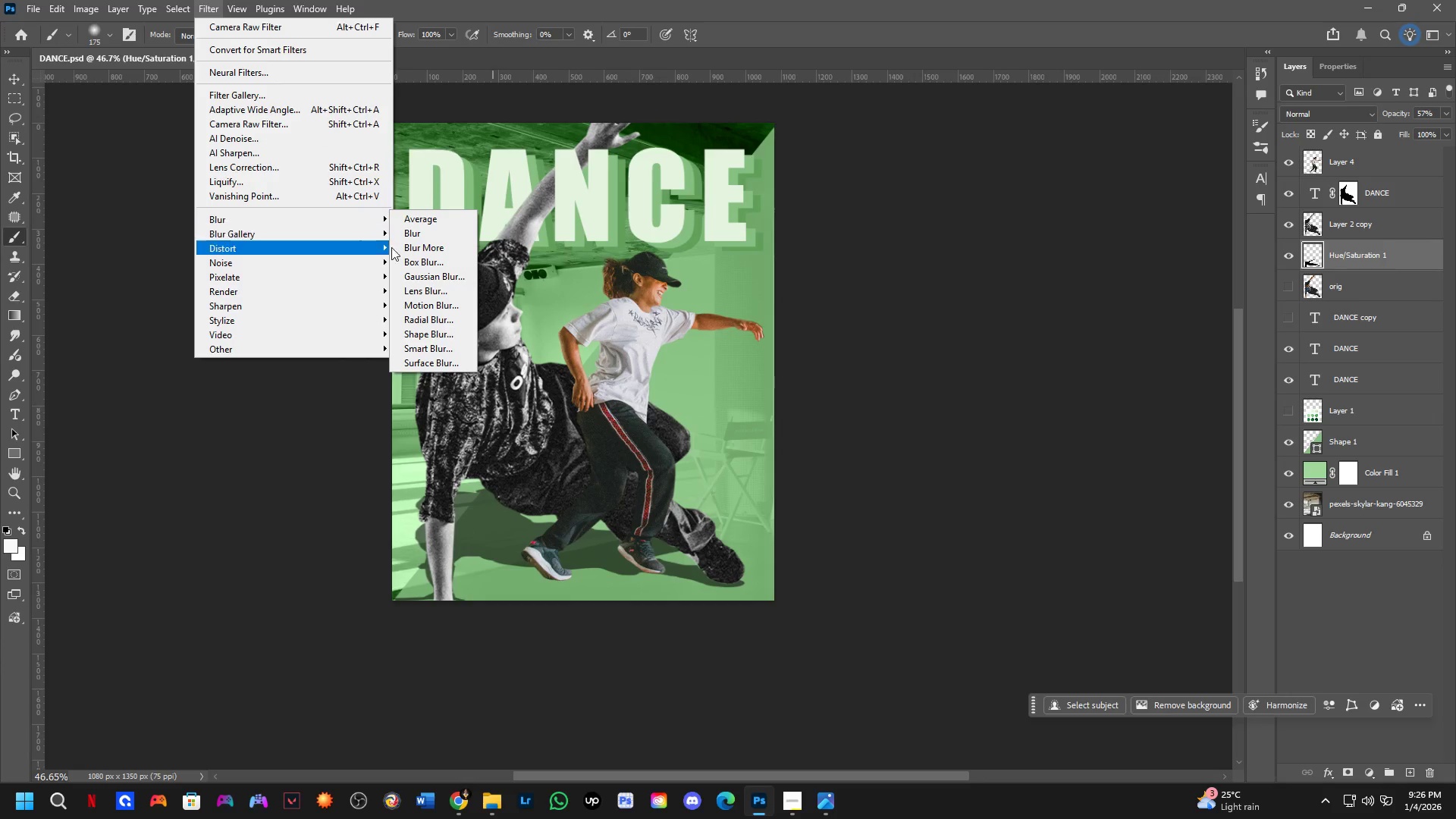 
left_click([438, 278])
 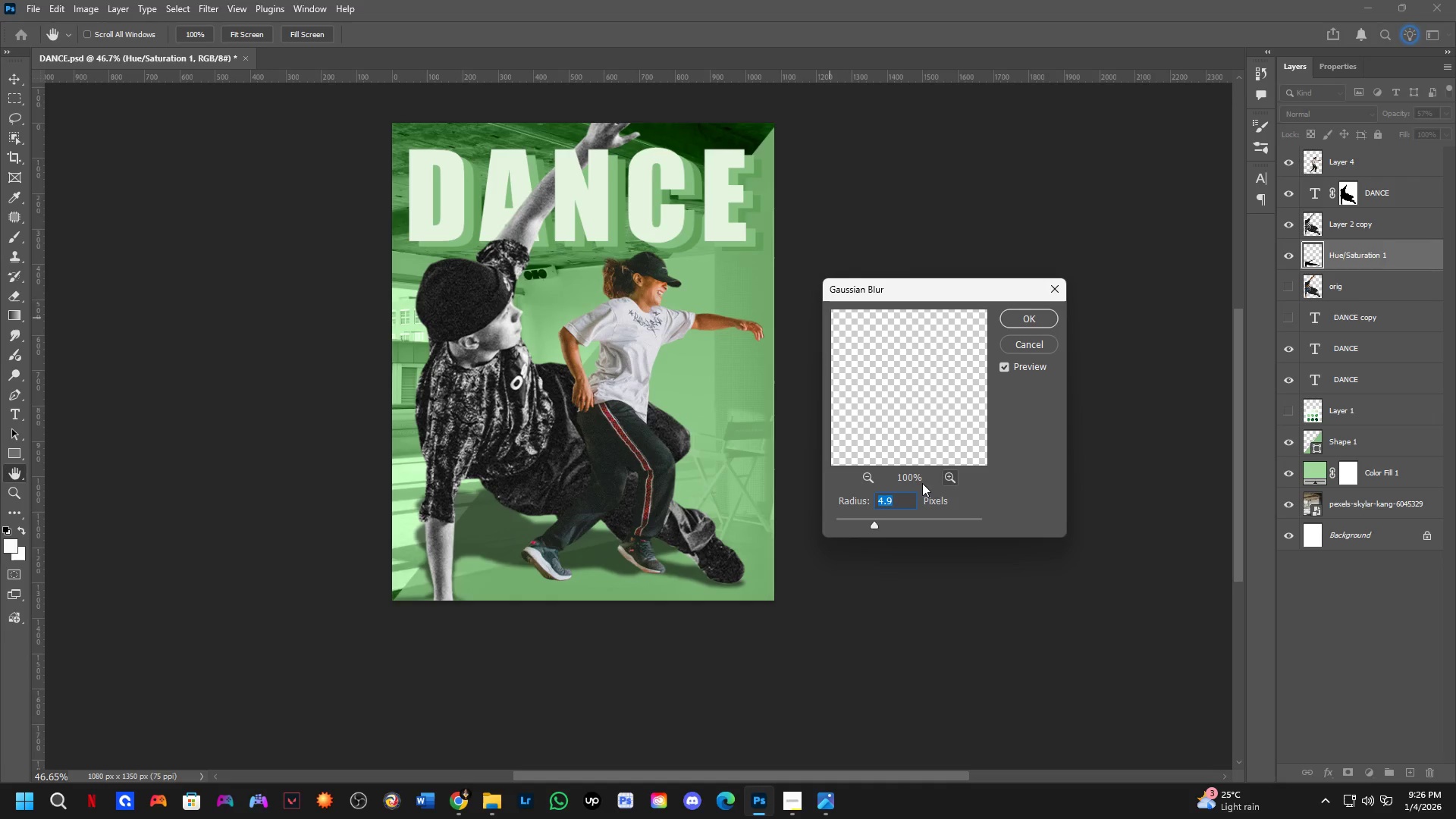 
left_click_drag(start_coordinate=[875, 522], to_coordinate=[890, 525])
 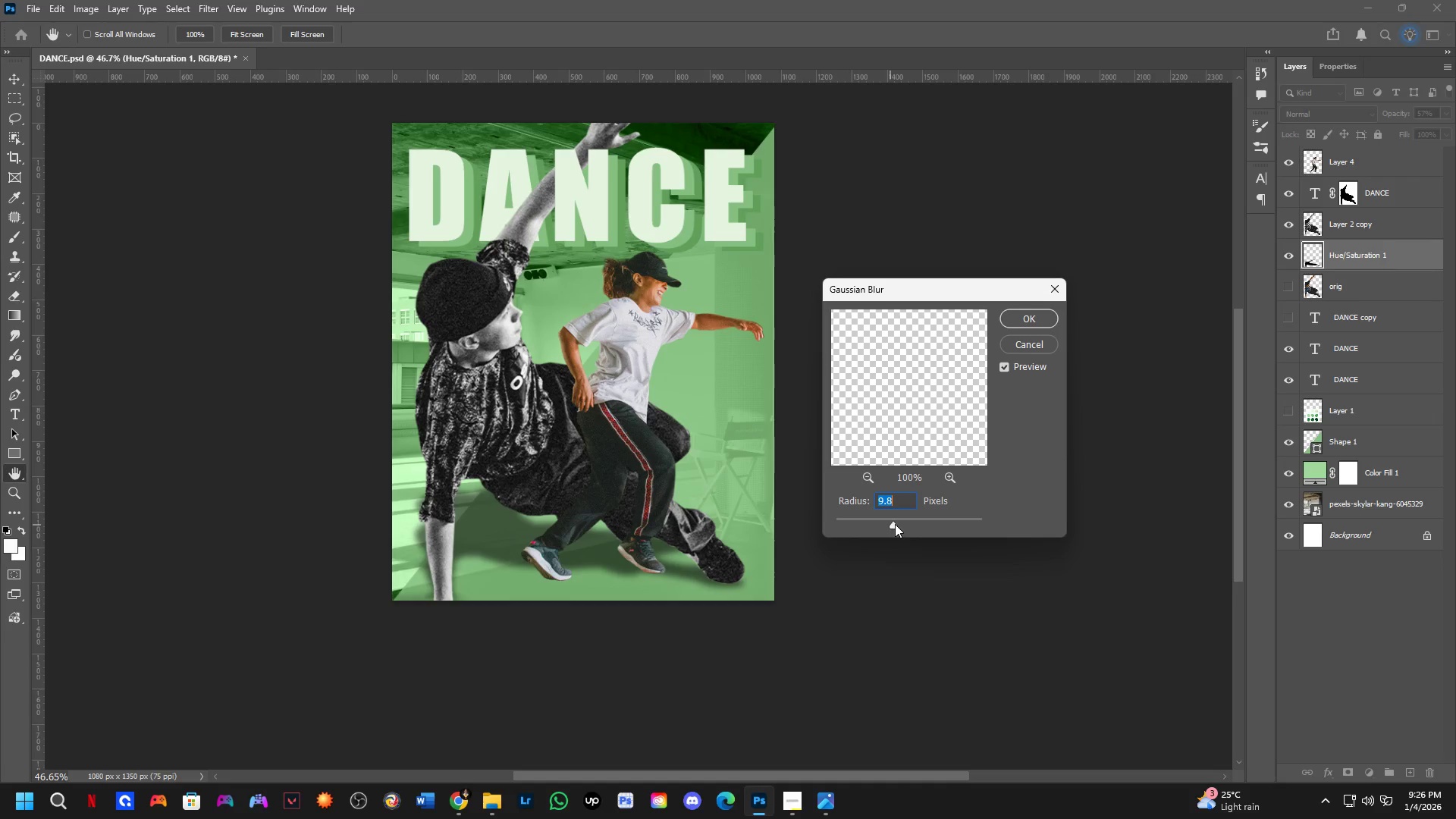 
left_click_drag(start_coordinate=[895, 524], to_coordinate=[899, 524])
 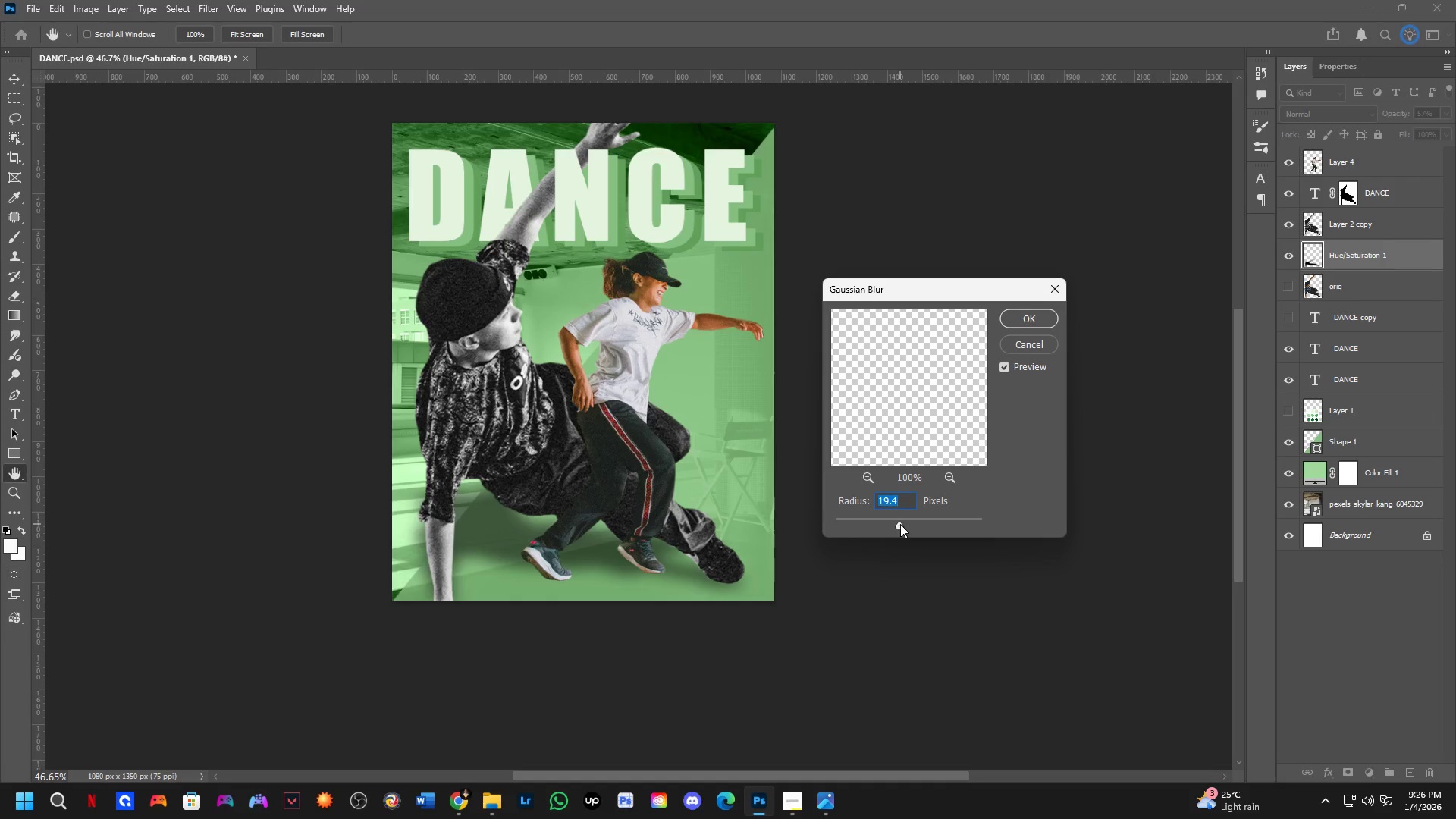 
left_click_drag(start_coordinate=[900, 524], to_coordinate=[886, 529])
 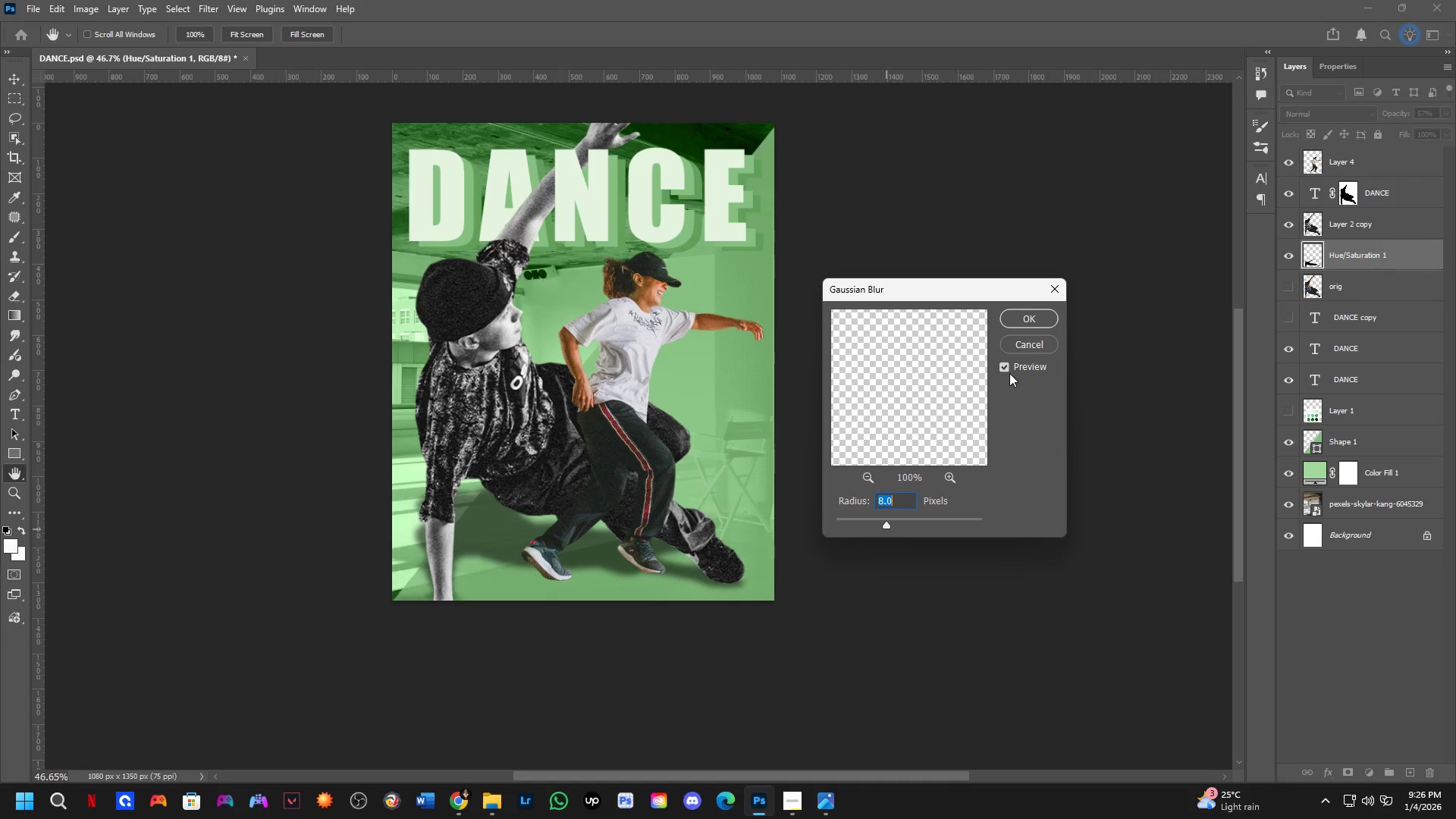 
left_click([1026, 320])
 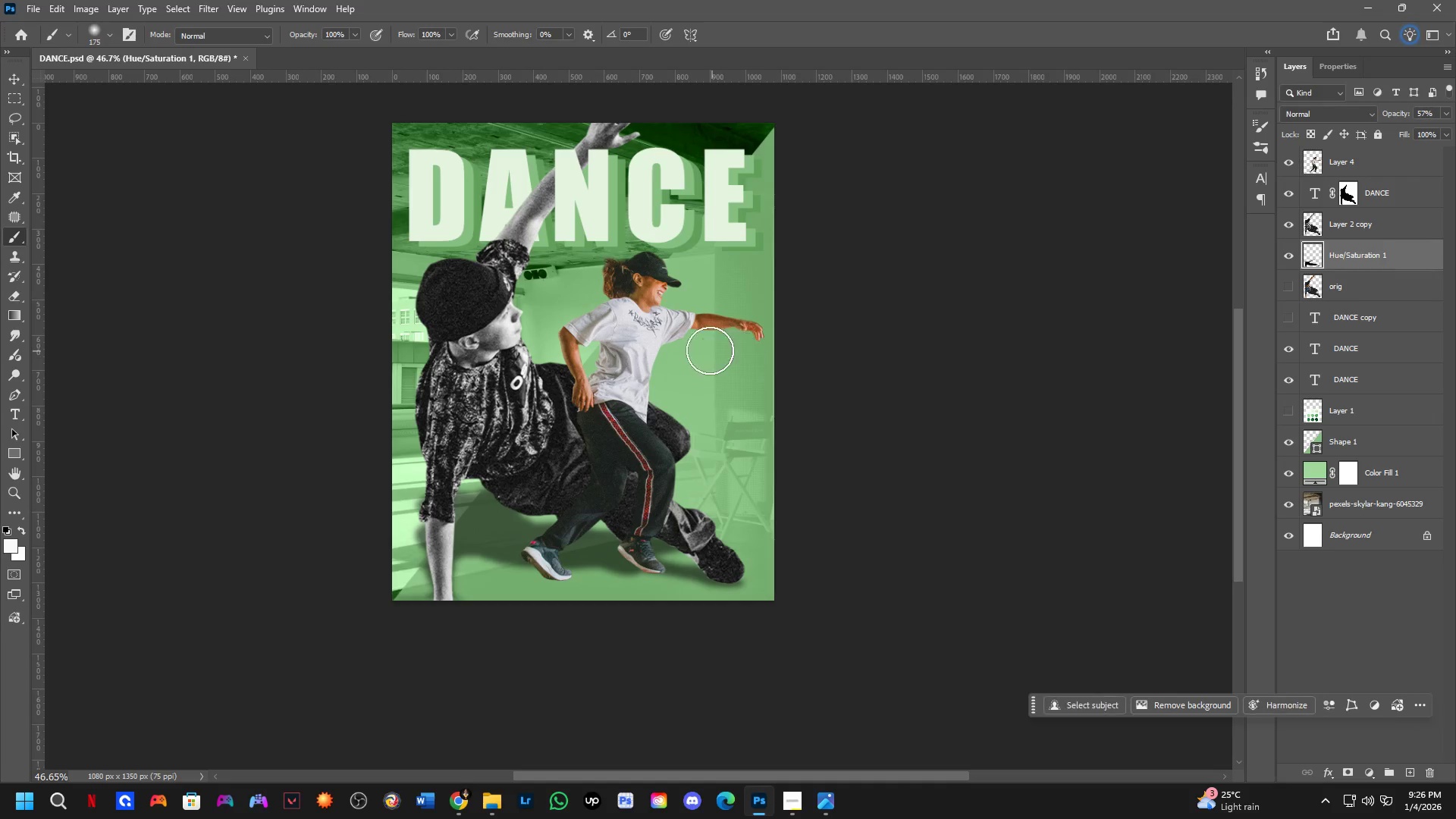 
hold_key(key=ControlLeft, duration=0.55)
left_click([648, 320])
 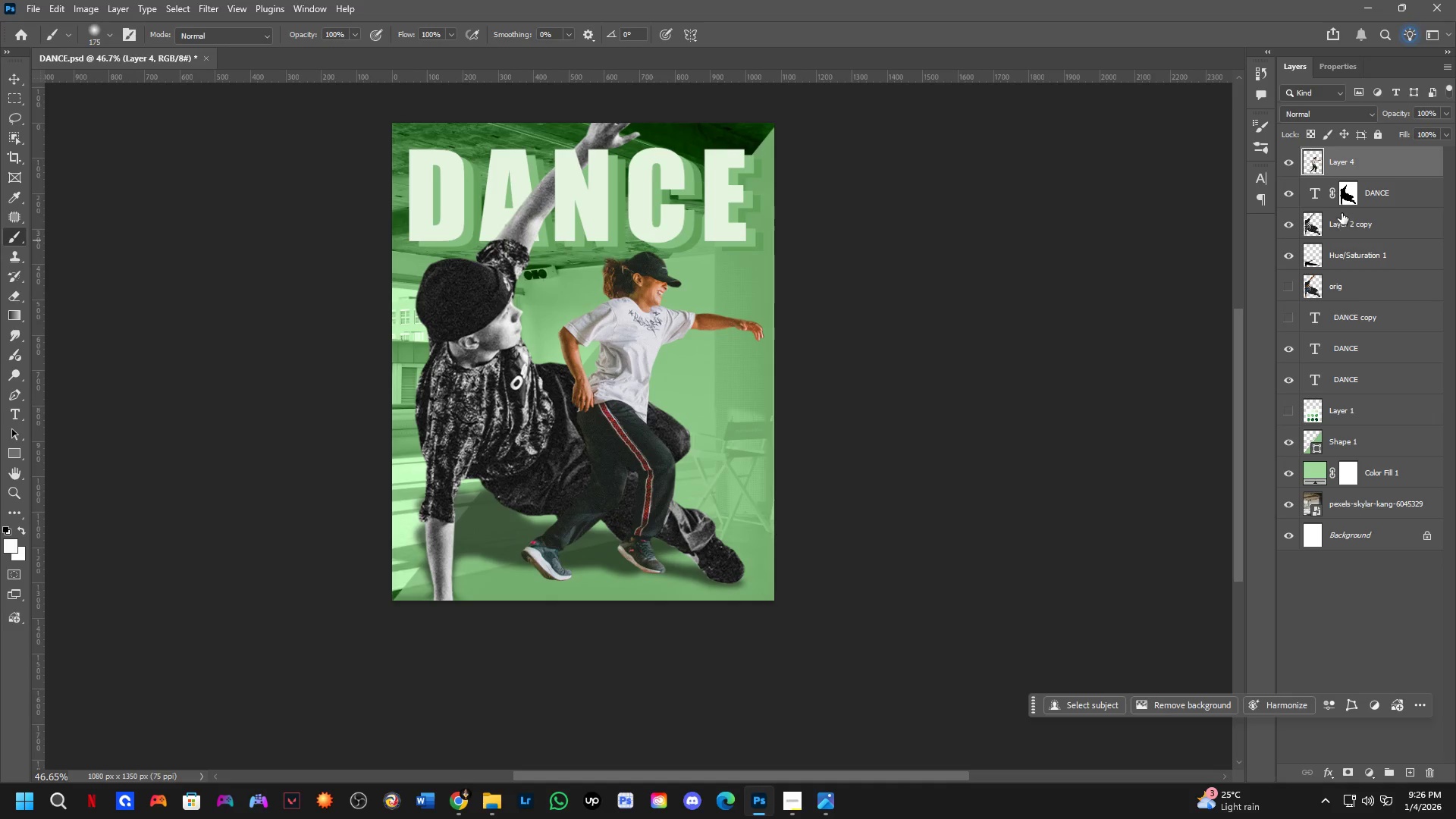 
key(Control+J)
 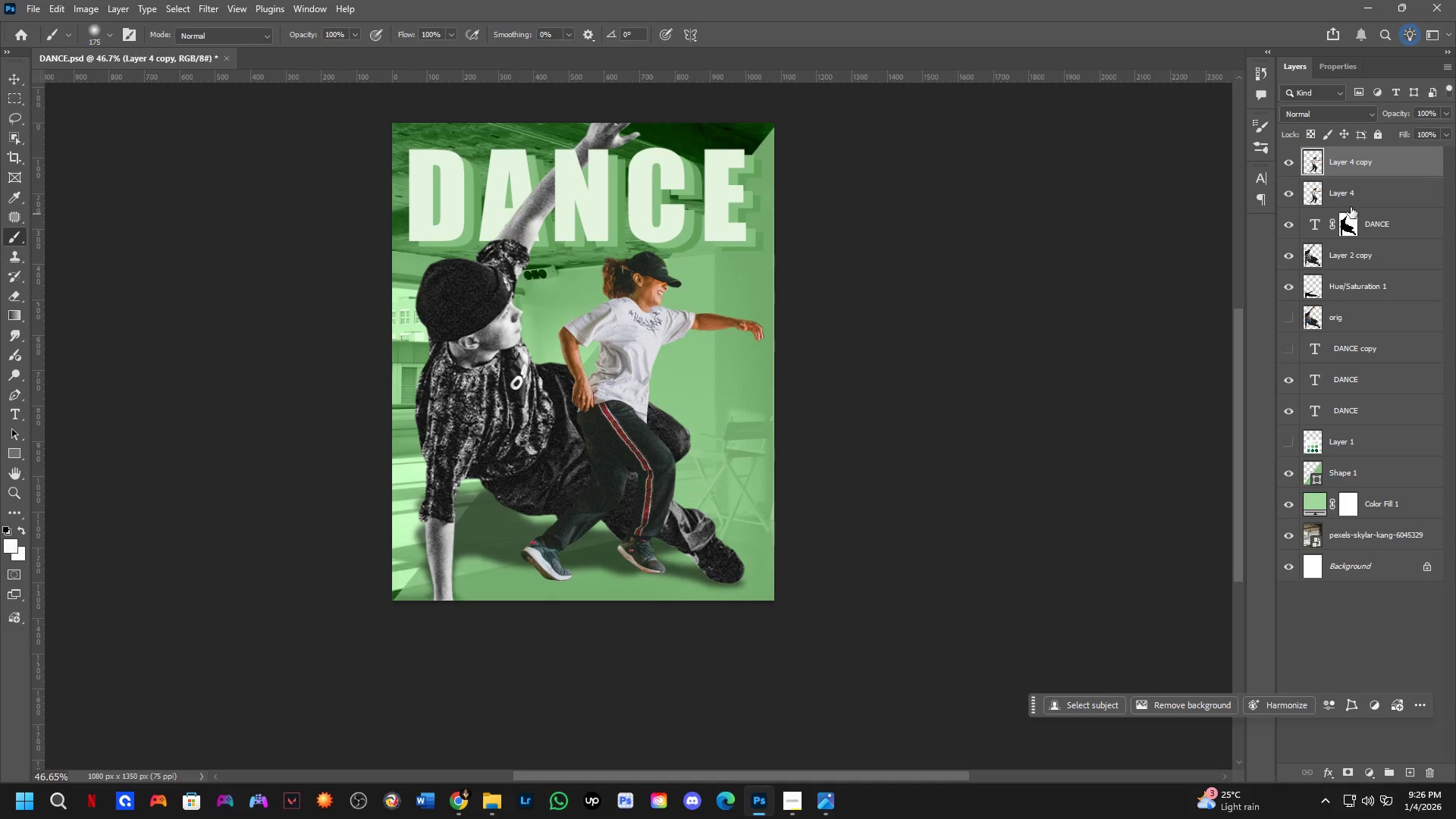 
key(Control+Z)
 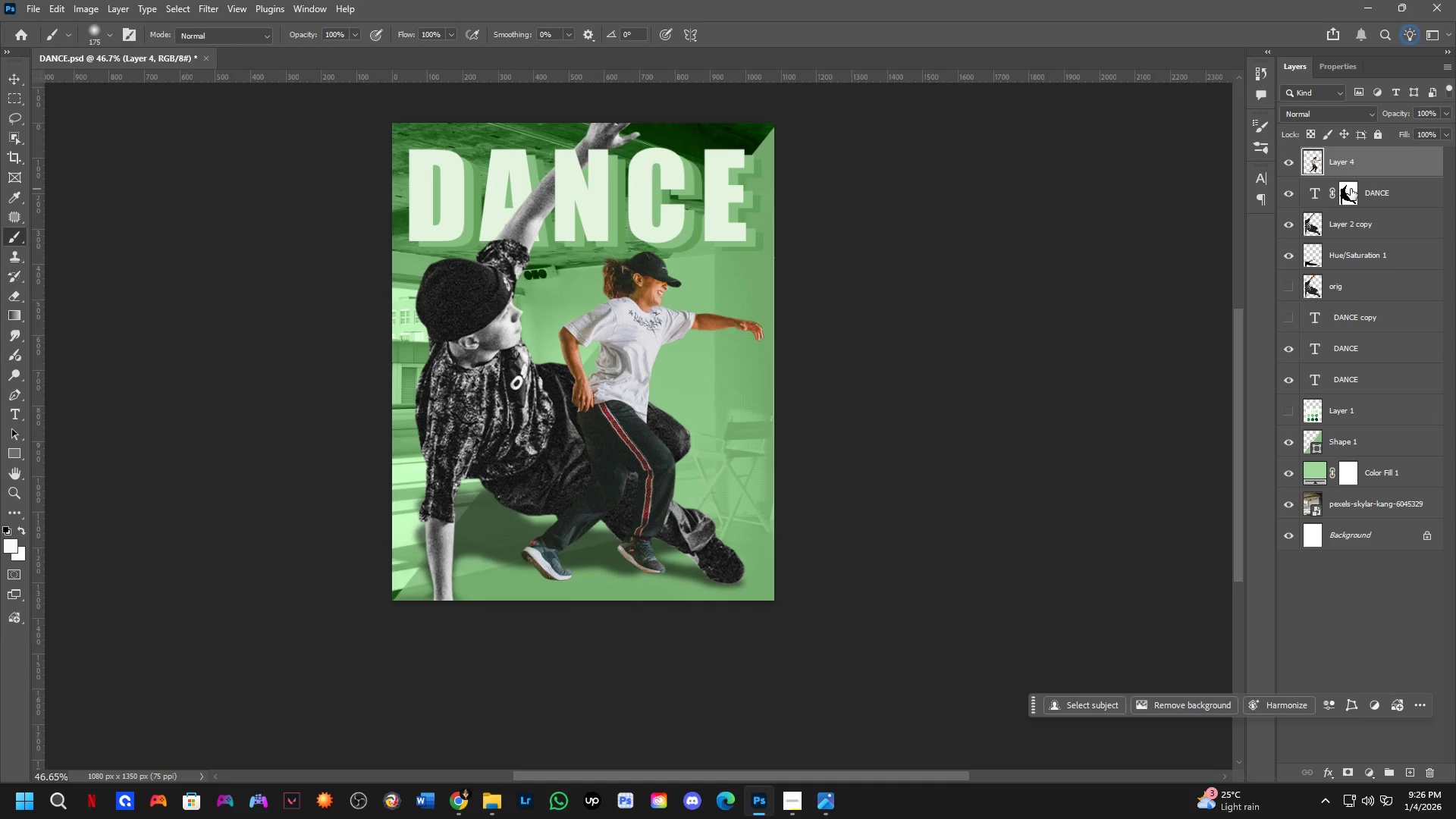 
key(Control+T)
 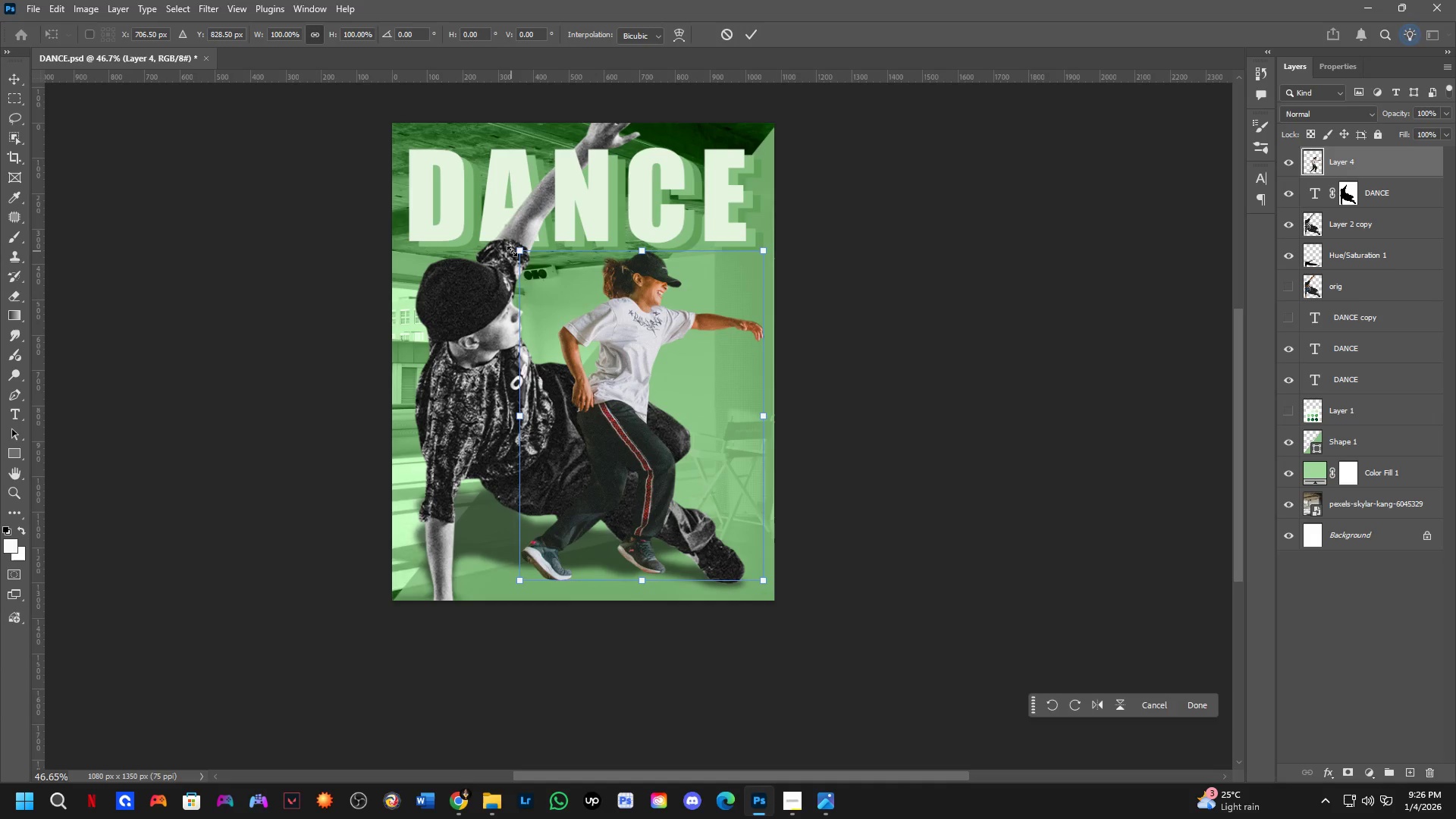 
left_click_drag(start_coordinate=[512, 250], to_coordinate=[450, 145])
 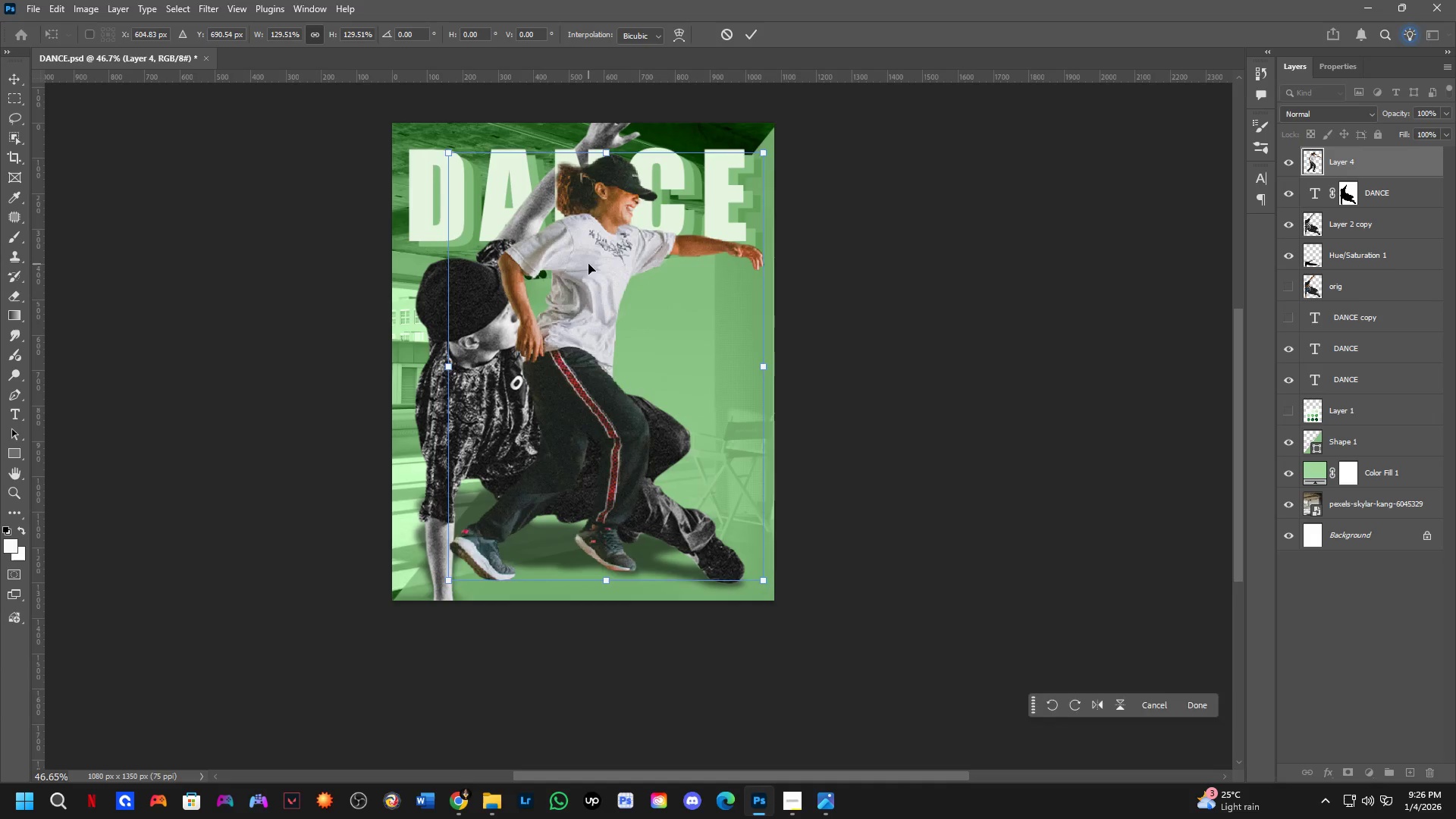 
left_click_drag(start_coordinate=[591, 266], to_coordinate=[642, 274])
 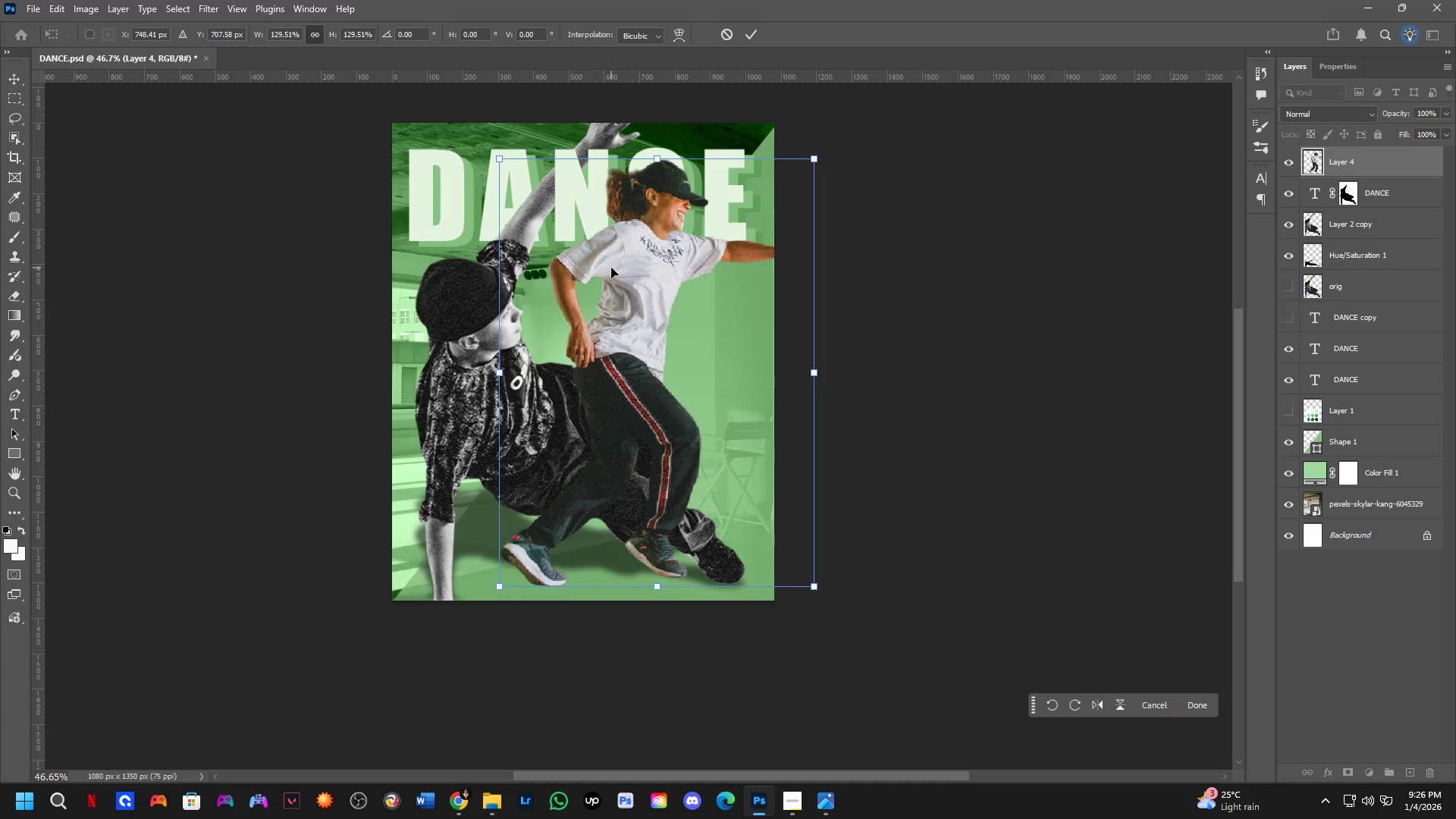 
key(NumpadEnter)
 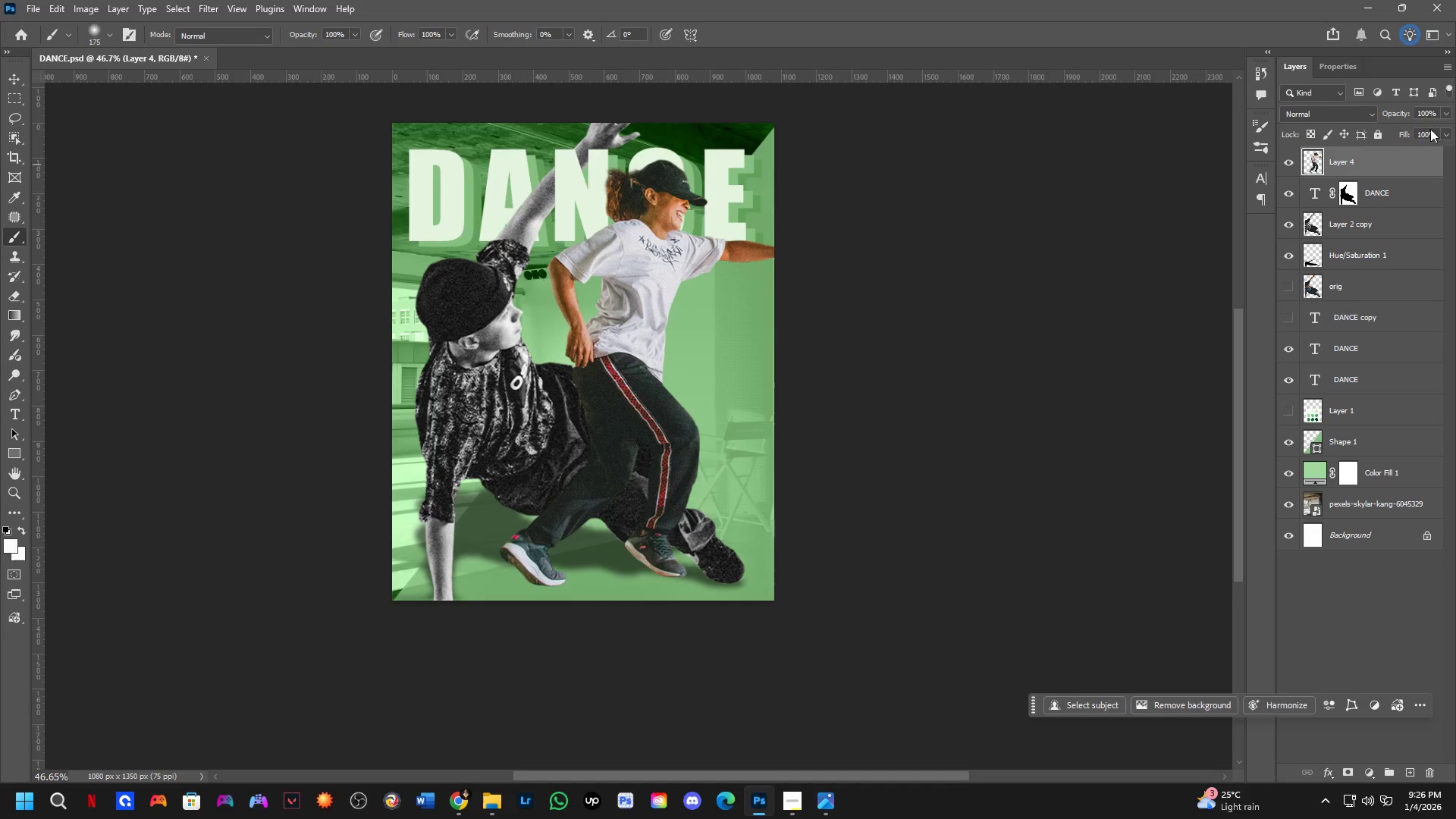 
left_click_drag(start_coordinate=[1366, 162], to_coordinate=[1378, 303])
 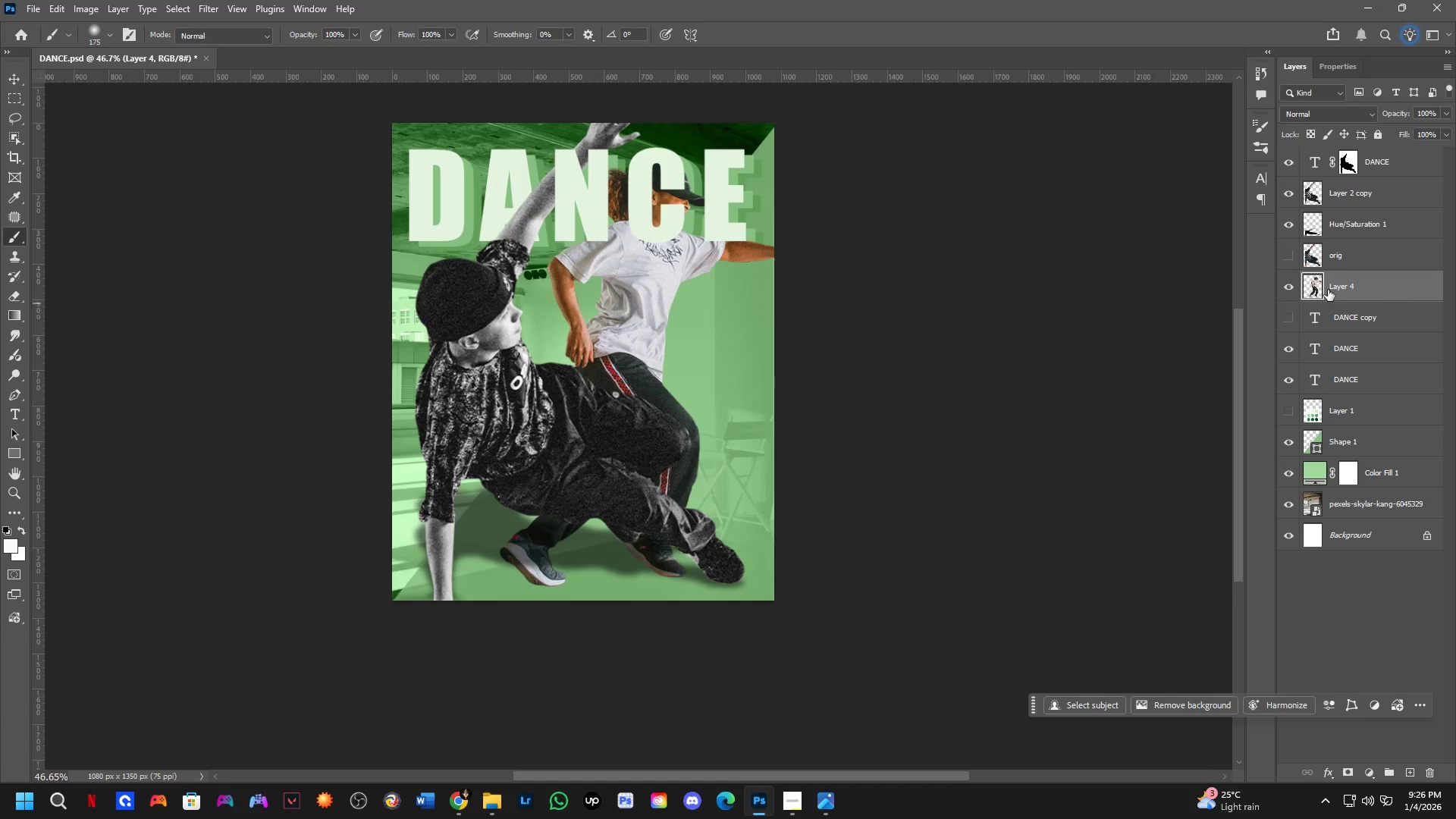 
hold_key(key=ControlLeft, duration=0.34)
left_click([1312, 284])
 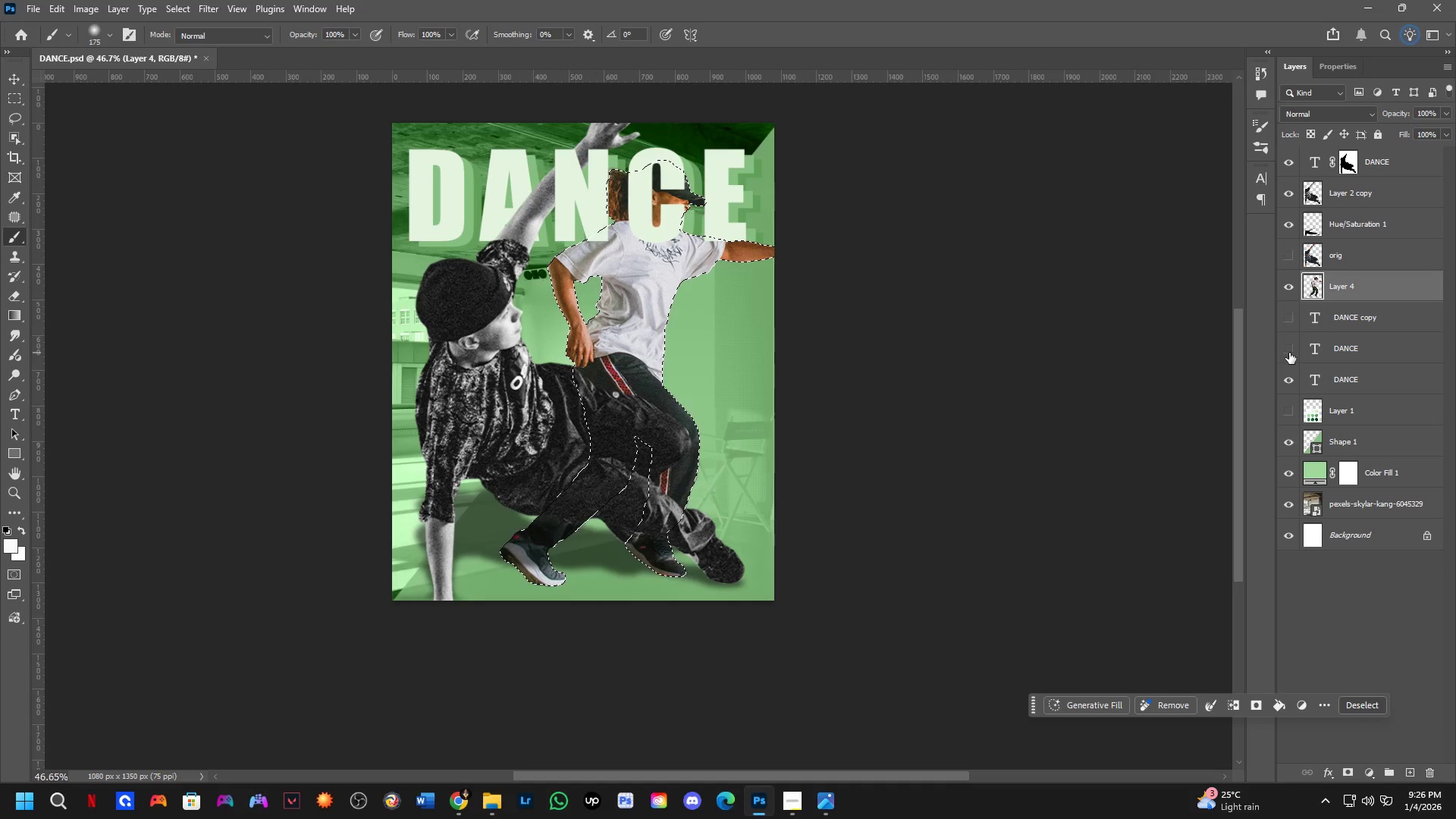 
double_click([1289, 353])
 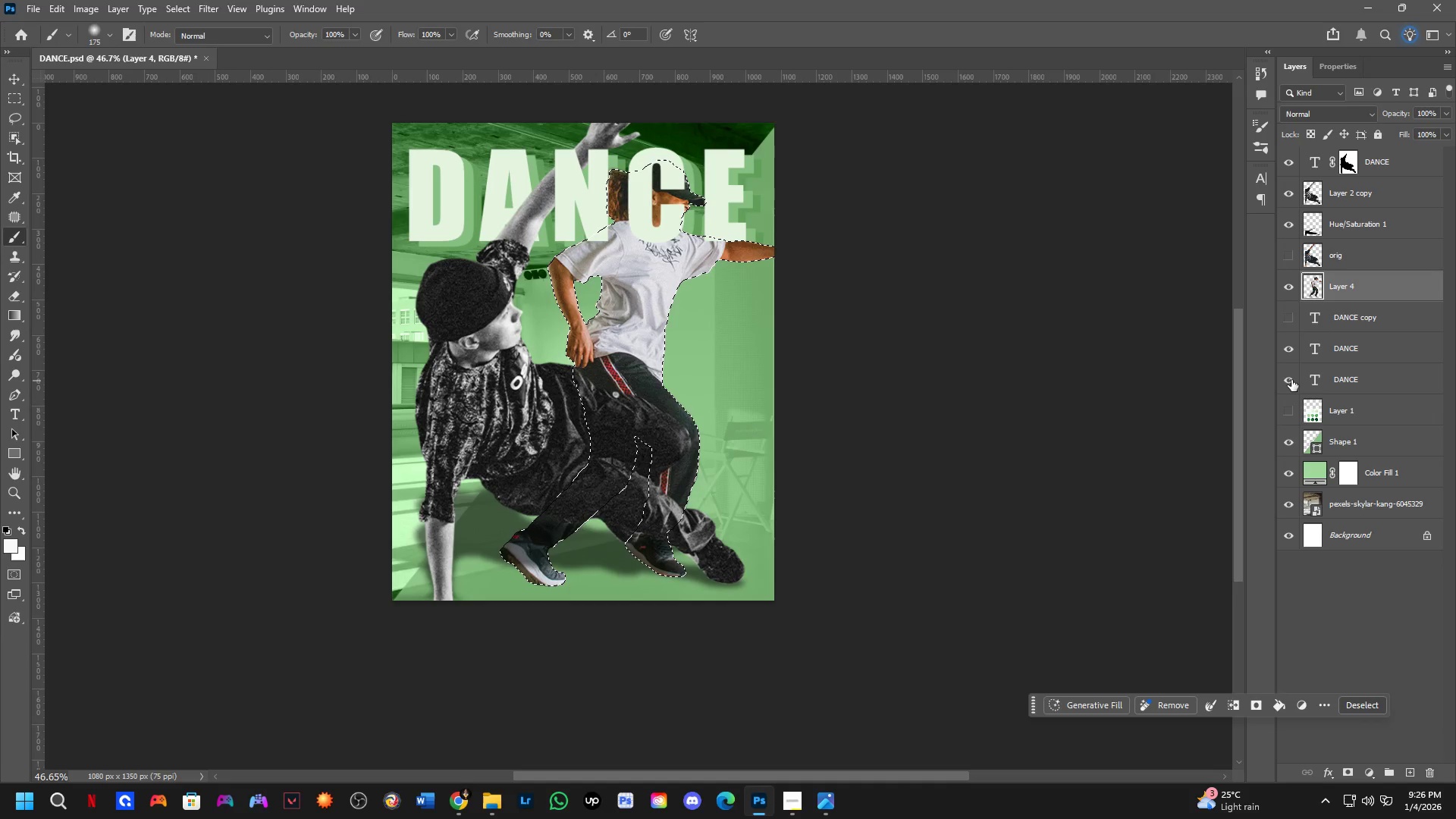 
double_click([1291, 379])
 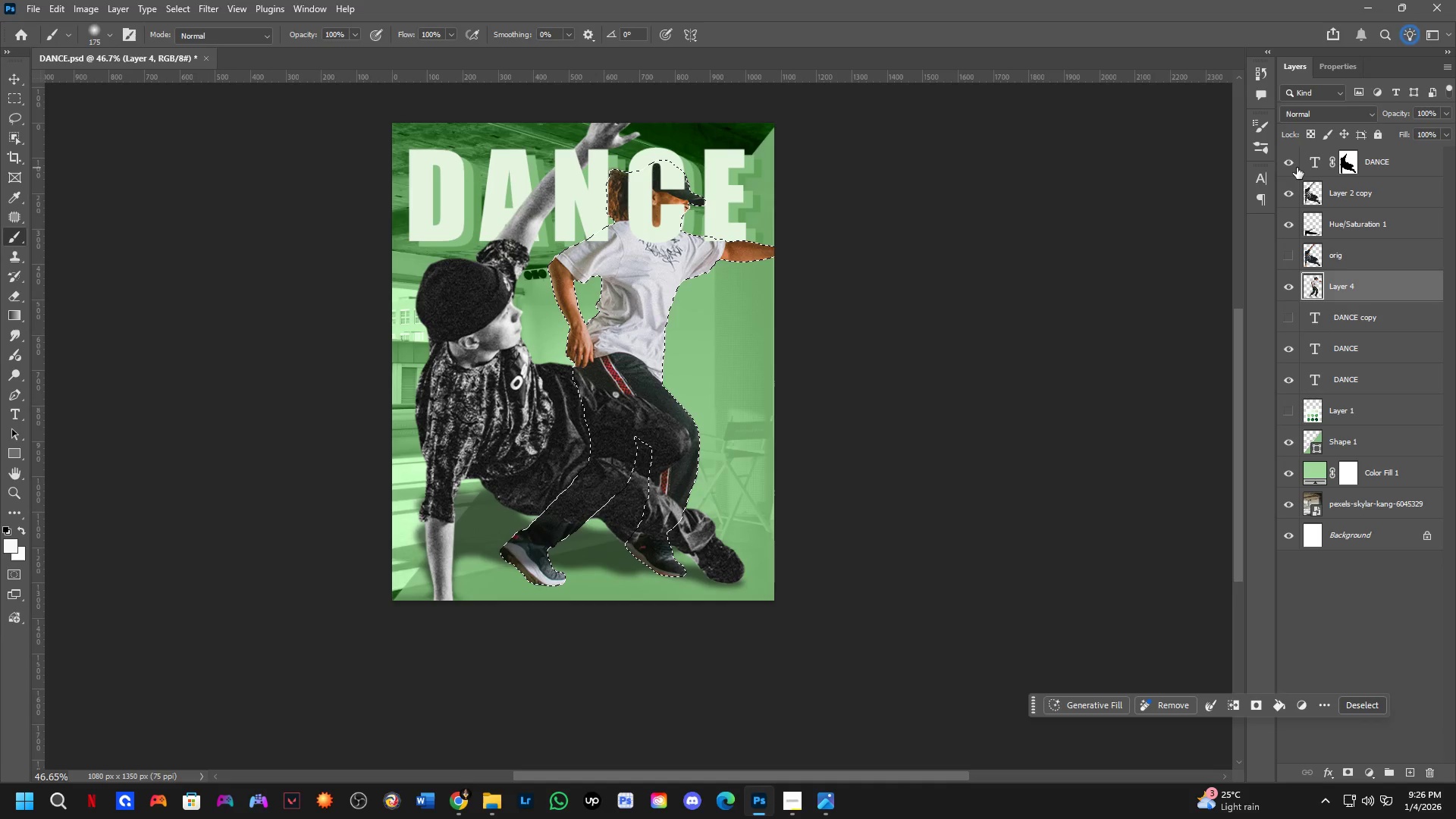 
double_click([1297, 168])
 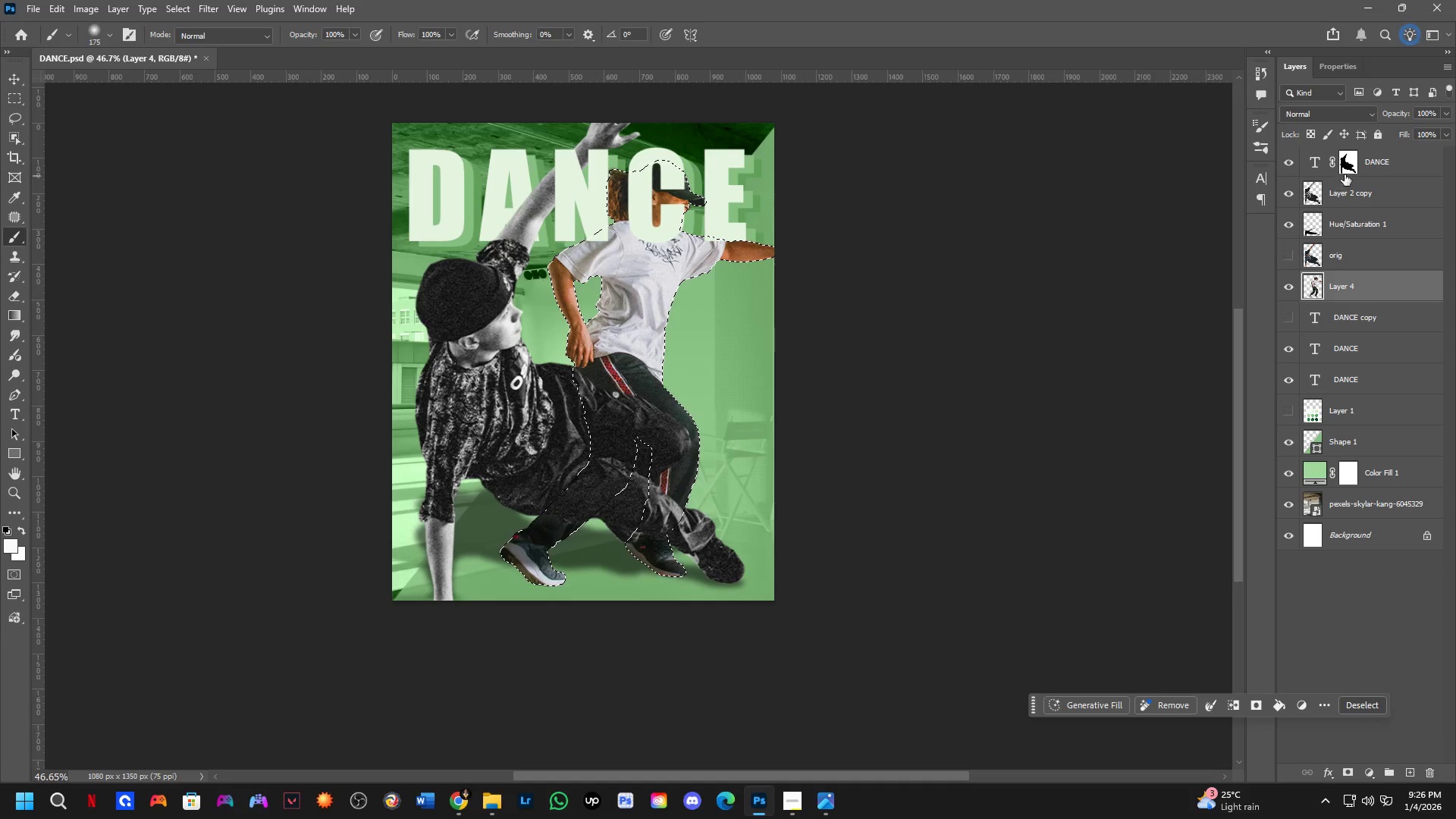 
left_click([1351, 165])
 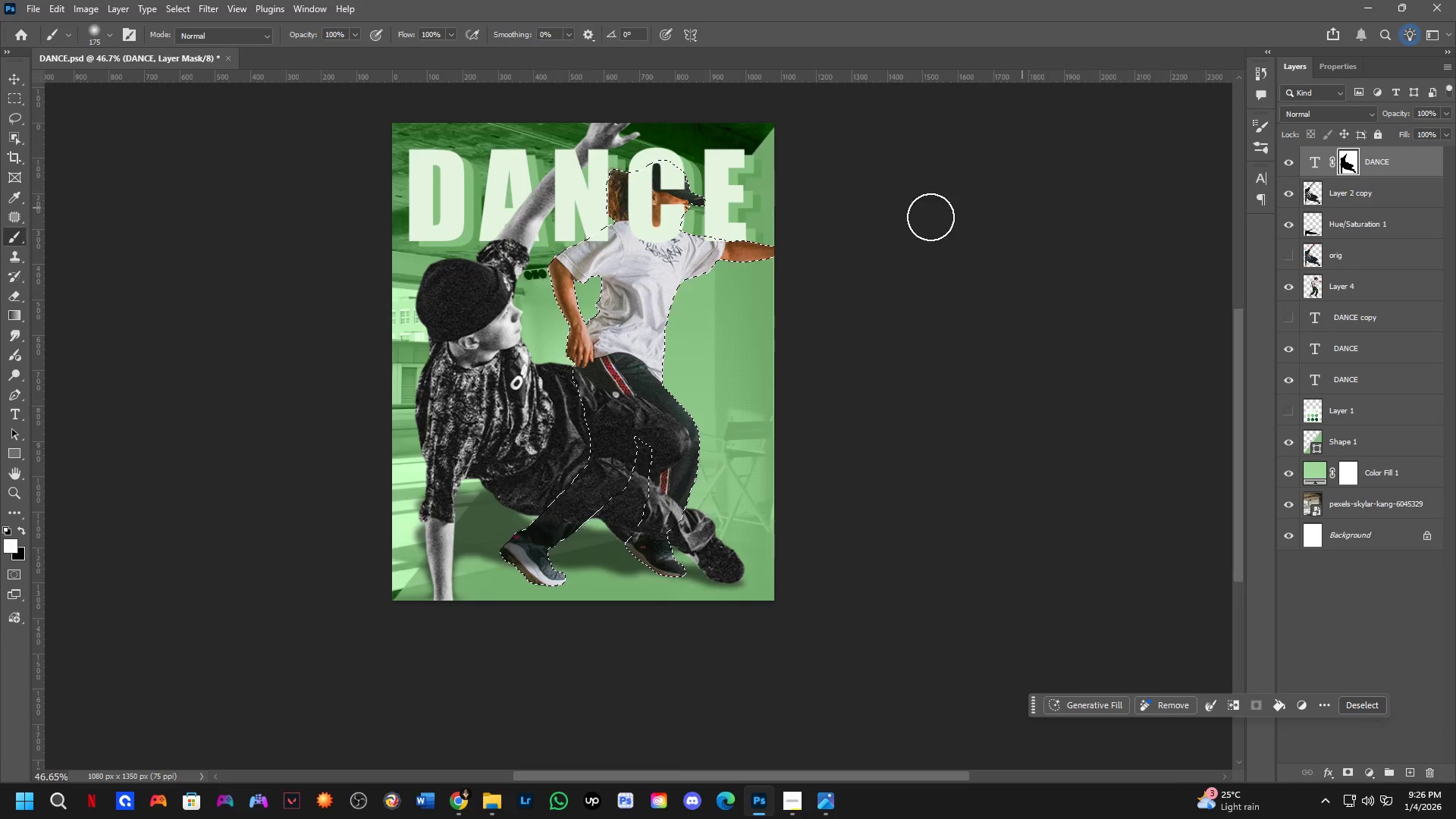 
left_click_drag(start_coordinate=[658, 160], to_coordinate=[648, 170])
 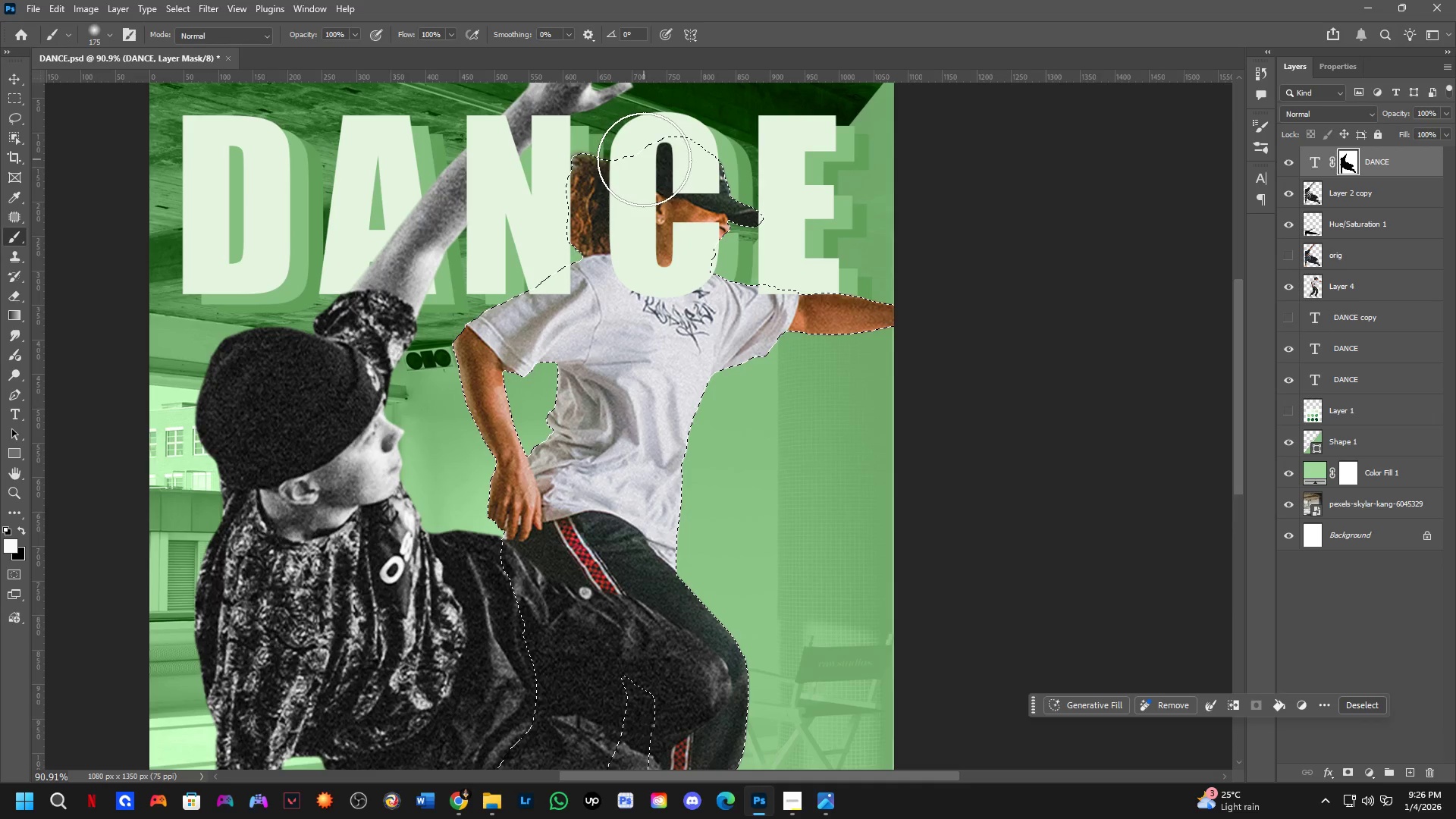 
scroll: coordinate [636, 143], scroll_direction: up, amount: 7.0
 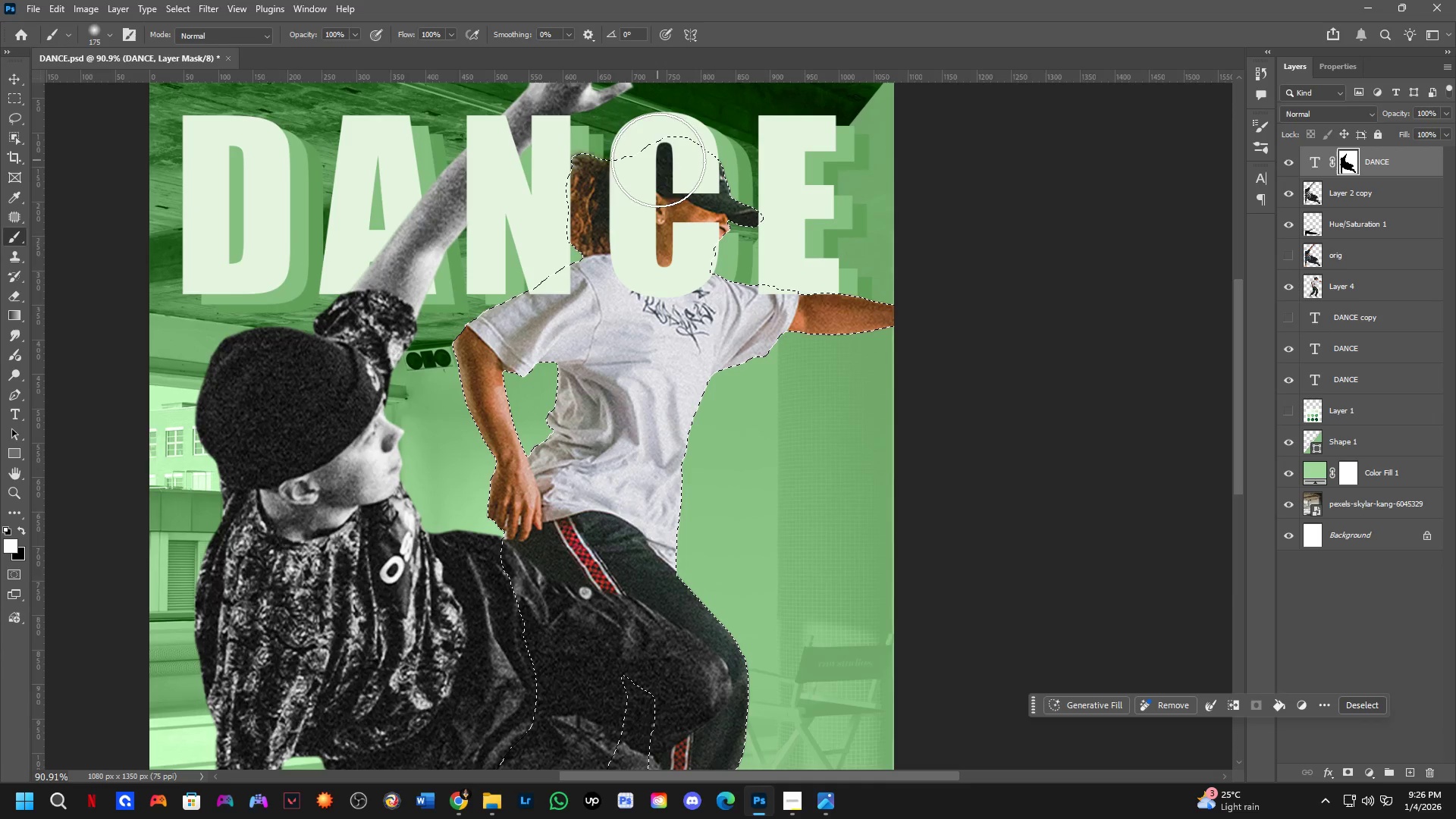 
key(X)
 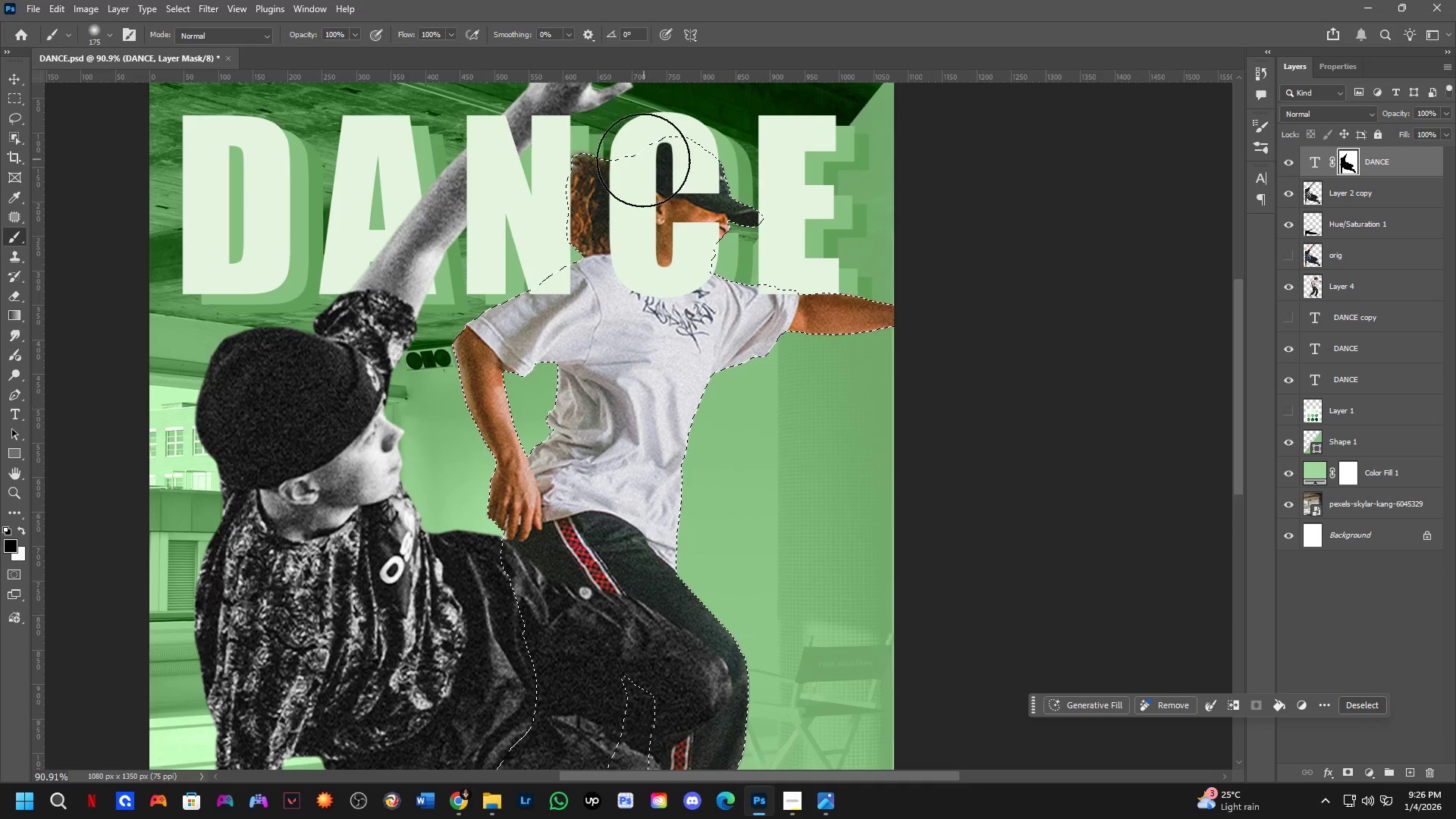 
left_click_drag(start_coordinate=[644, 159], to_coordinate=[613, 203])
 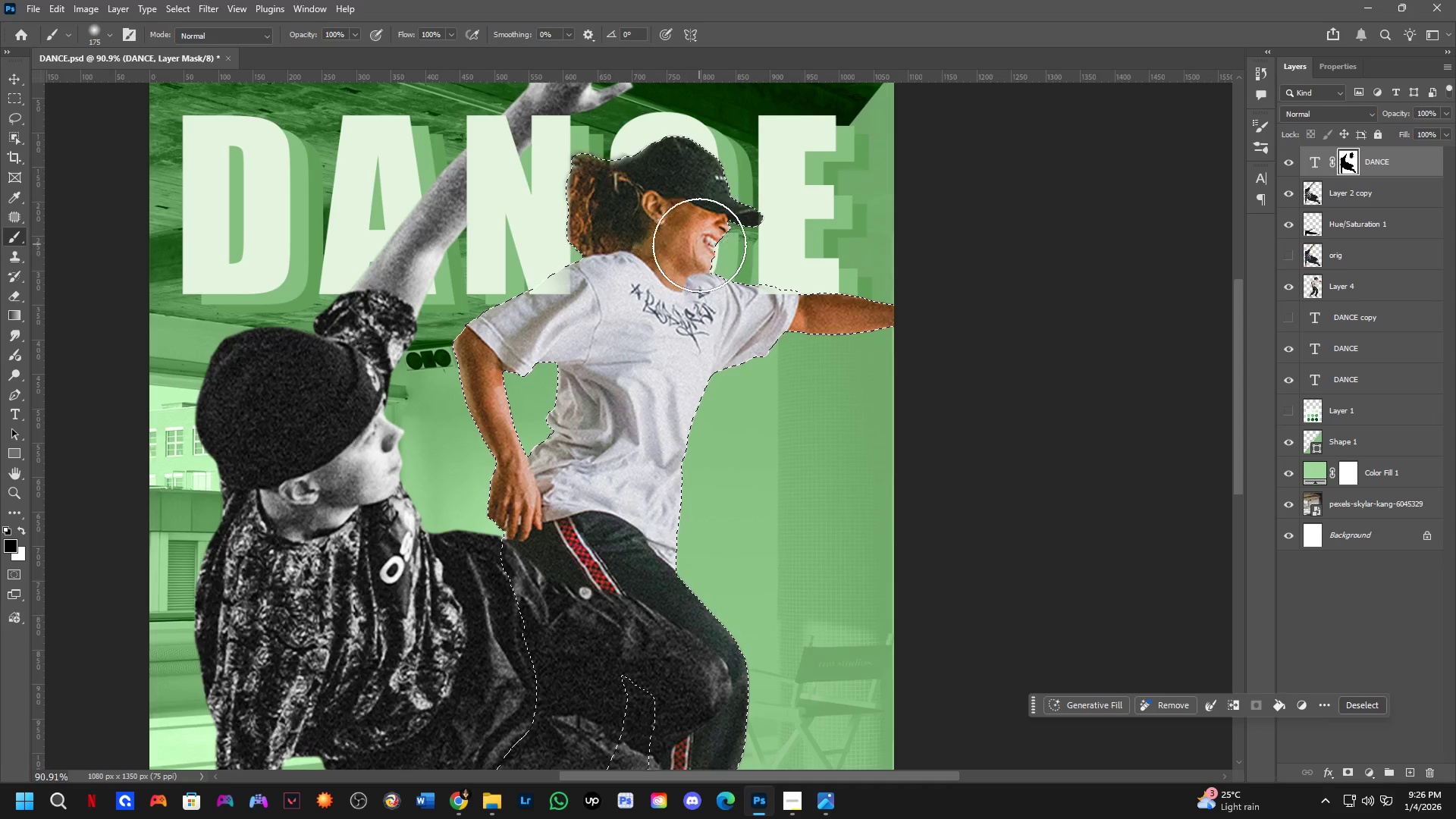 
key(Alt+AltLeft)
 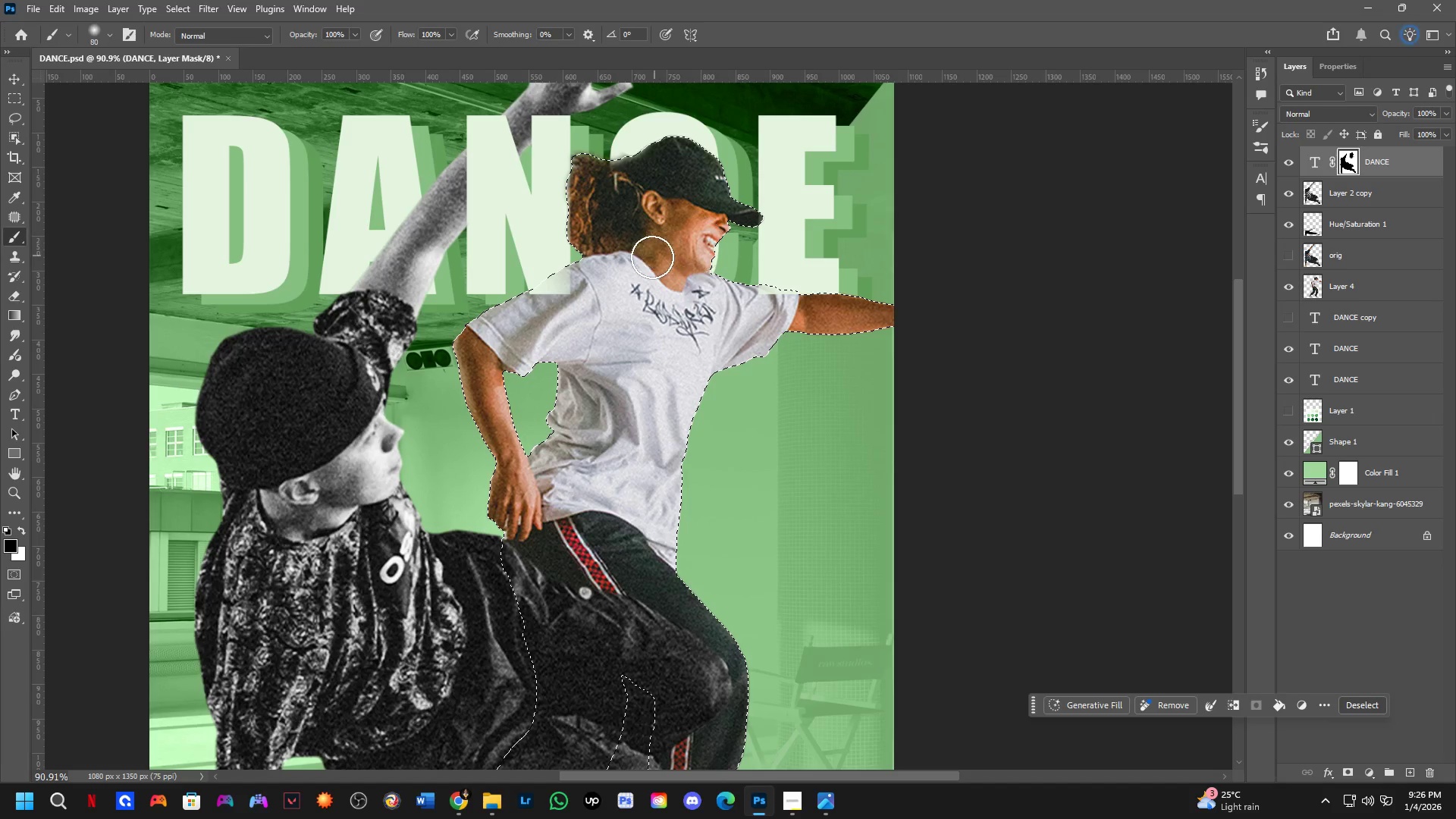 
key(X)
 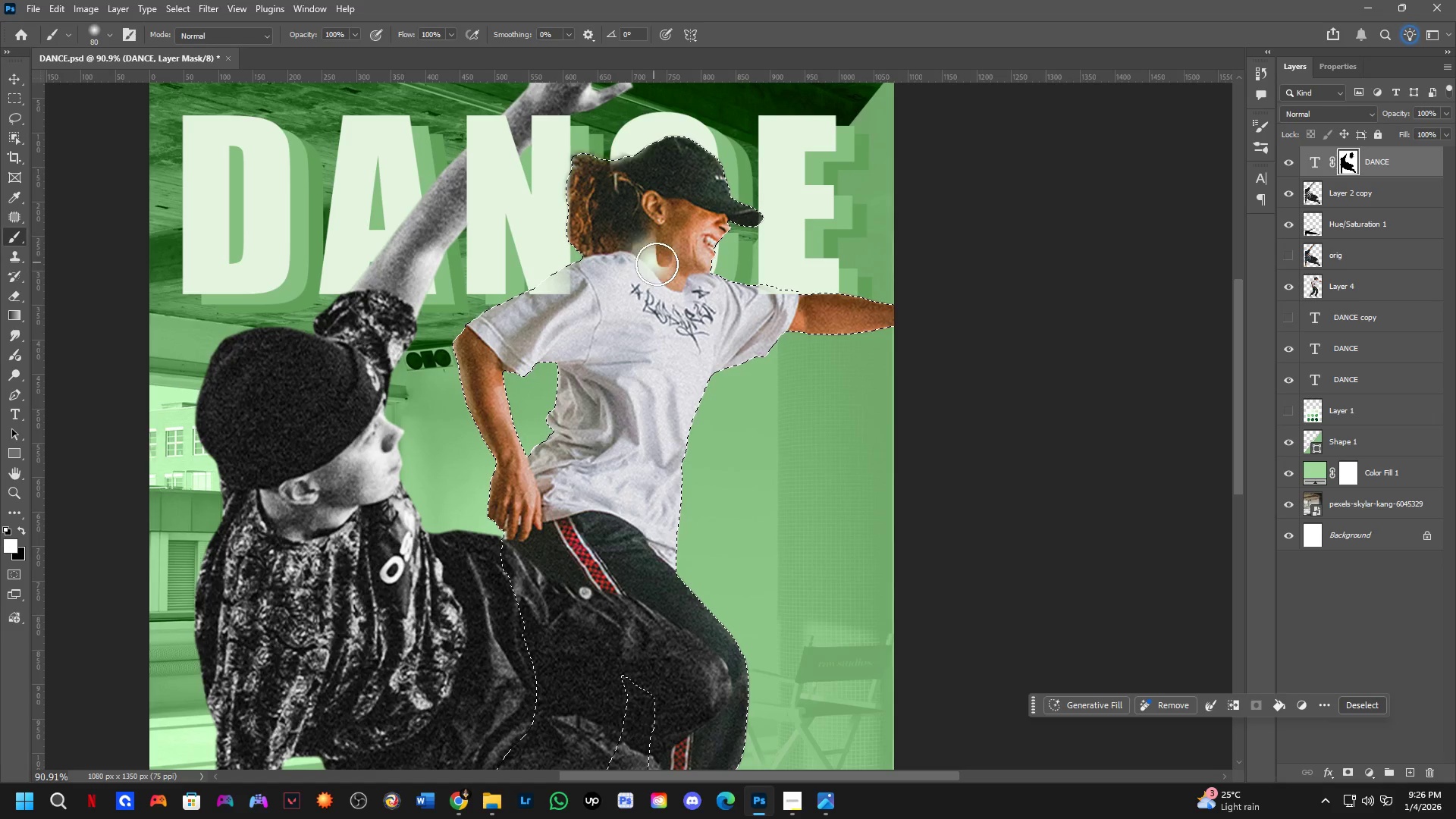 
left_click_drag(start_coordinate=[653, 262], to_coordinate=[633, 140])
 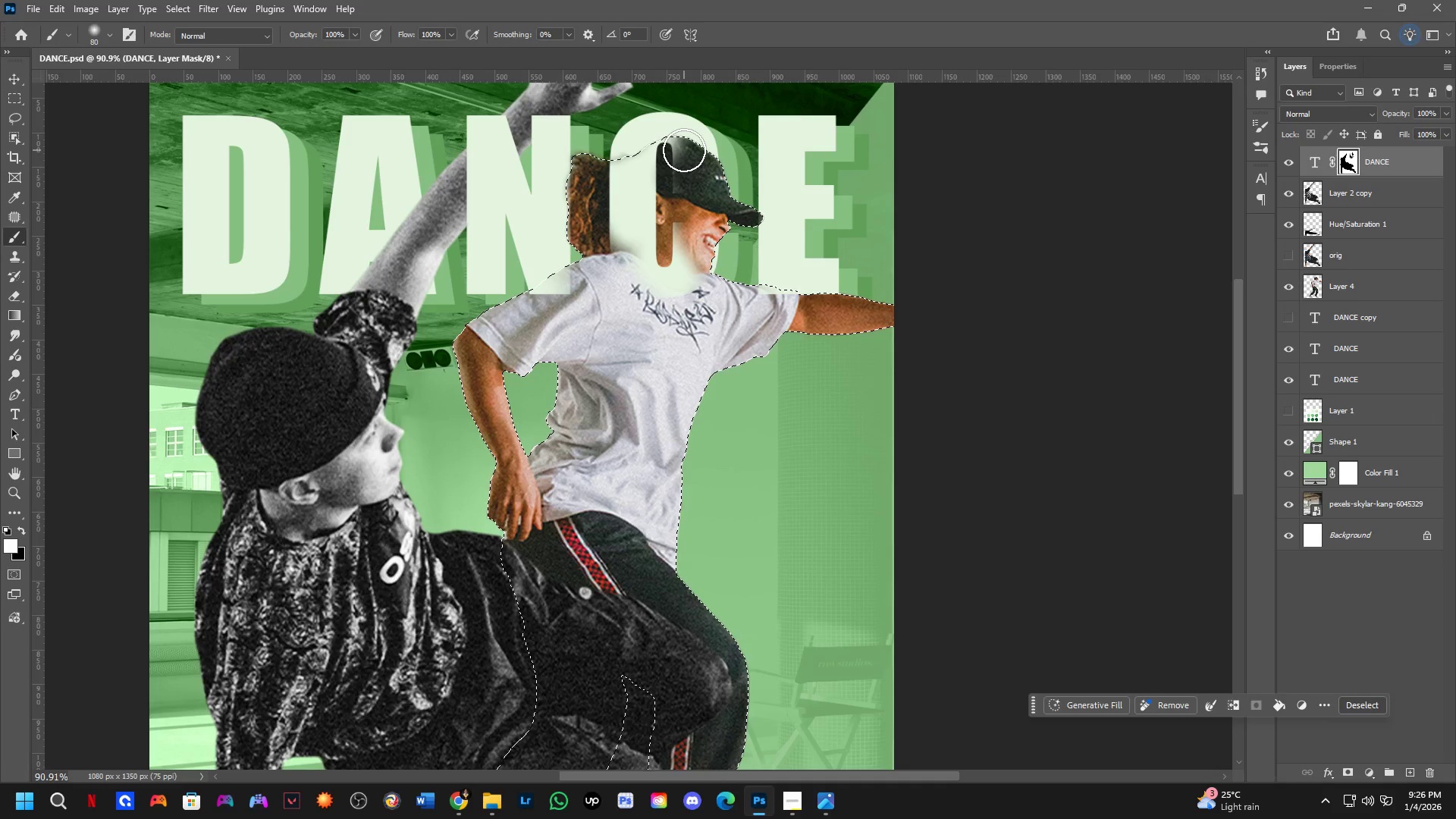 
left_click_drag(start_coordinate=[686, 169], to_coordinate=[653, 149])
 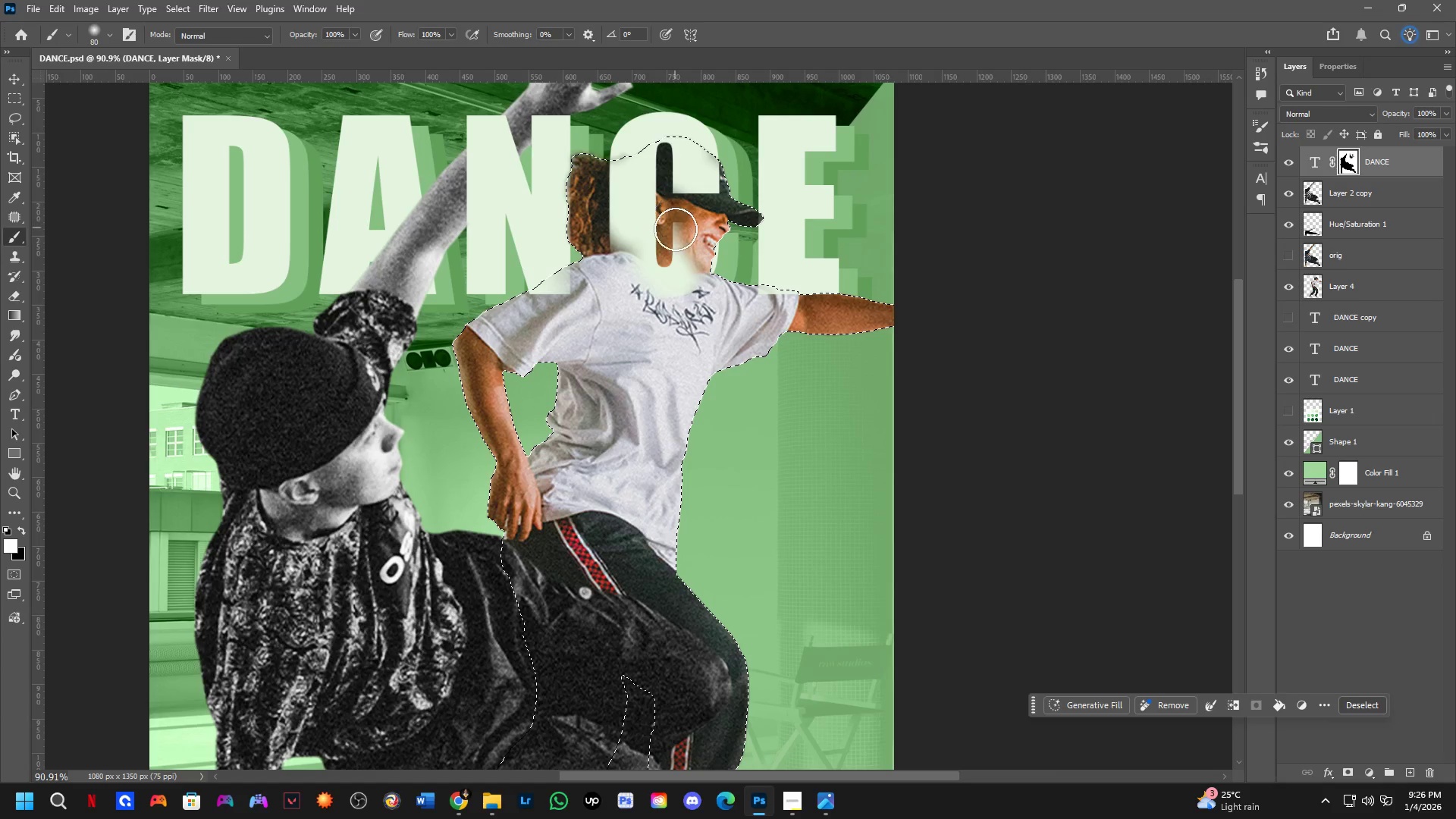 
key(X)
 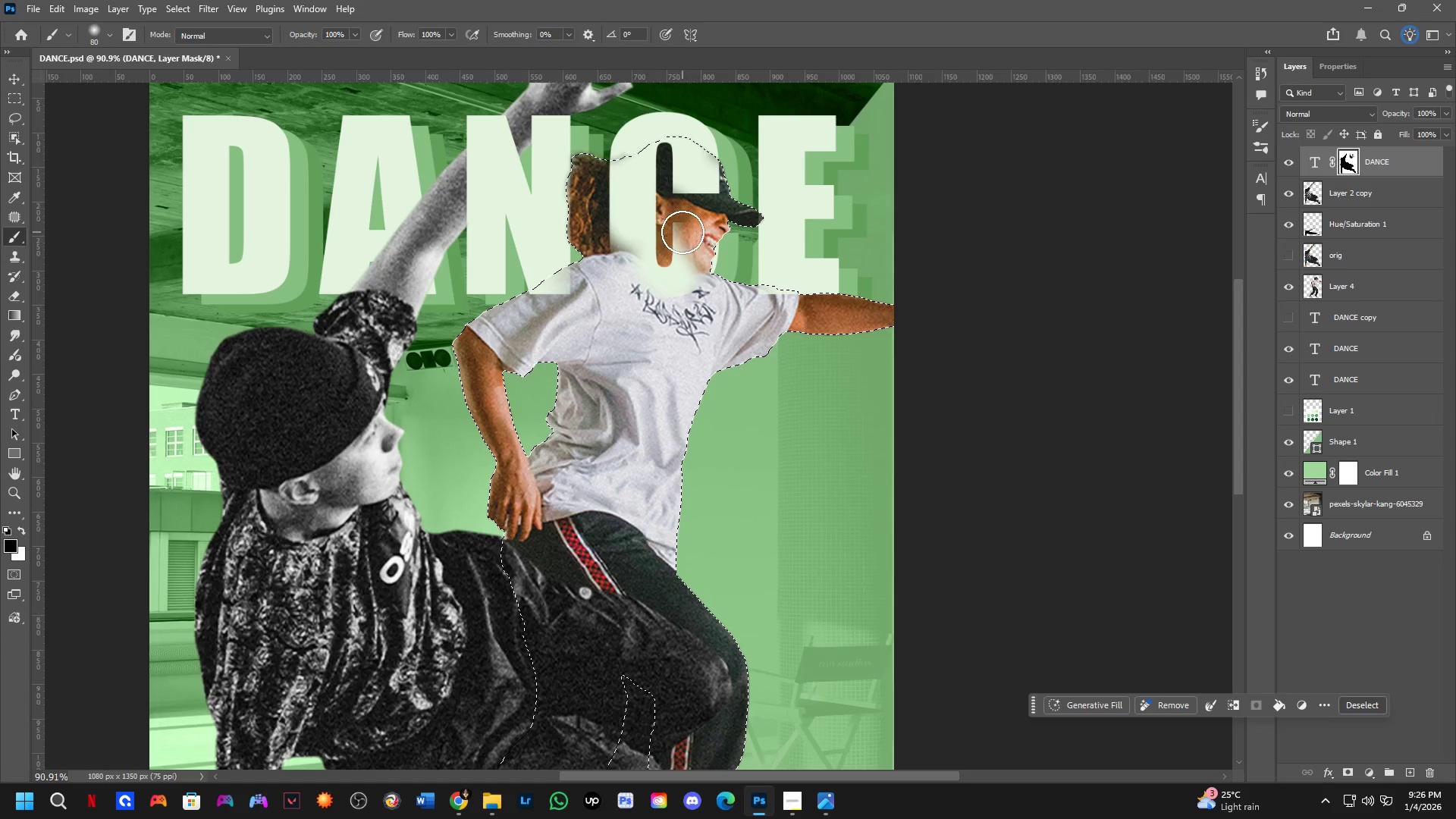 
left_click_drag(start_coordinate=[682, 232], to_coordinate=[666, 293])
 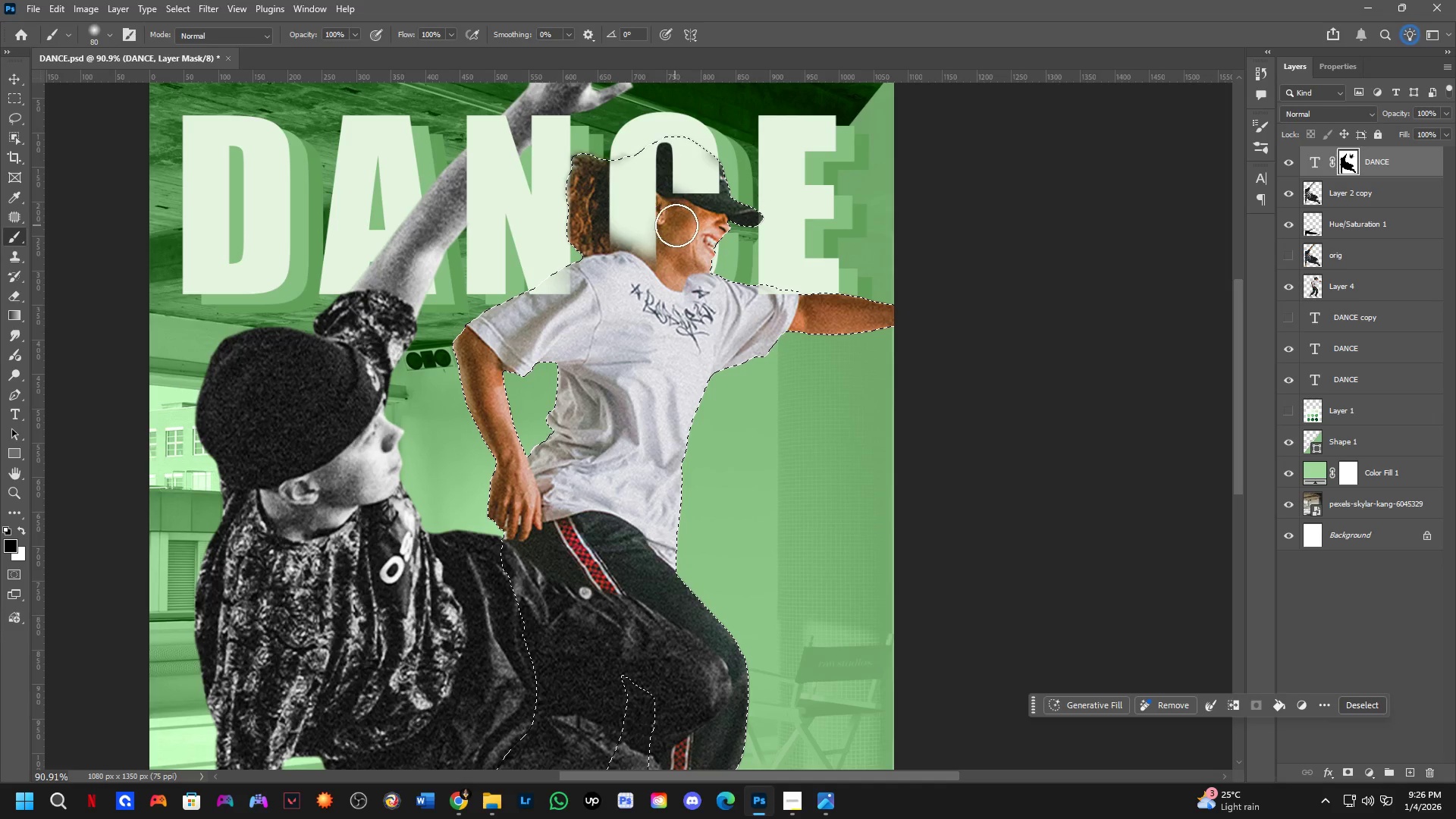 
key(Control+Z)
 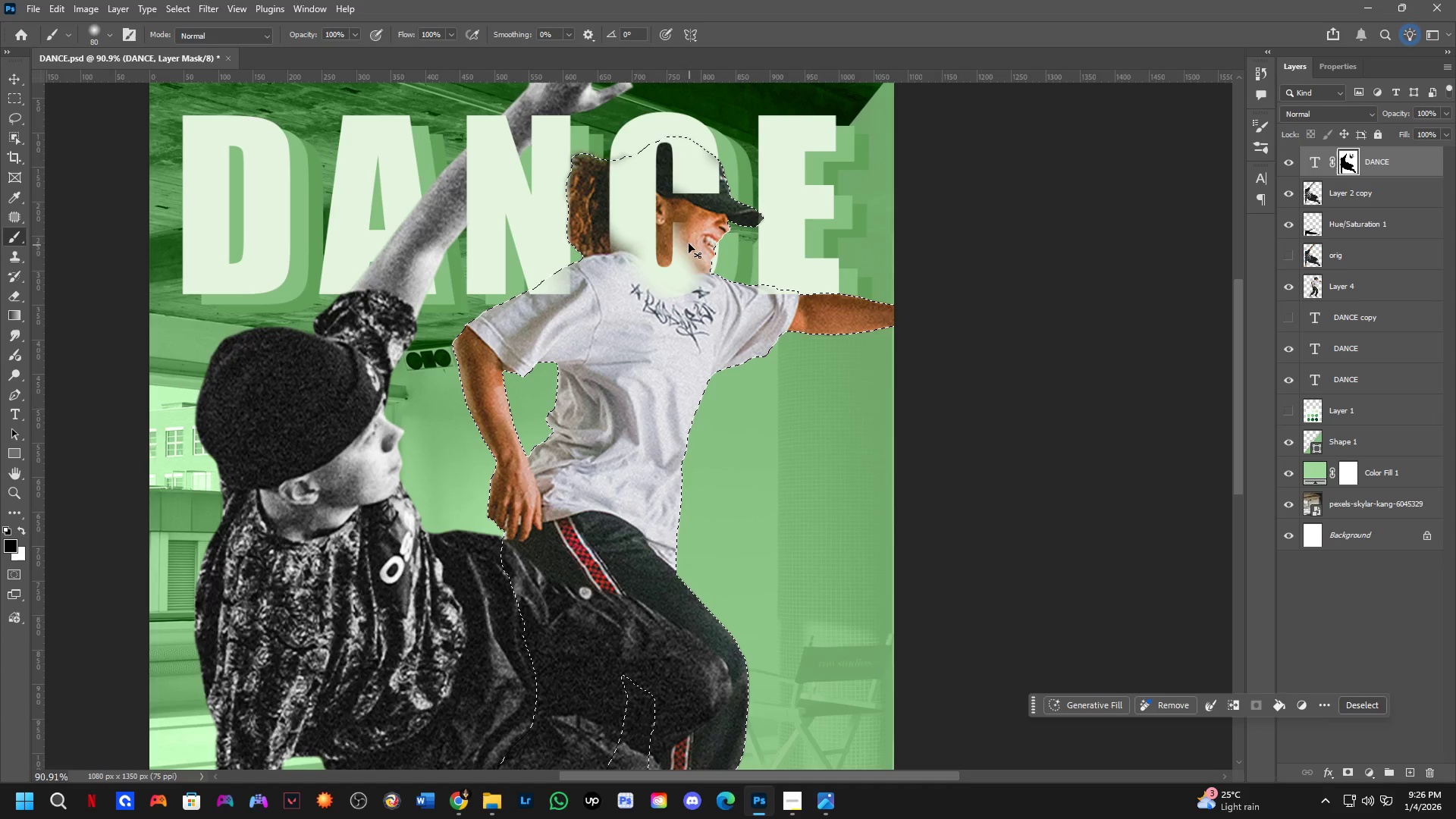 
key(X)
 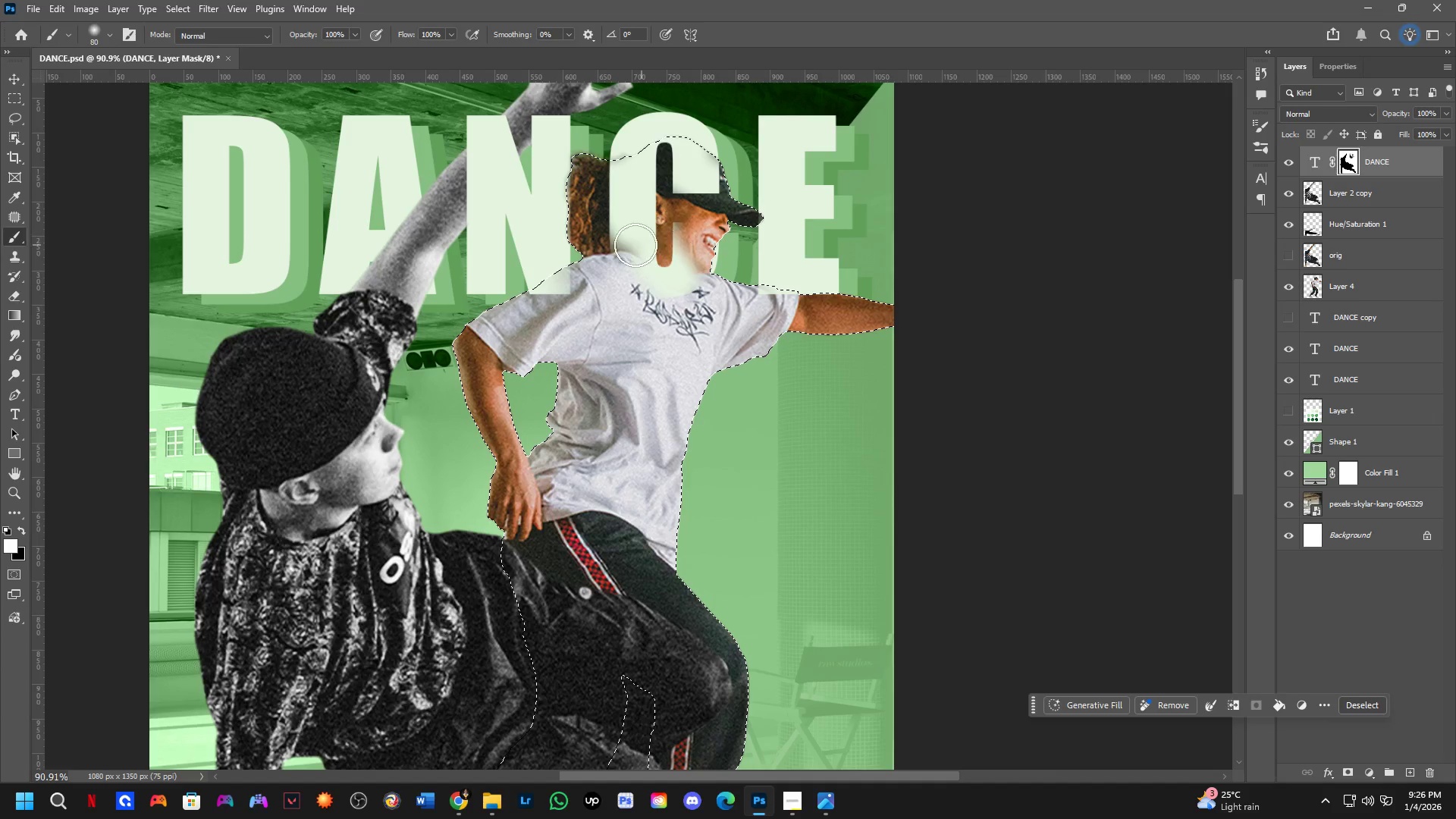 
left_click_drag(start_coordinate=[631, 238], to_coordinate=[637, 286])
 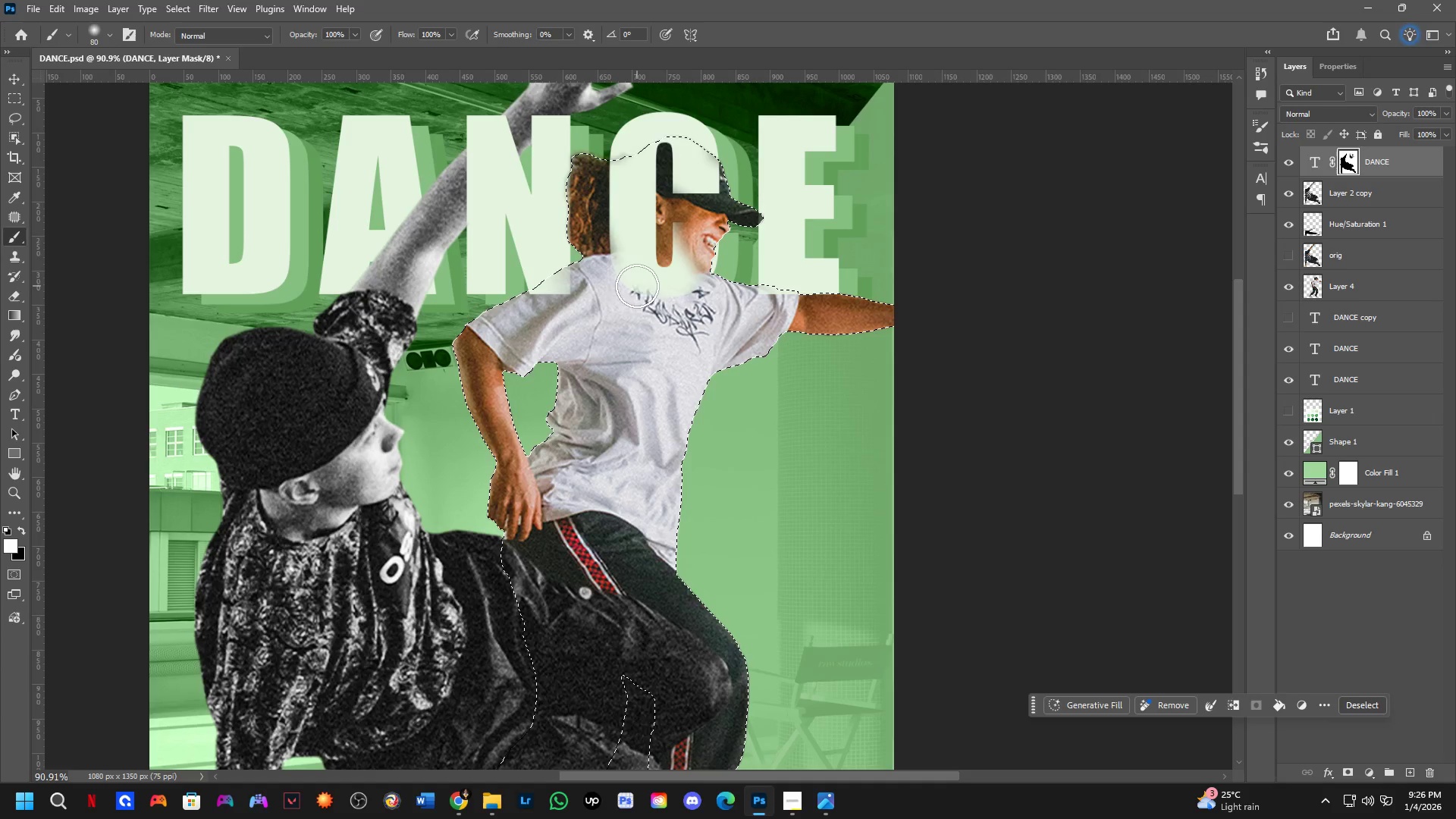 
key(Alt+AltLeft)
 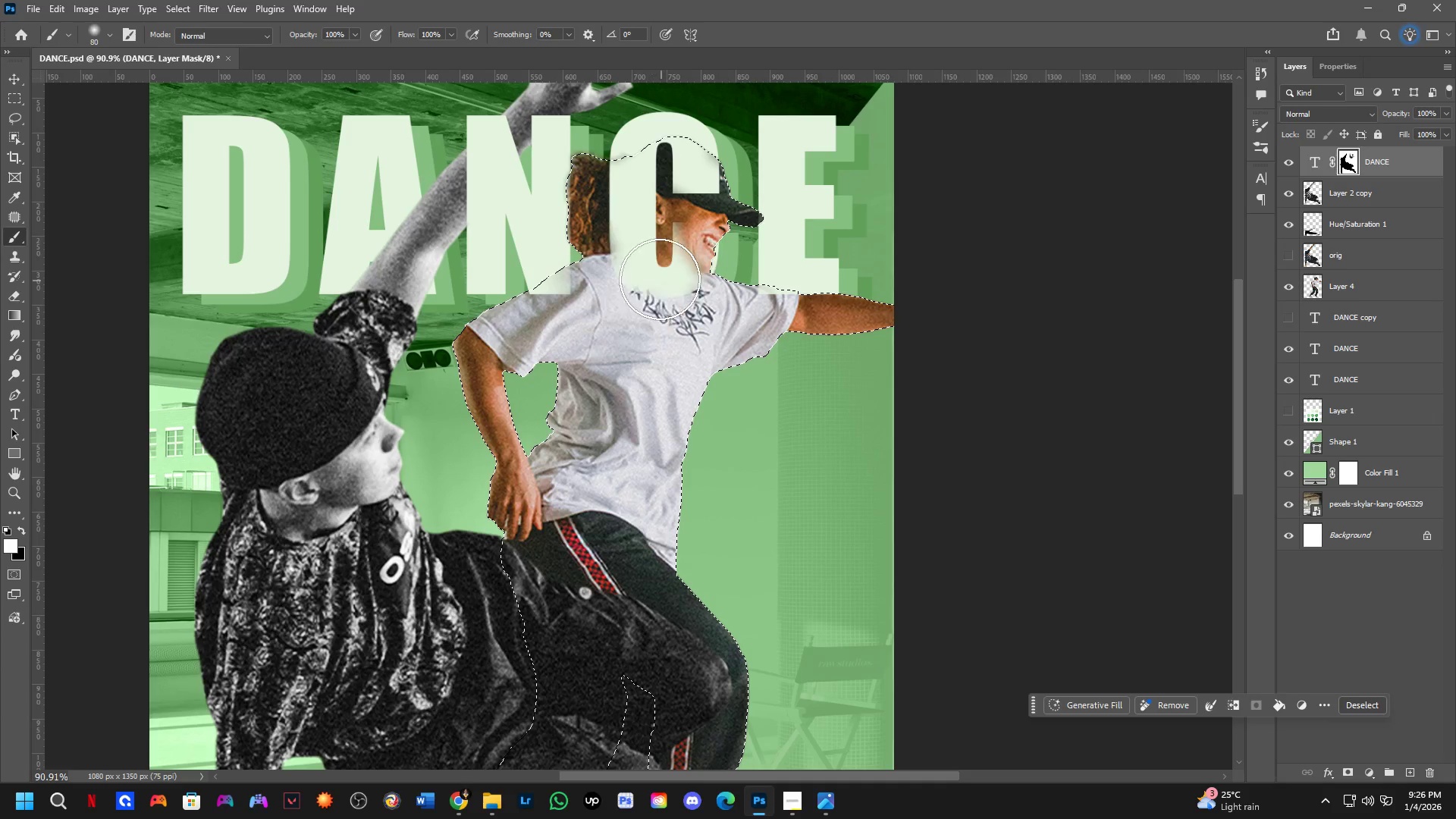 
left_click_drag(start_coordinate=[639, 258], to_coordinate=[641, 288])
 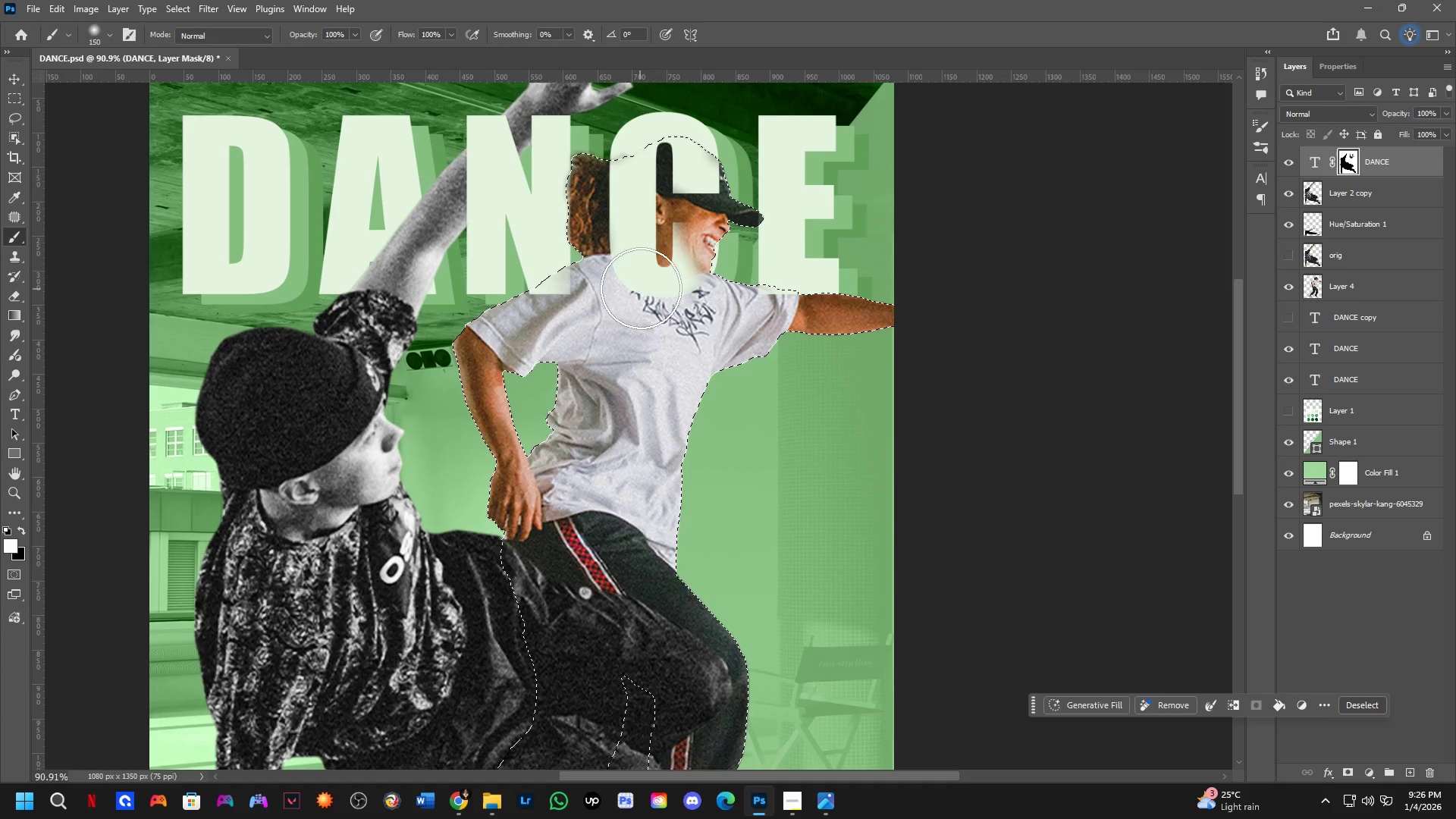 
key(Alt+AltLeft)
 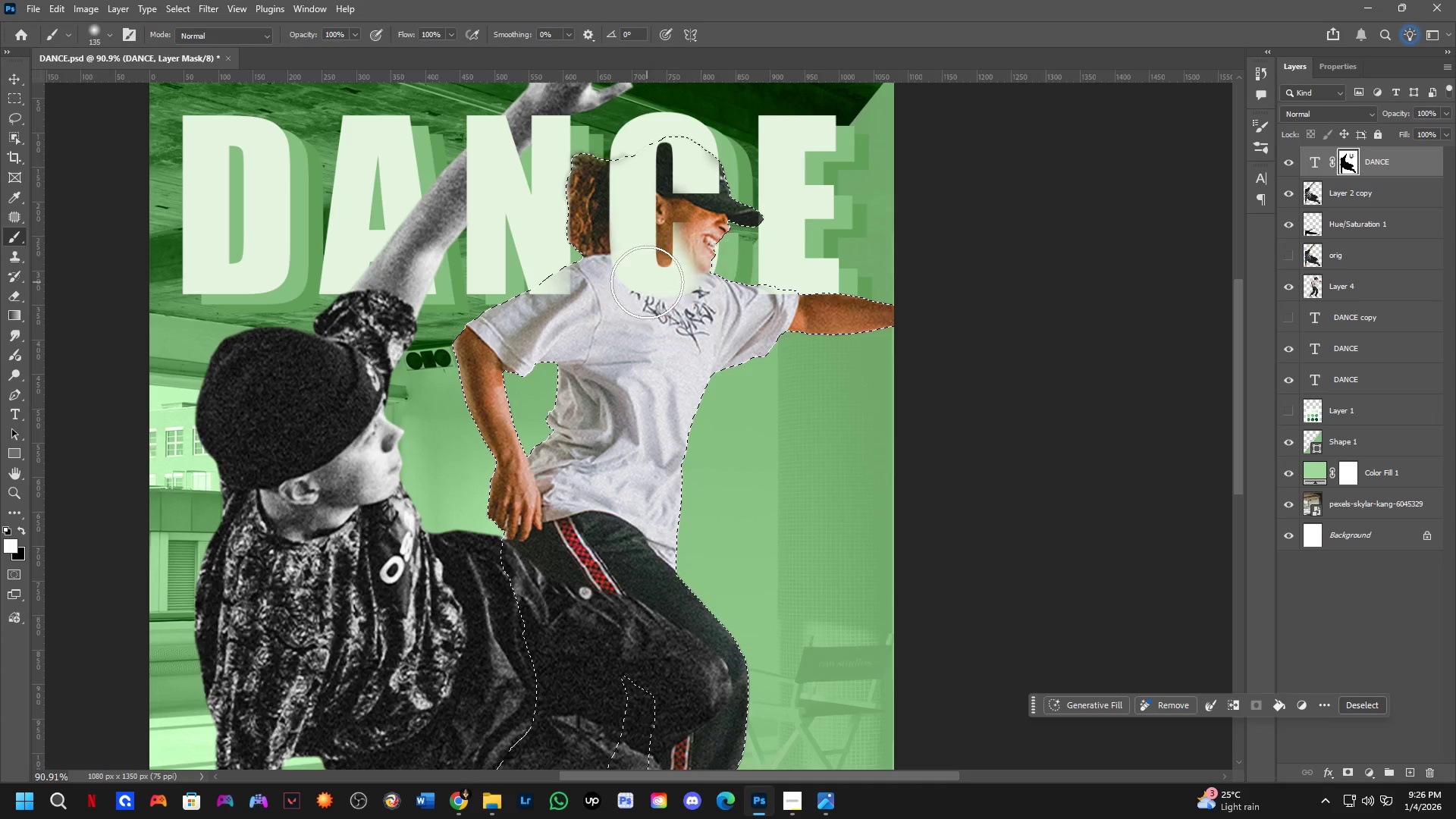 
left_click_drag(start_coordinate=[647, 281], to_coordinate=[693, 250])
 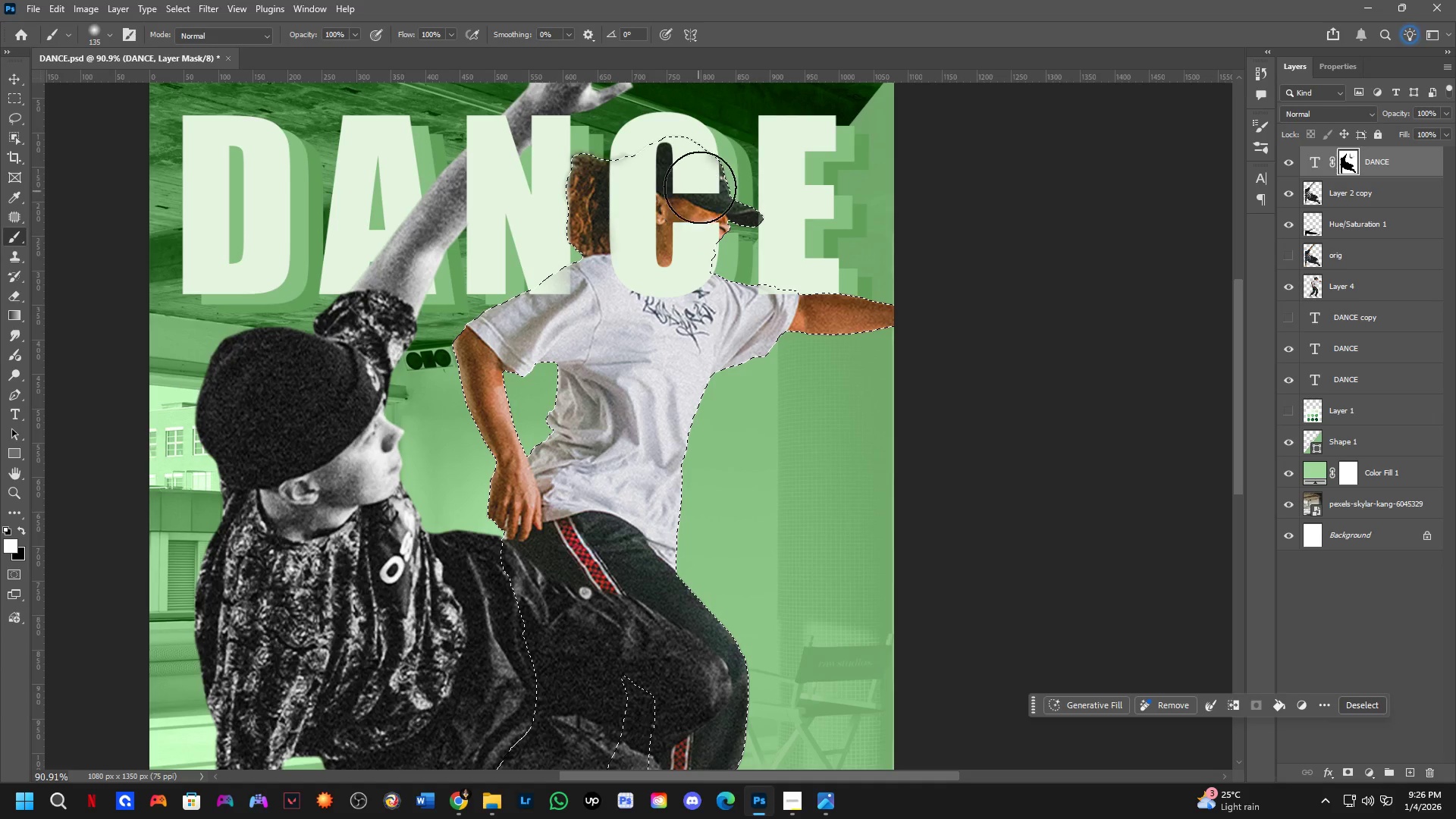 
key(Alt+AltLeft)
 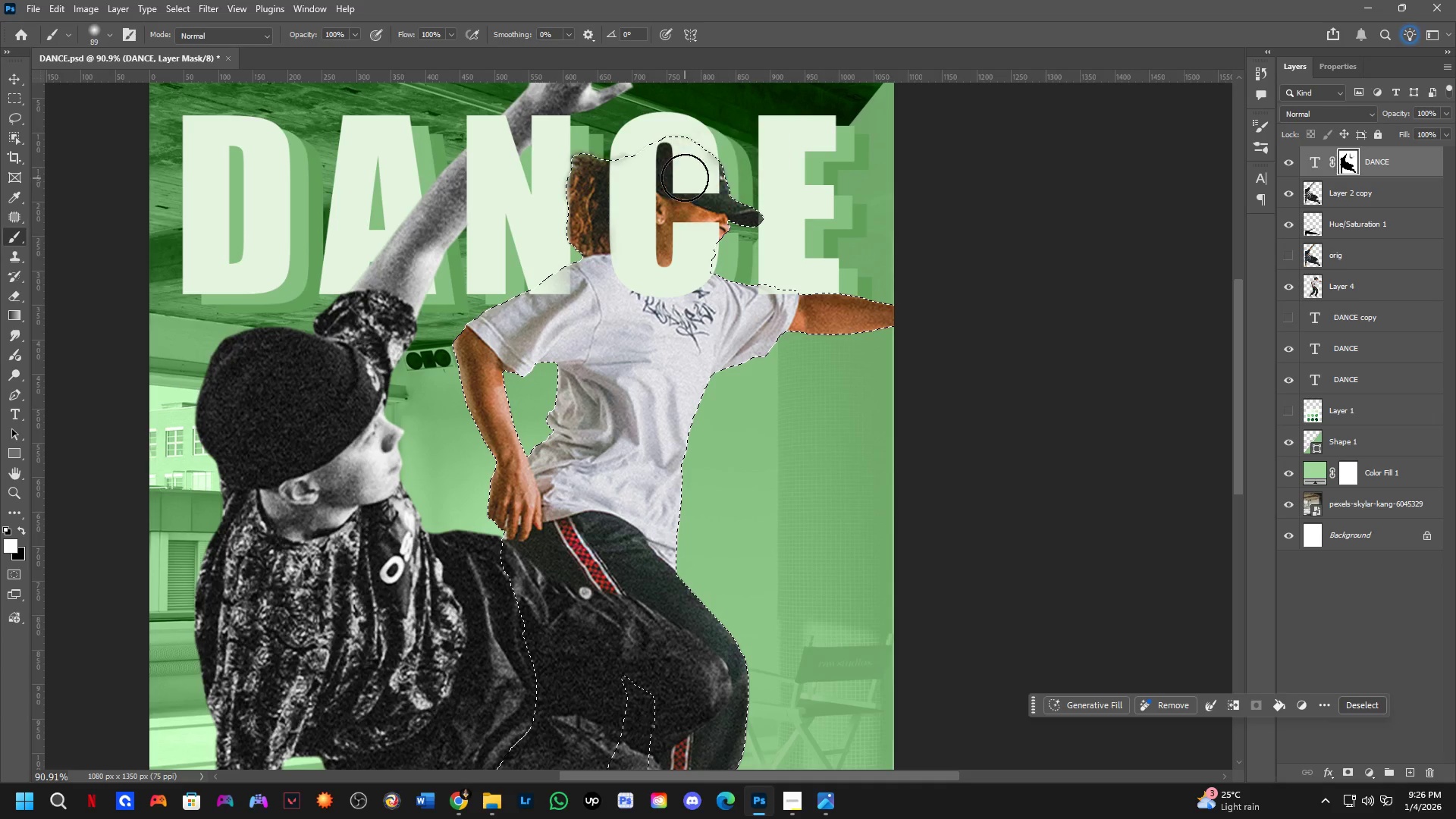 
key(X)
 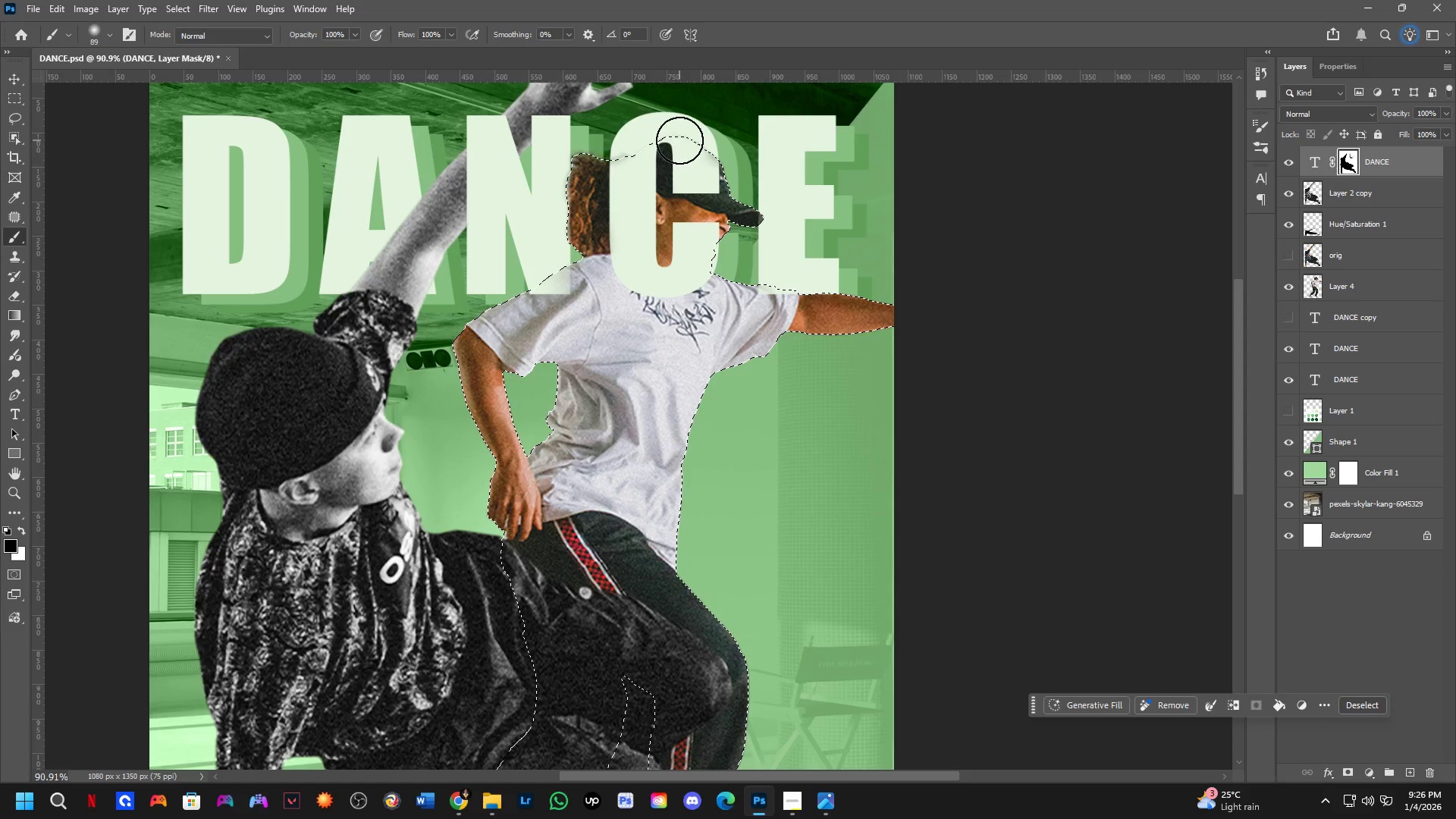 
left_click_drag(start_coordinate=[678, 146], to_coordinate=[713, 180])
 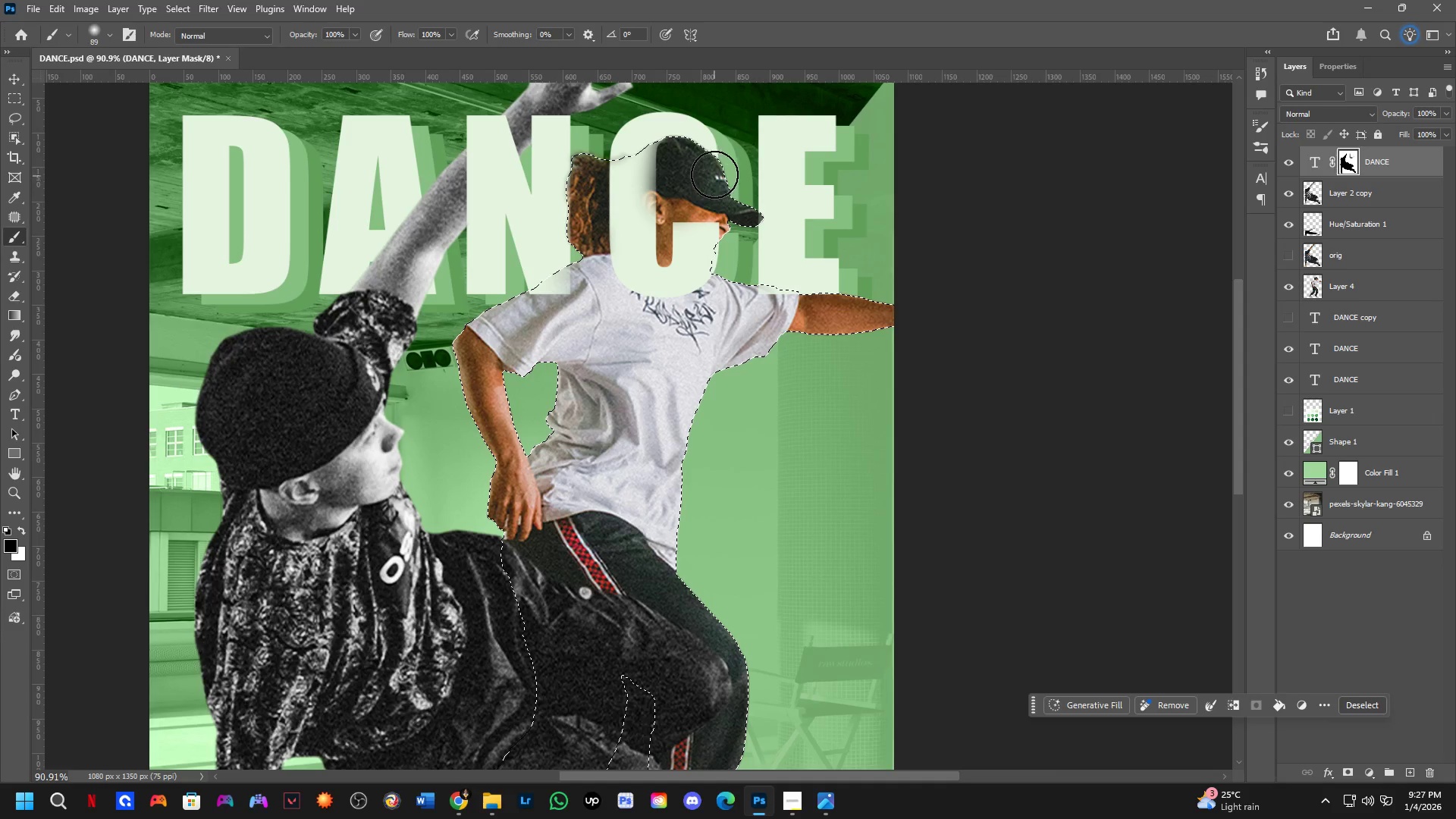 
key(Alt+AltLeft)
 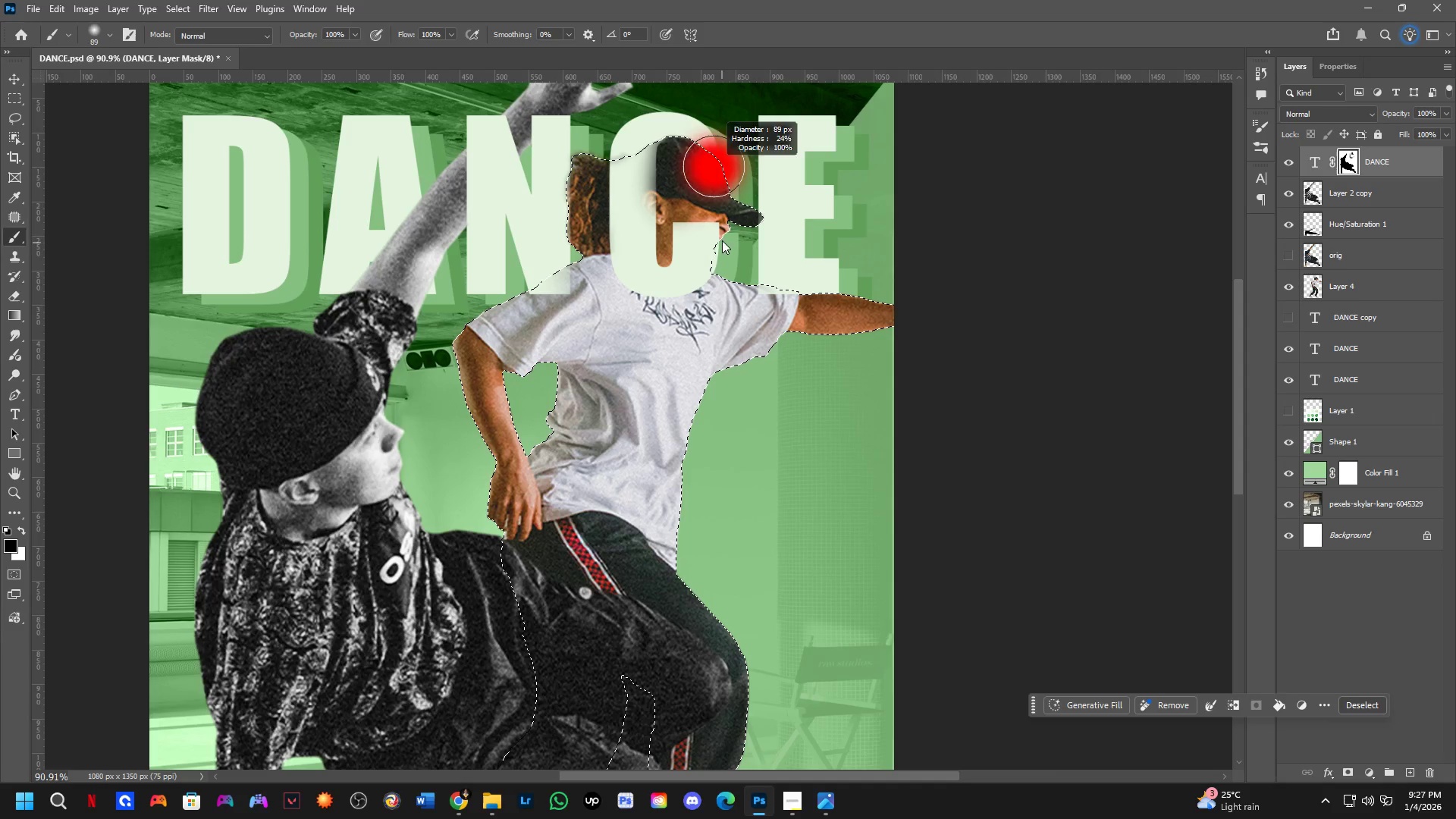 
key(Alt+AltLeft)
 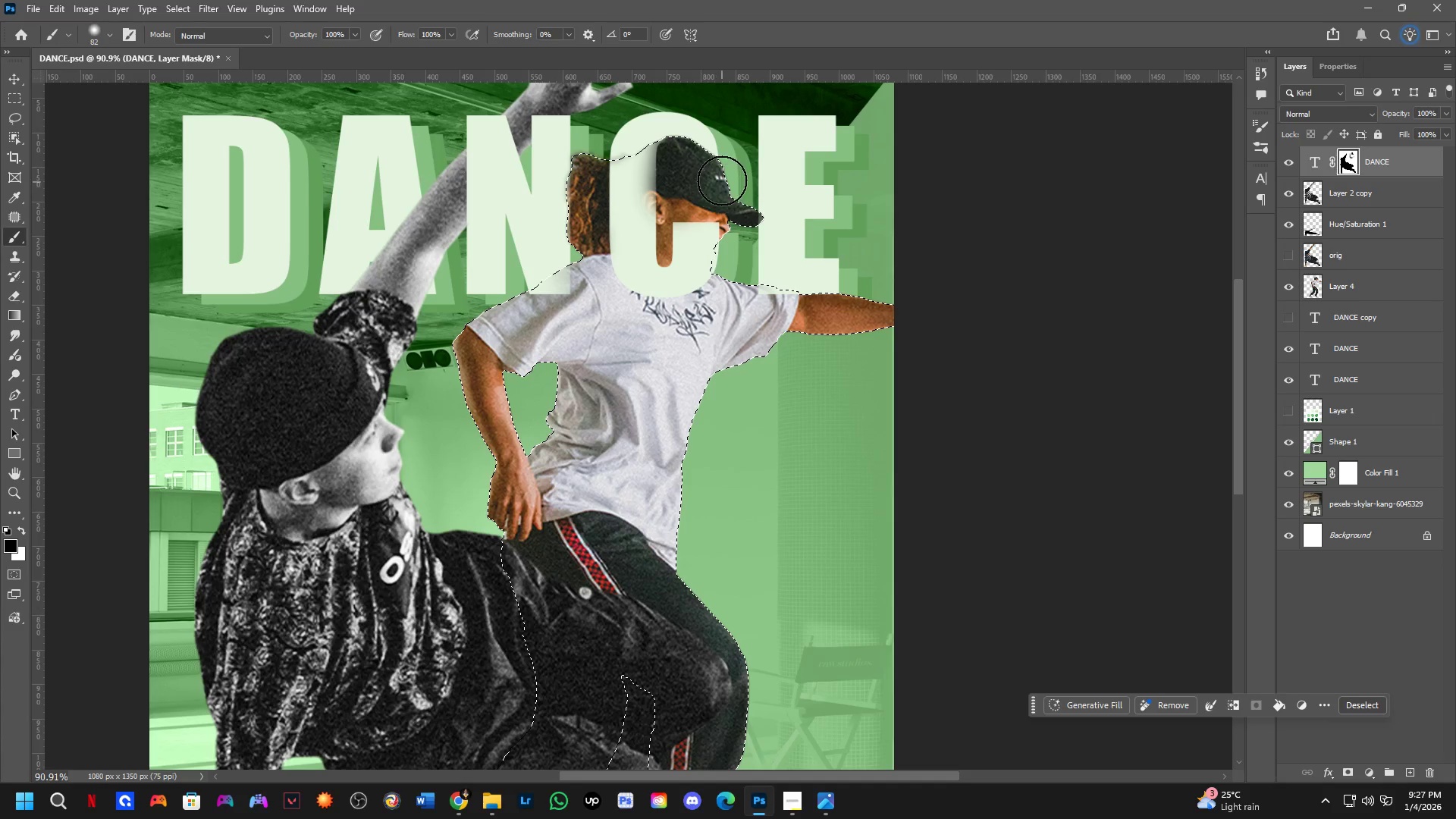 
left_click_drag(start_coordinate=[723, 175], to_coordinate=[679, 165])
 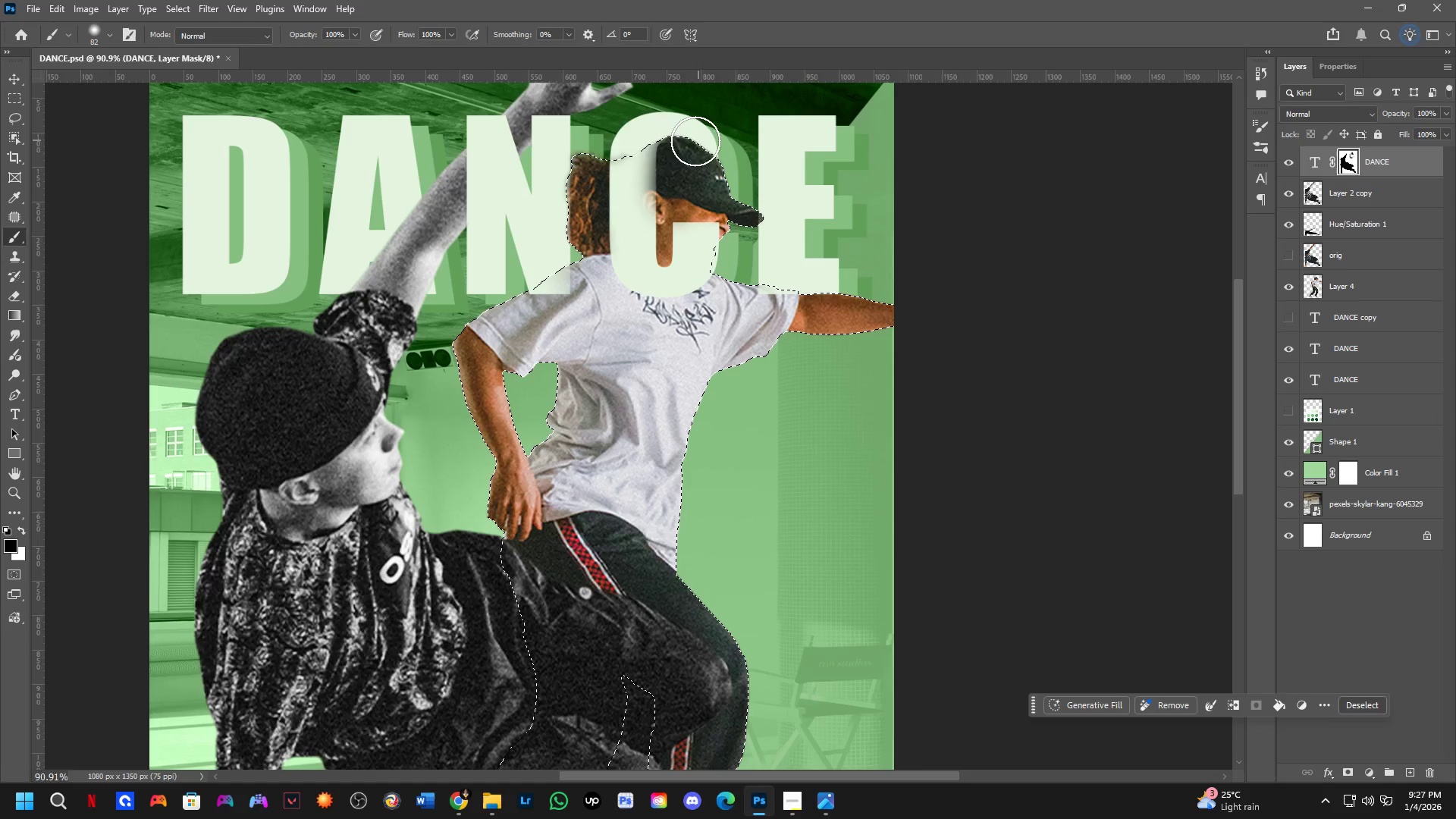 
key(X)
 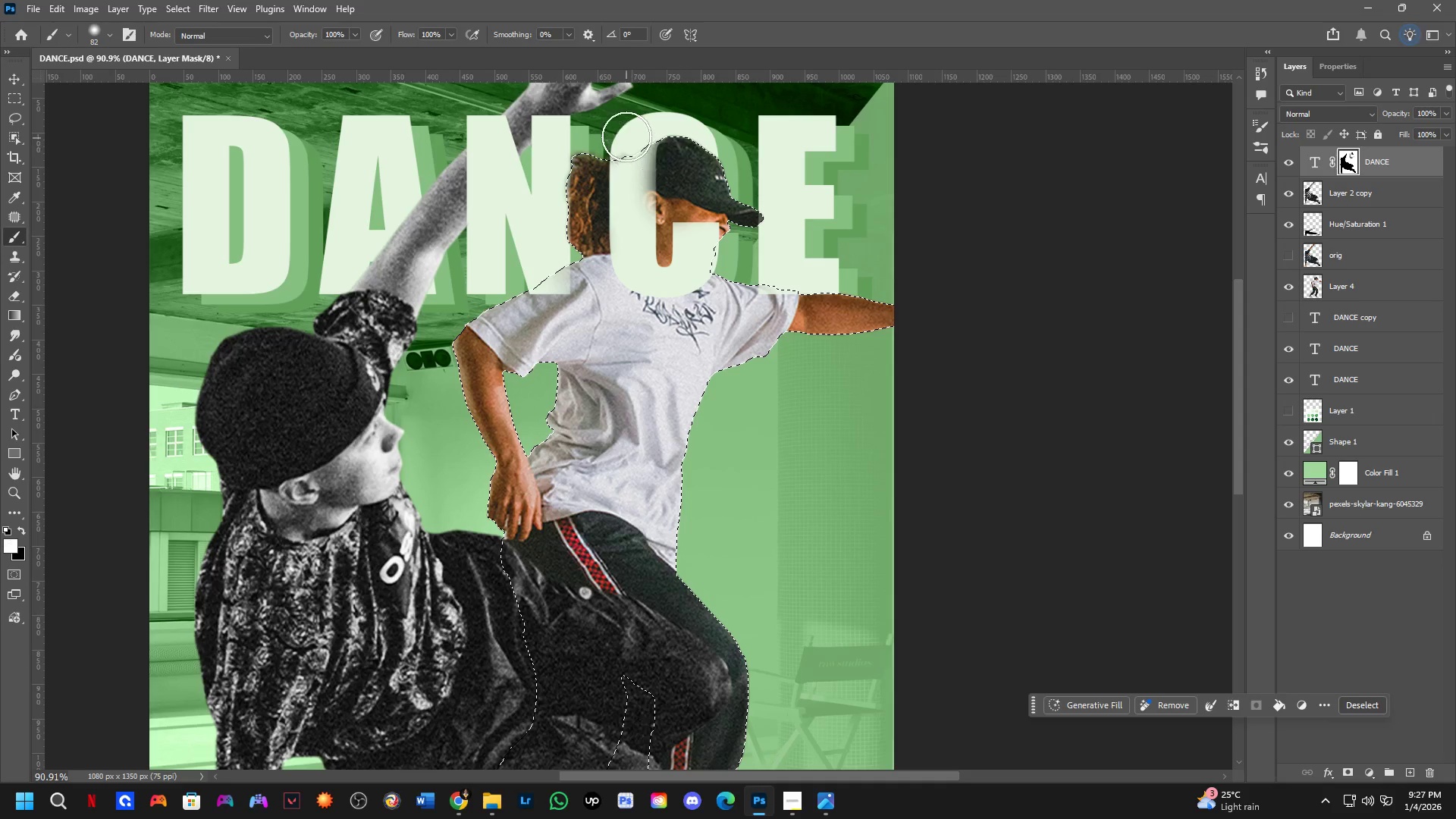 
left_click_drag(start_coordinate=[626, 136], to_coordinate=[639, 217])
 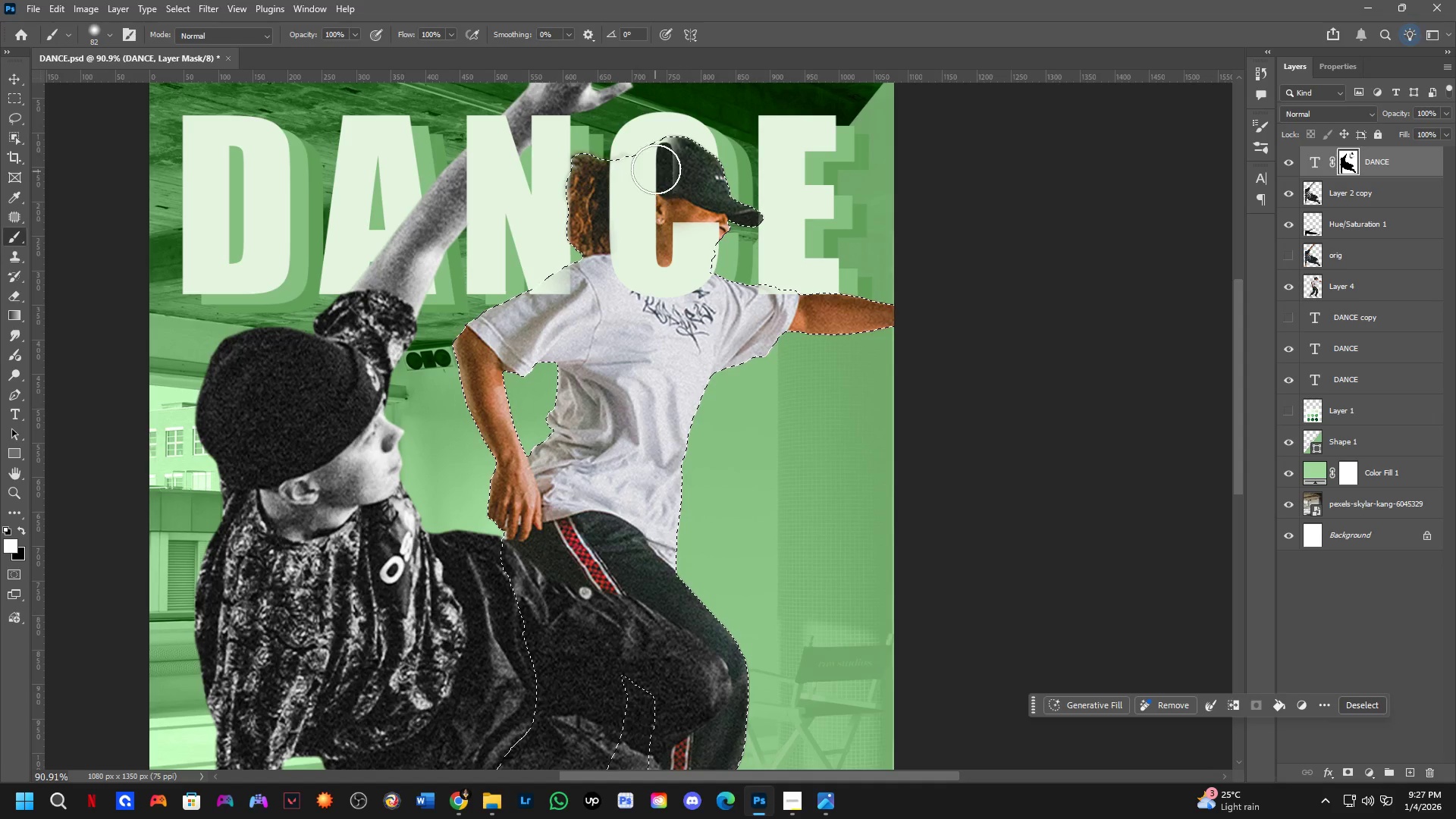 
hold_key(key=AltLeft, duration=0.39)
 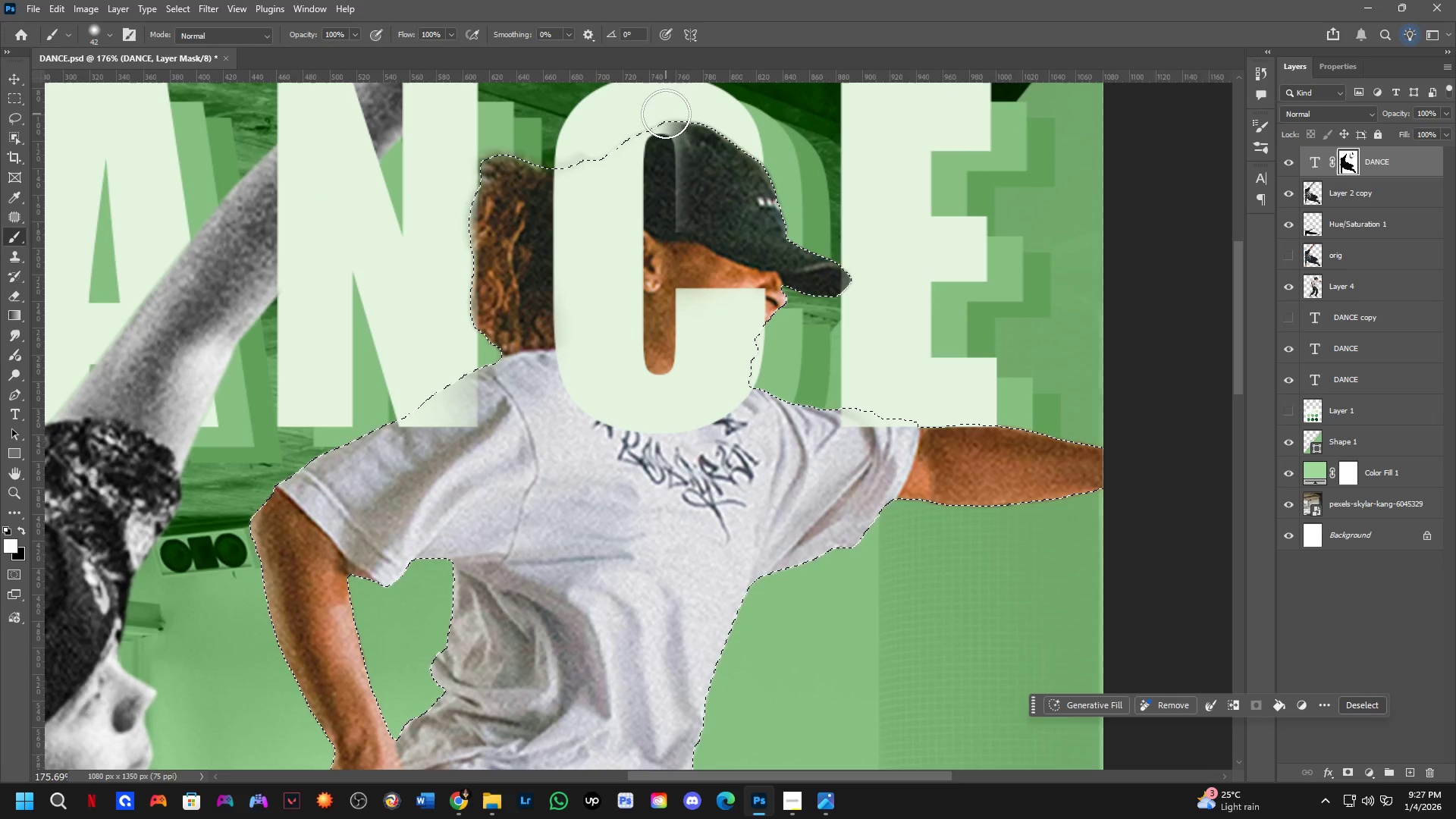 
scroll: coordinate [693, 130], scroll_direction: up, amount: 7.0
 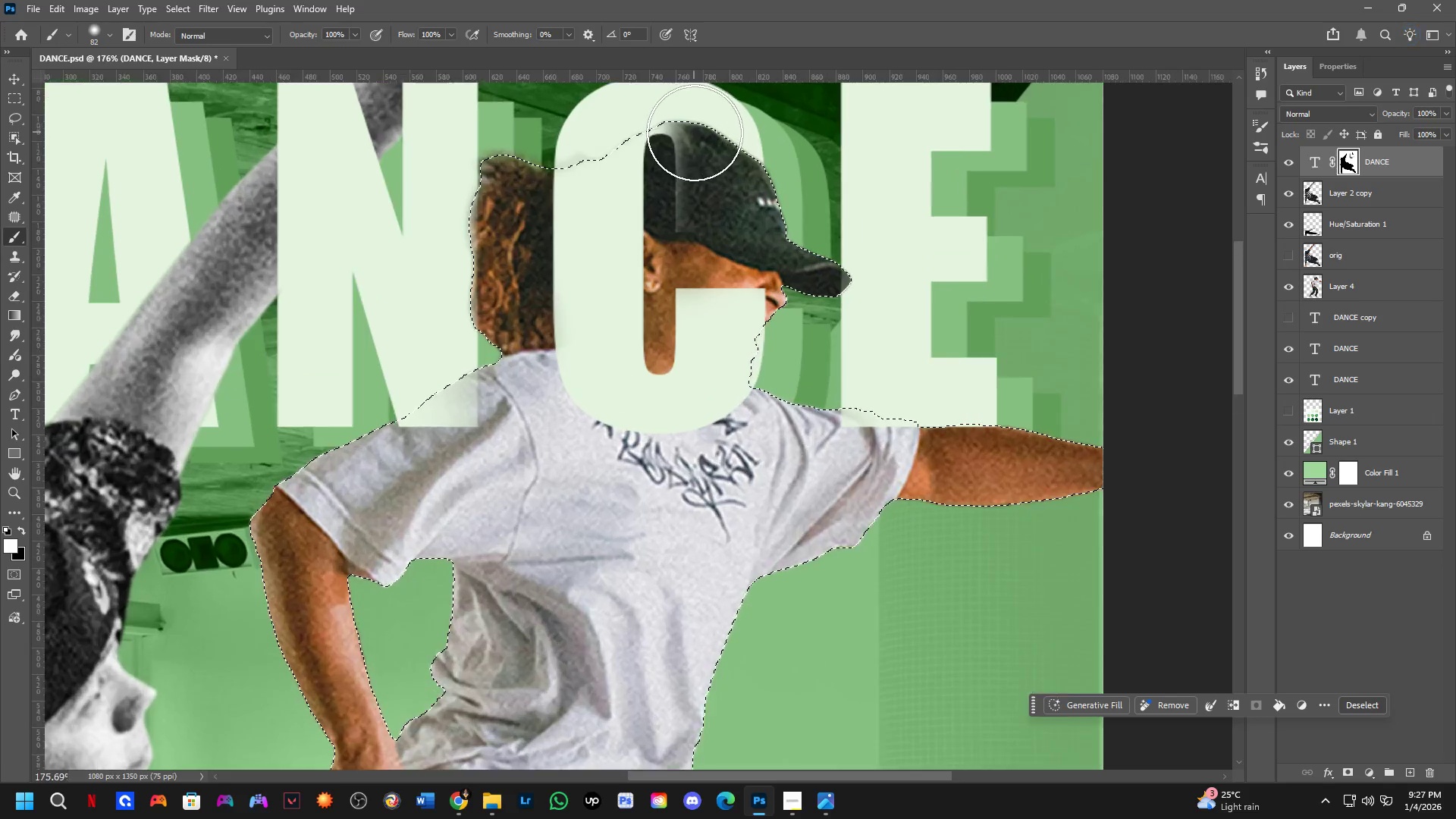 
left_click_drag(start_coordinate=[667, 113], to_coordinate=[682, 130])
 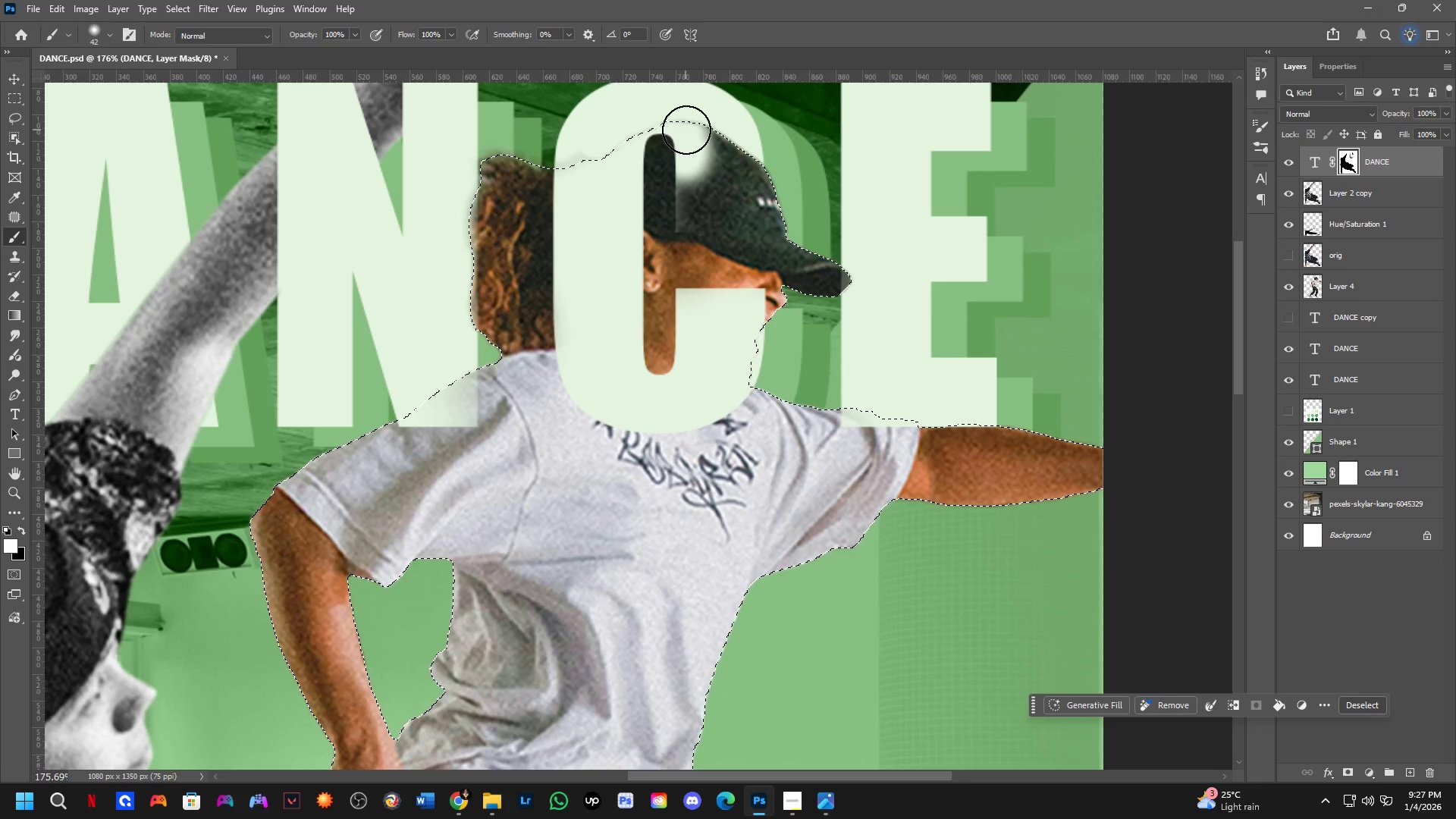 
key(Control+ControlLeft)
 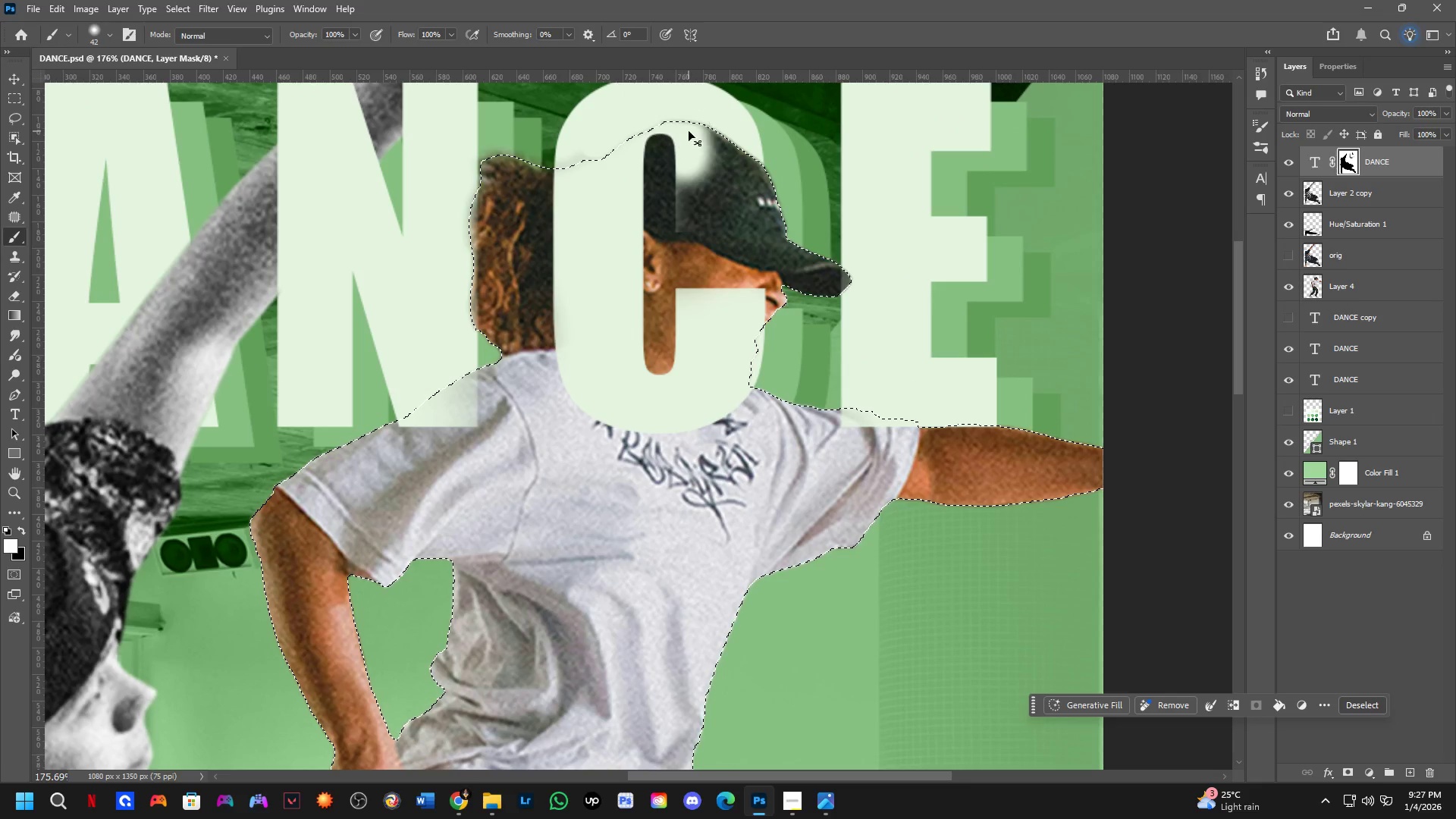 
key(Control+Z)
 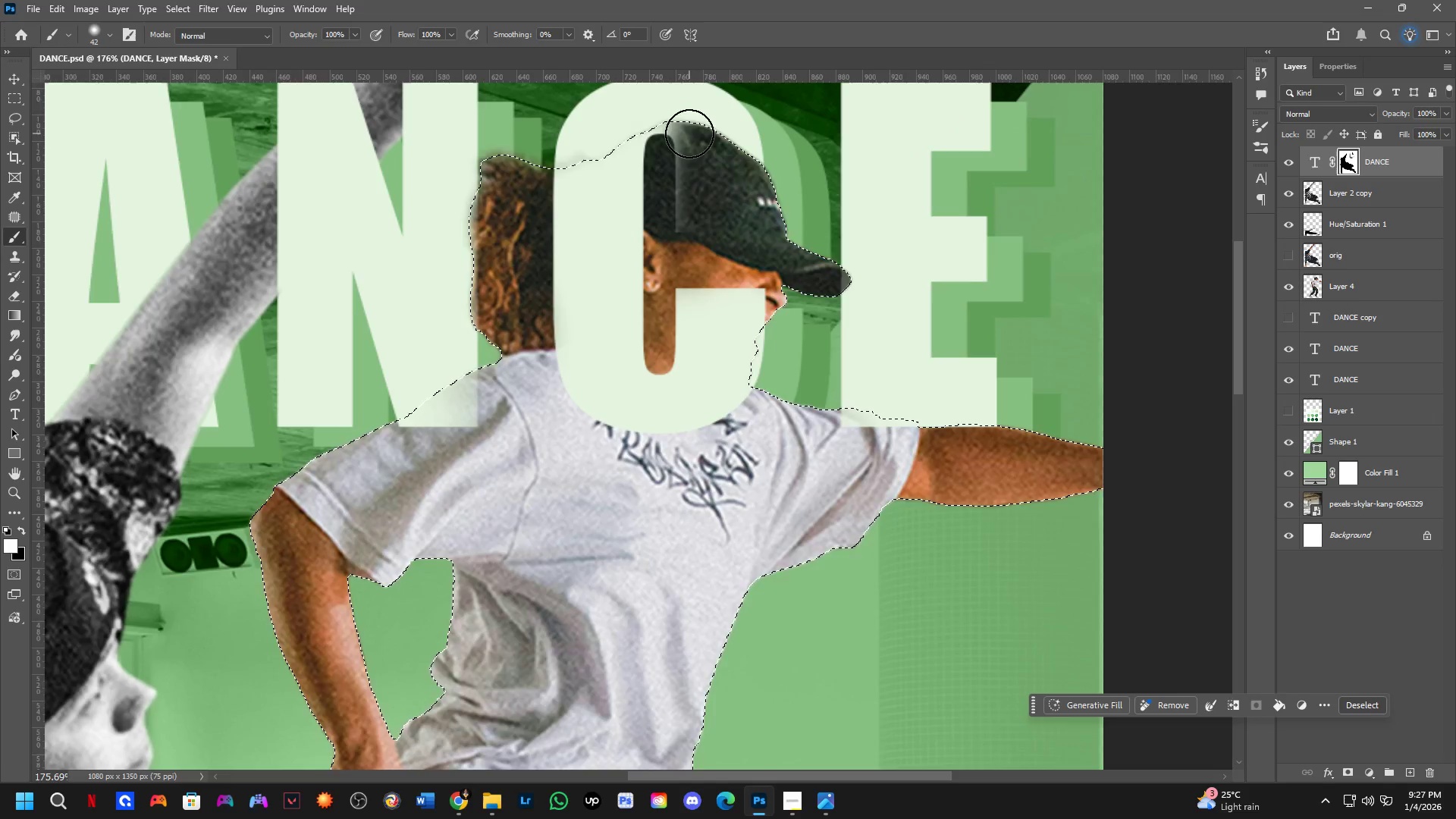 
key(Alt+AltLeft)
 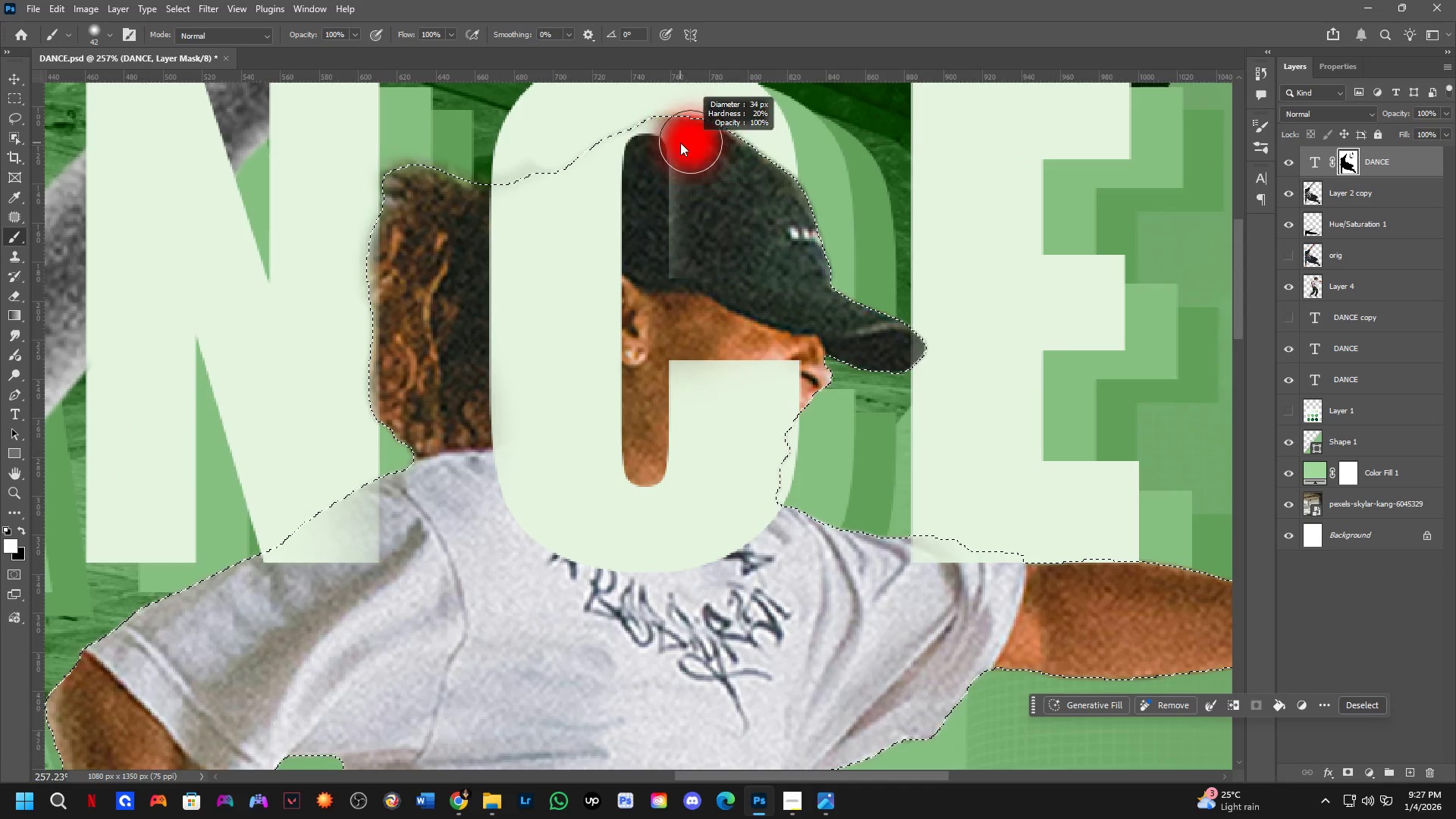 
scroll: coordinate [688, 134], scroll_direction: up, amount: 4.0
 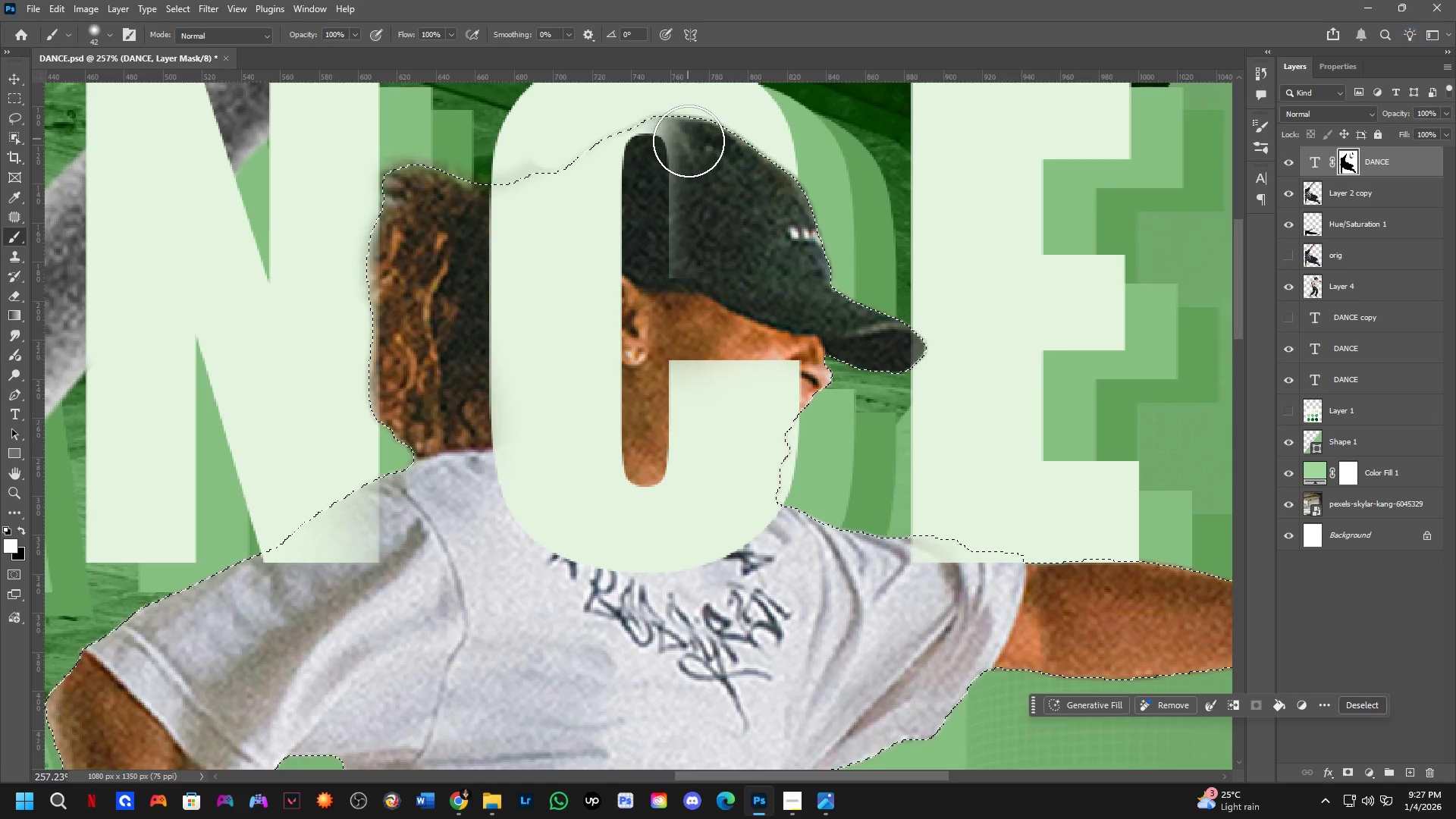 
key(X)
 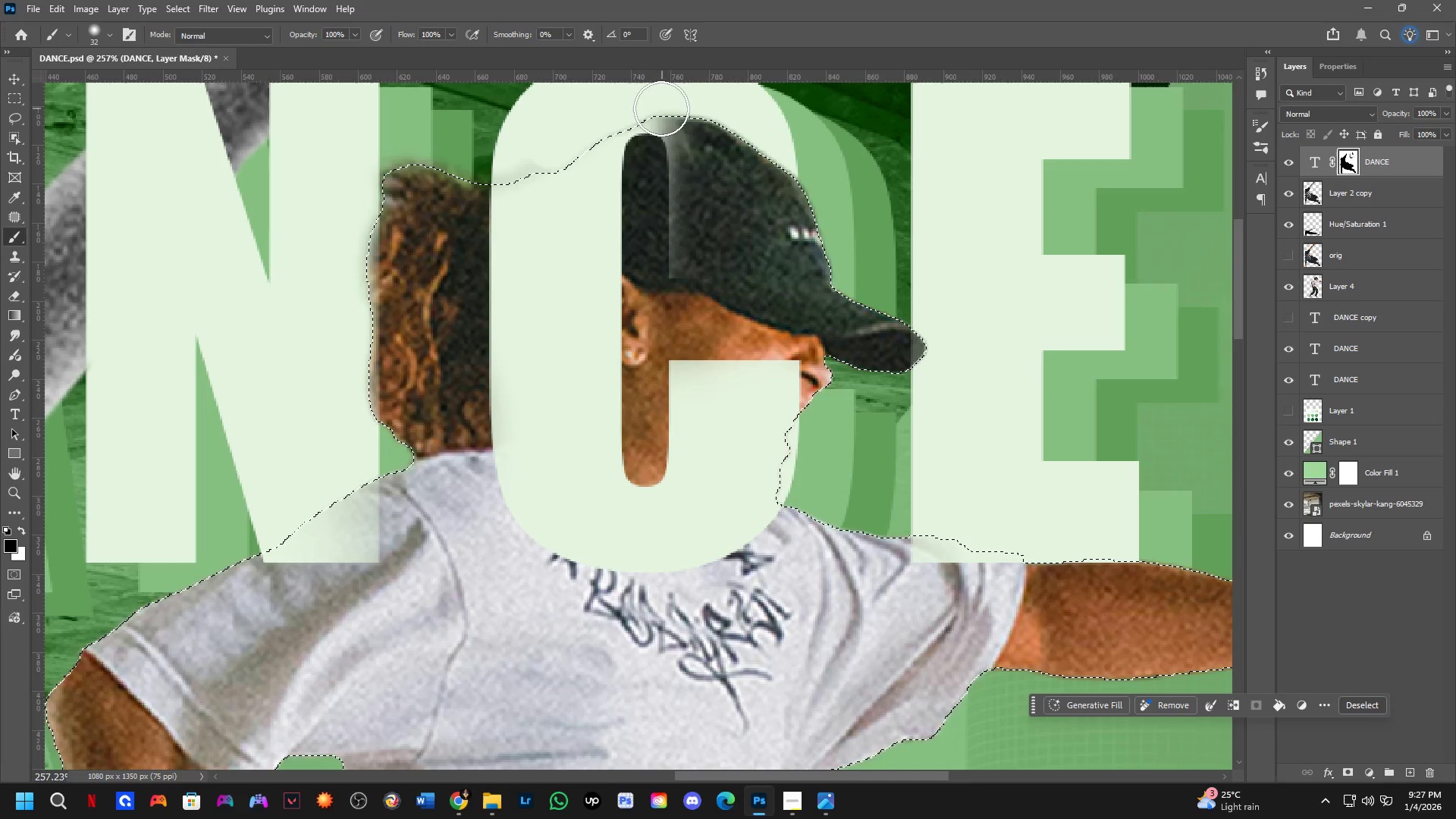 
left_click_drag(start_coordinate=[661, 108], to_coordinate=[665, 121])
 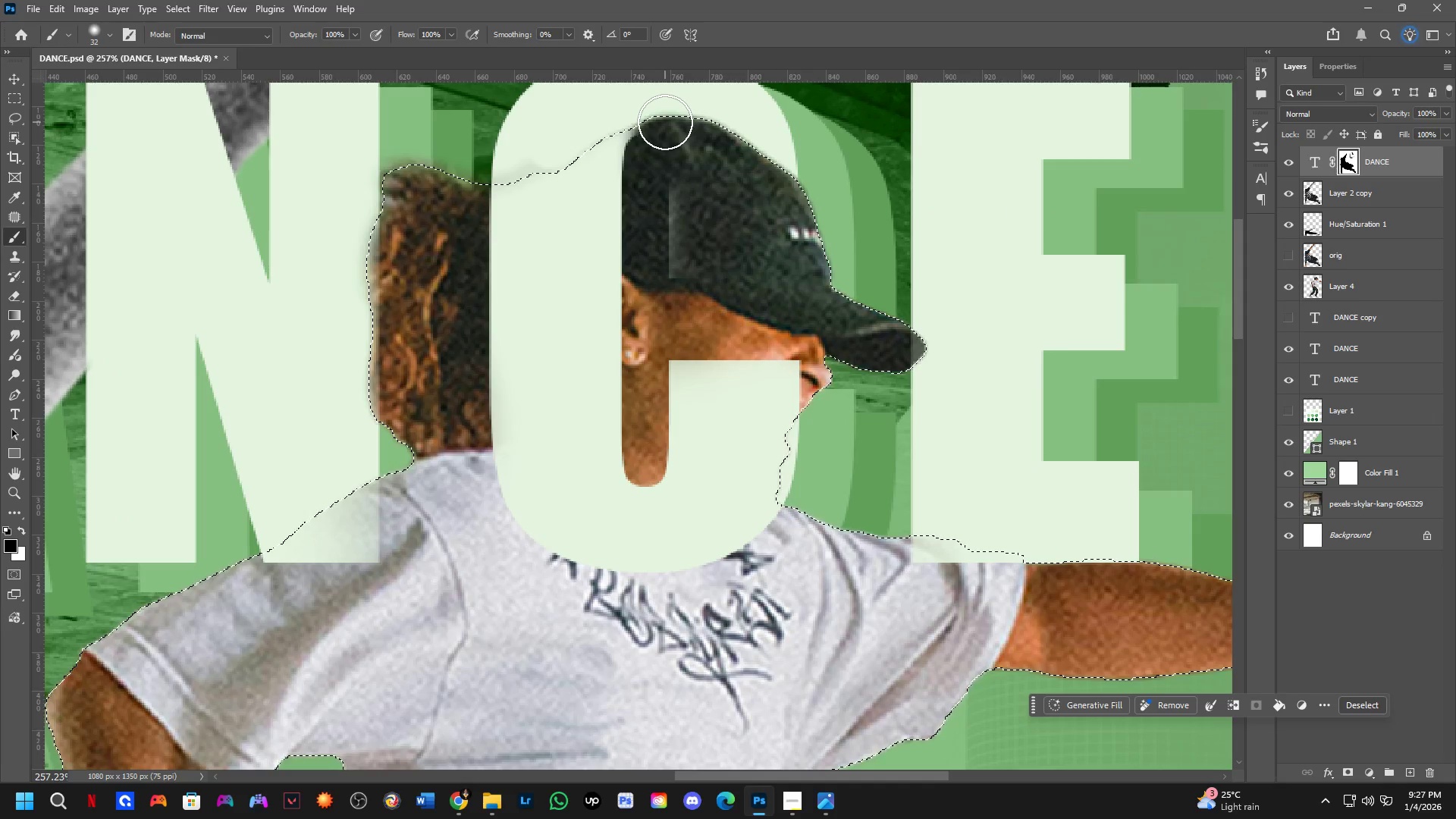 
key(Alt+AltLeft)
 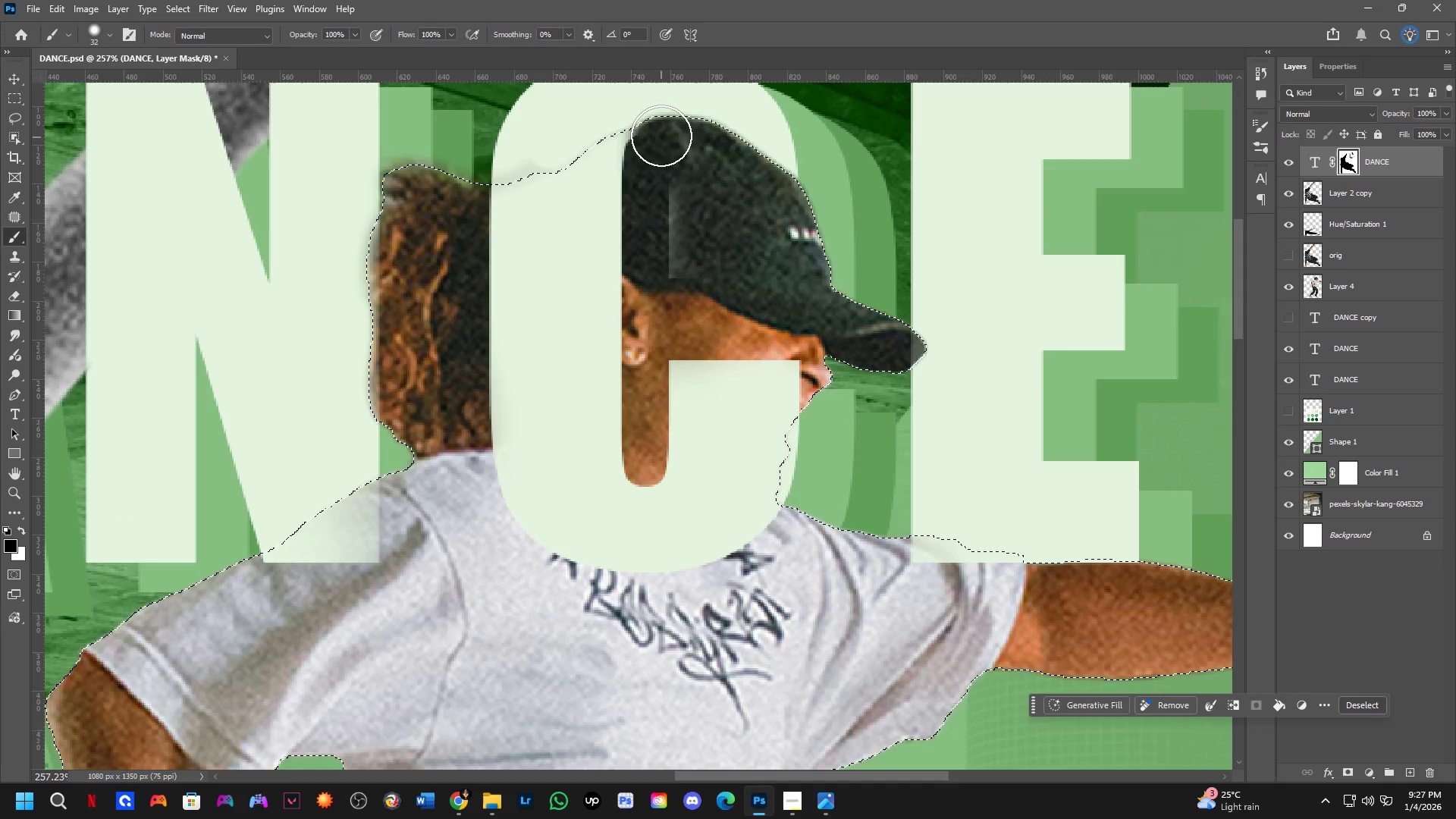 
left_click_drag(start_coordinate=[662, 126], to_coordinate=[656, 129])
 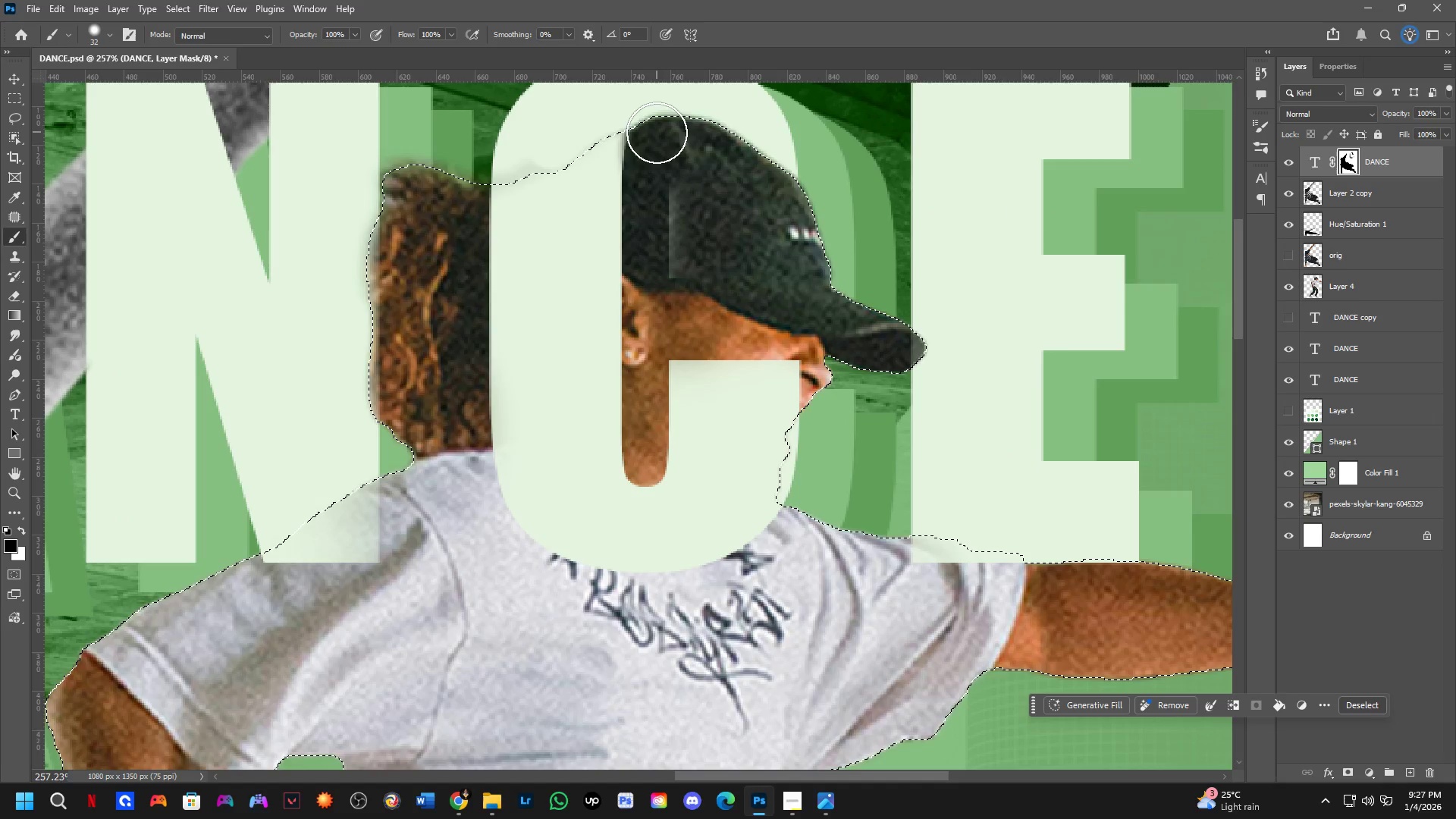 
key(Alt+AltLeft)
 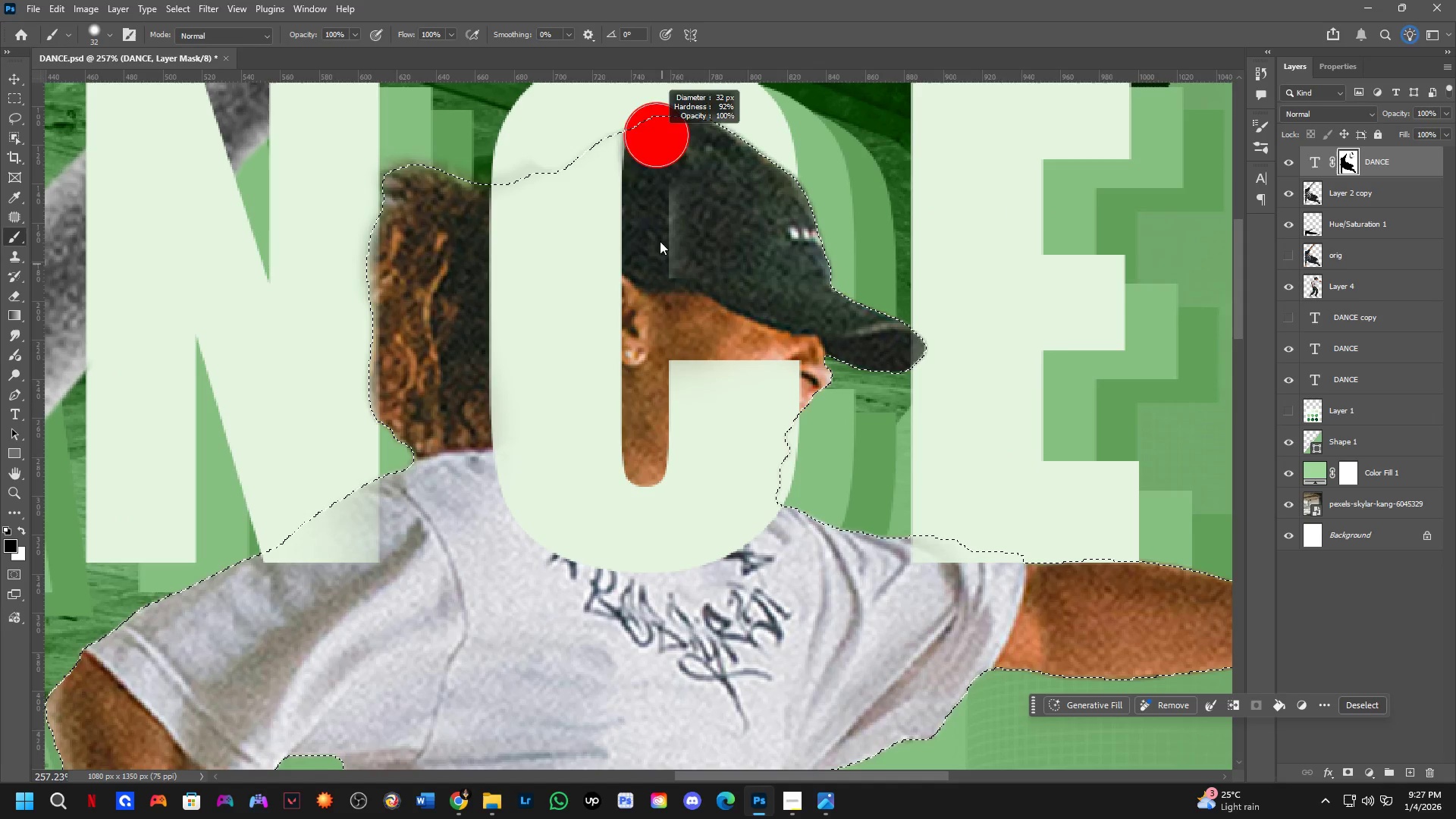 
key(Alt+AltLeft)
 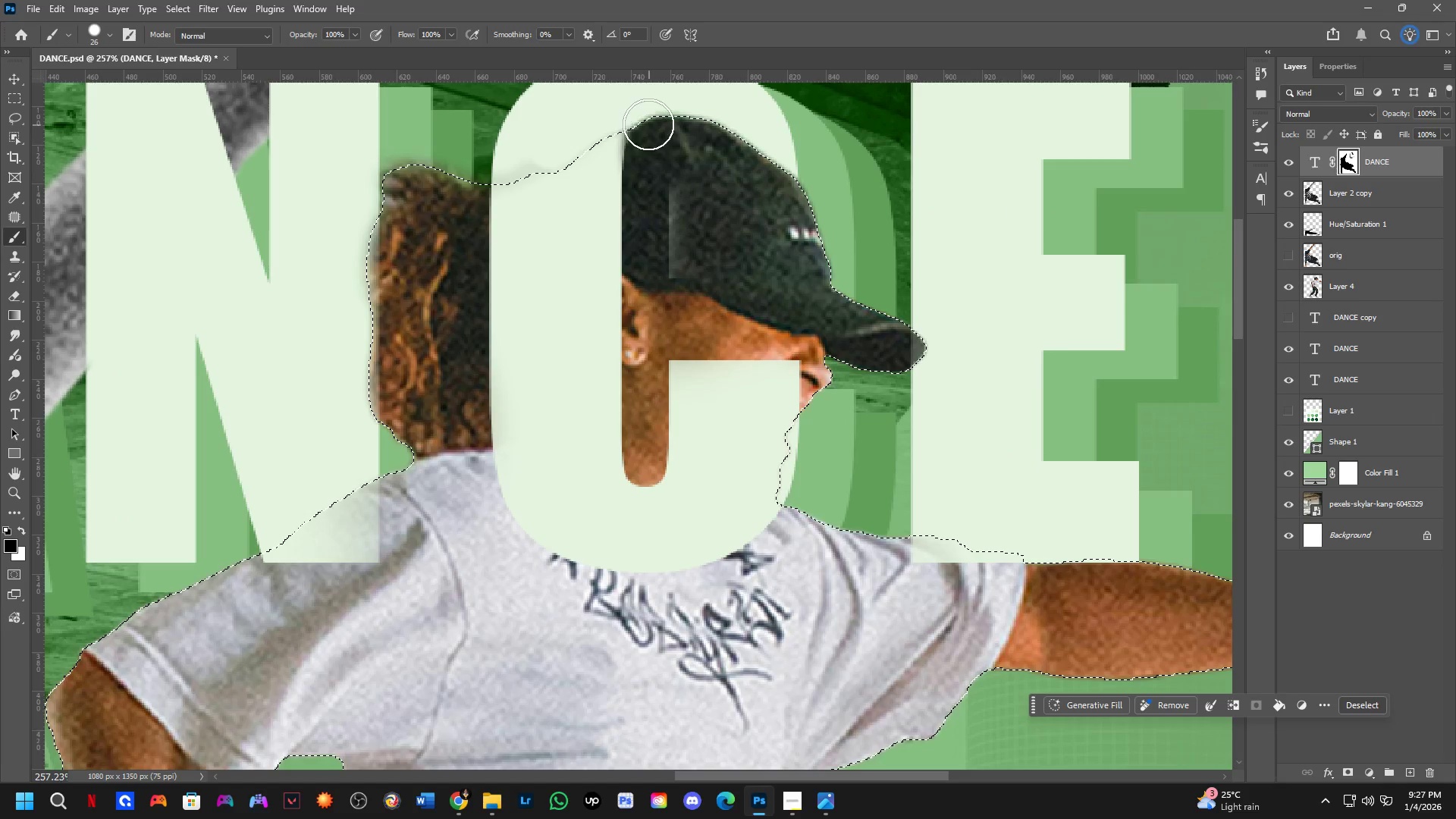 
left_click_drag(start_coordinate=[648, 124], to_coordinate=[649, 176])
 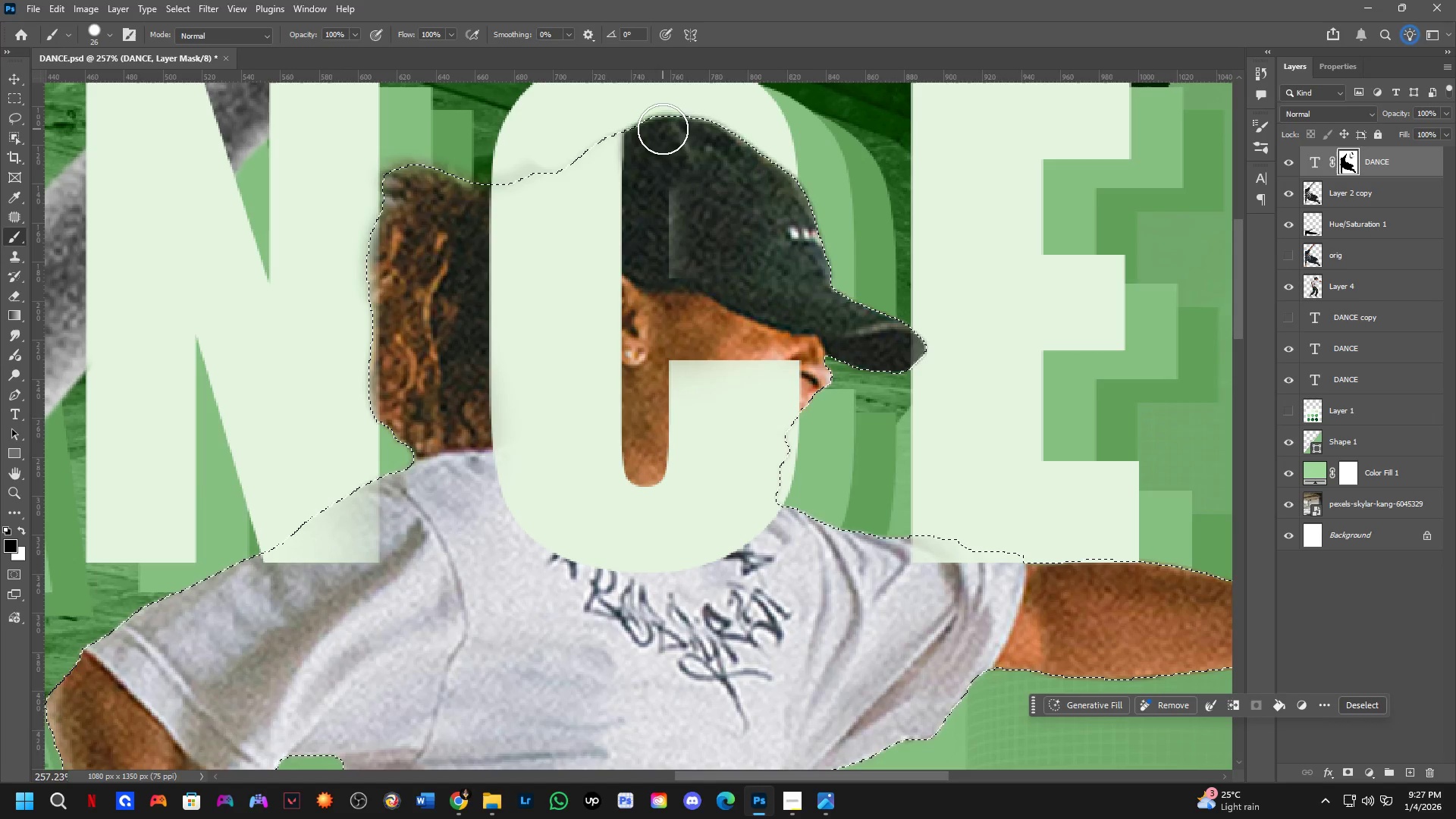 
key(Alt+AltLeft)
 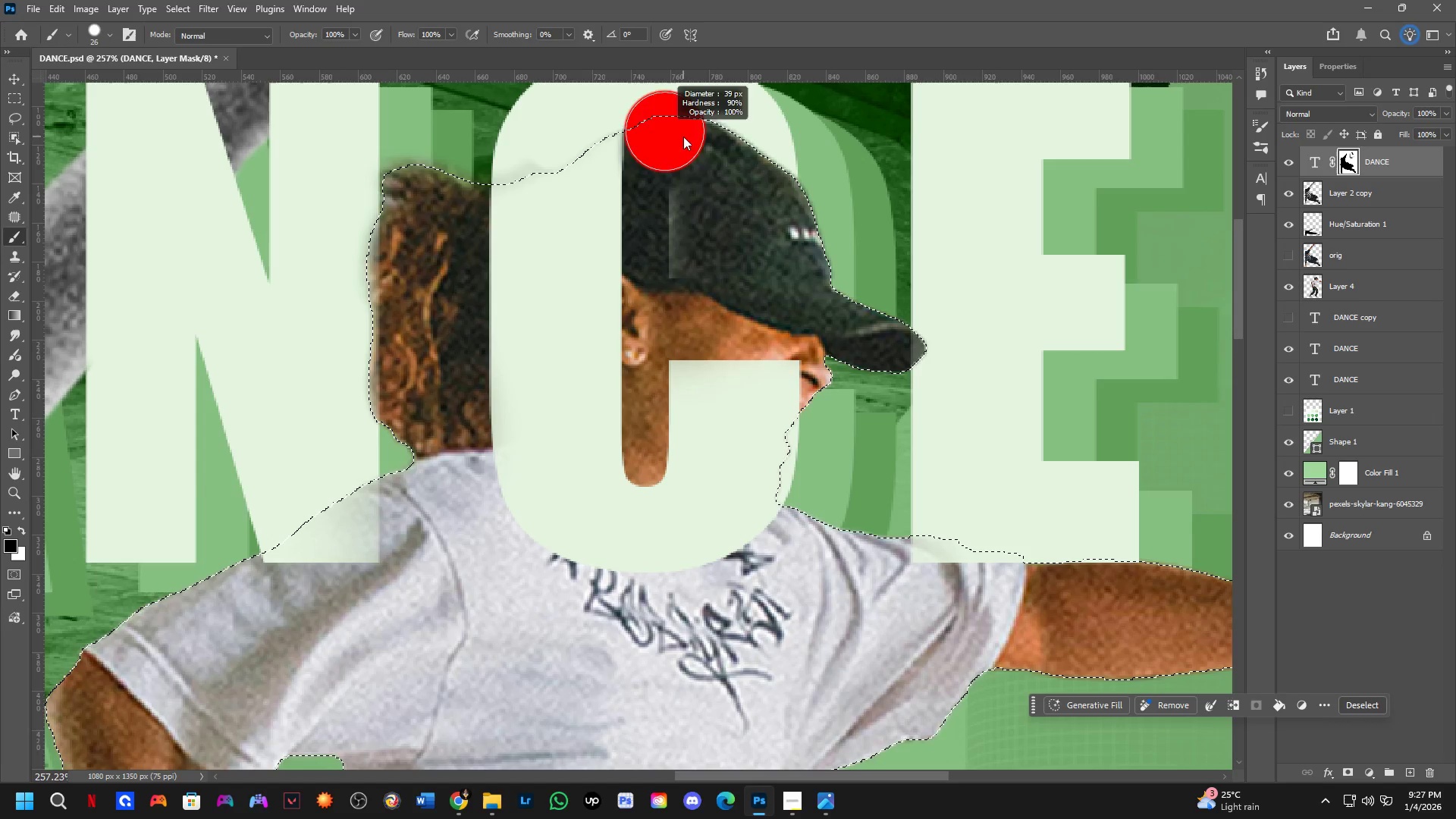 
left_click_drag(start_coordinate=[684, 162], to_coordinate=[791, 289])
 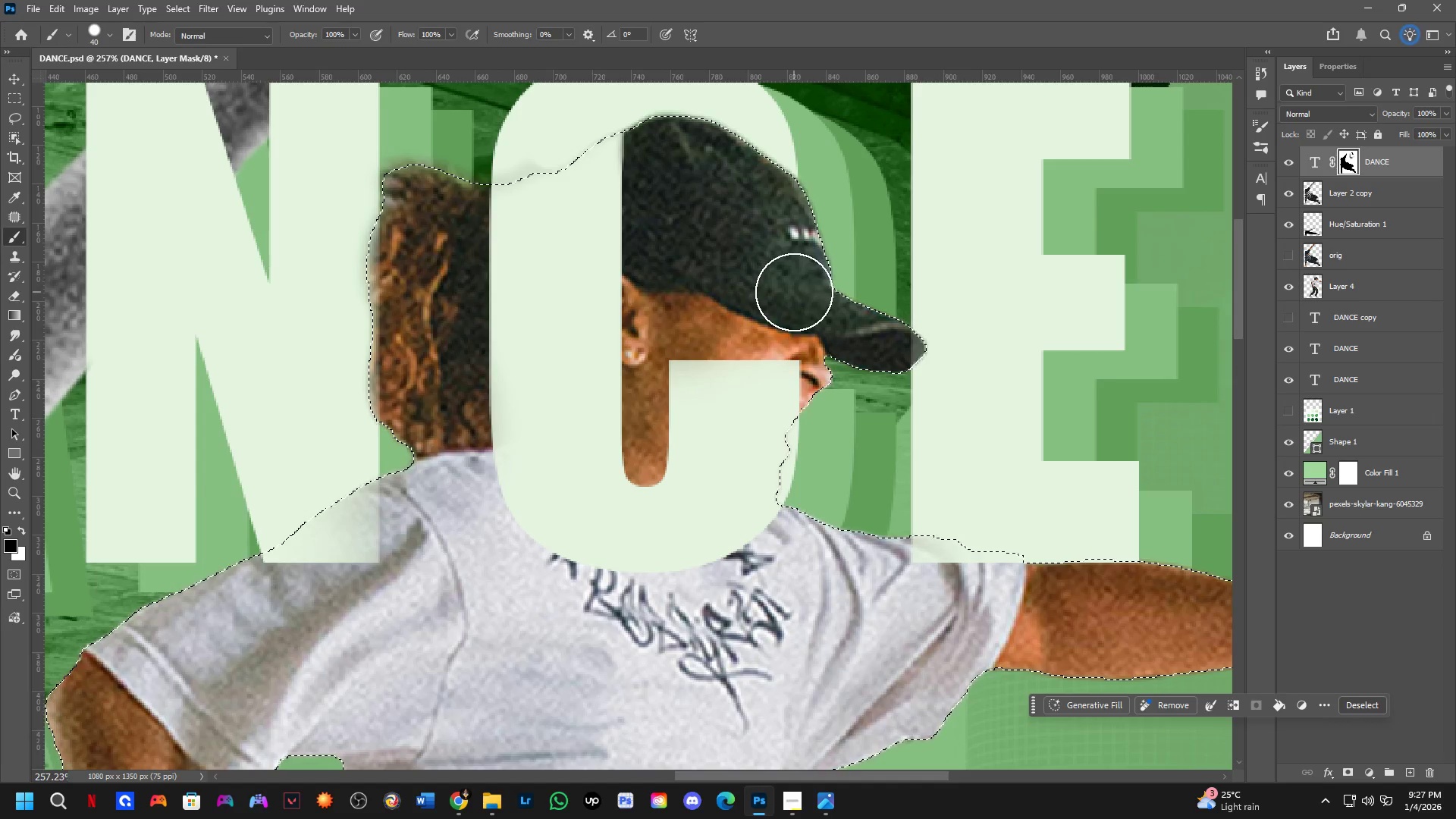 
hold_key(key=Space, duration=0.56)
 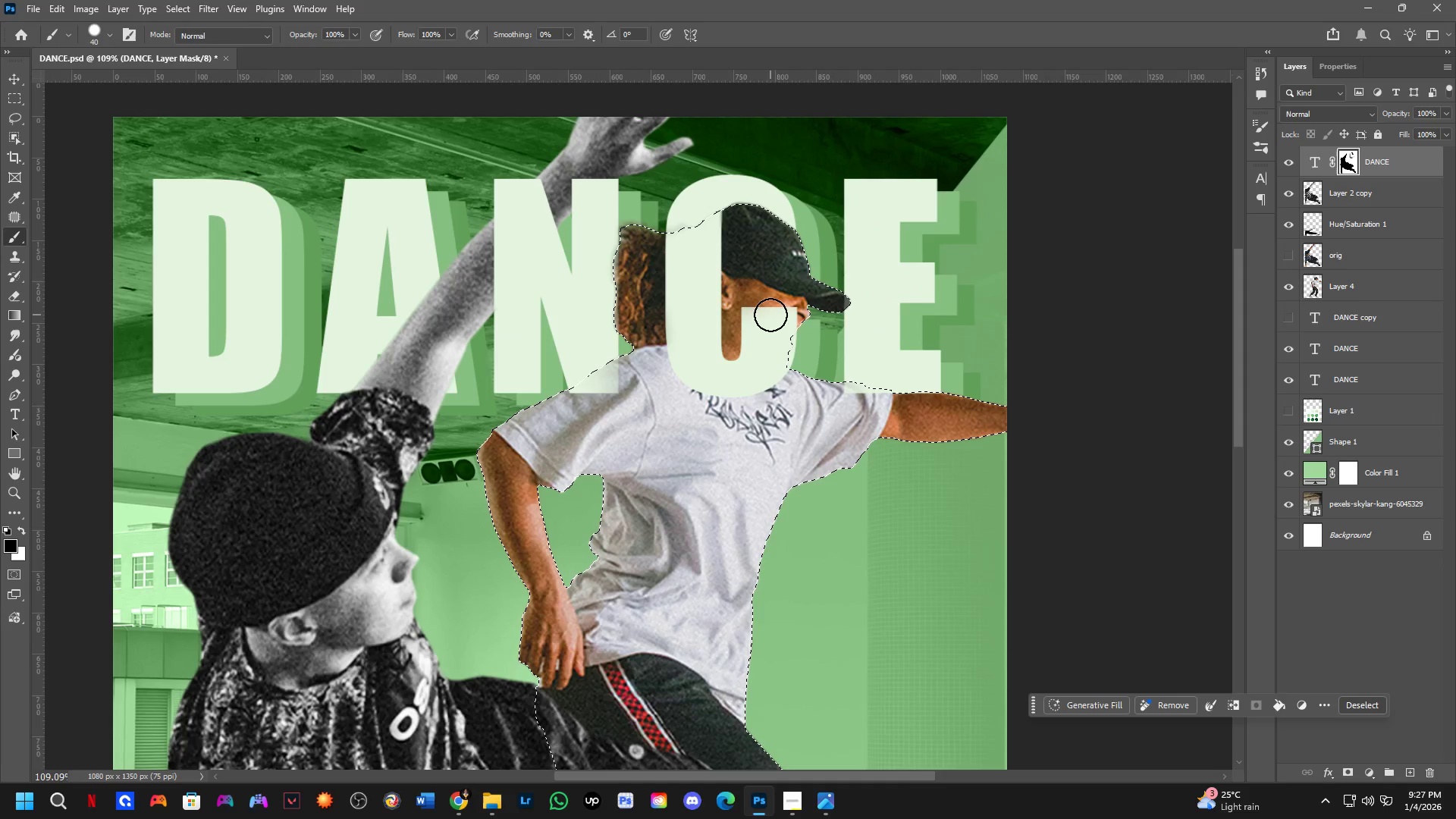 
left_click_drag(start_coordinate=[794, 382], to_coordinate=[782, 356])
 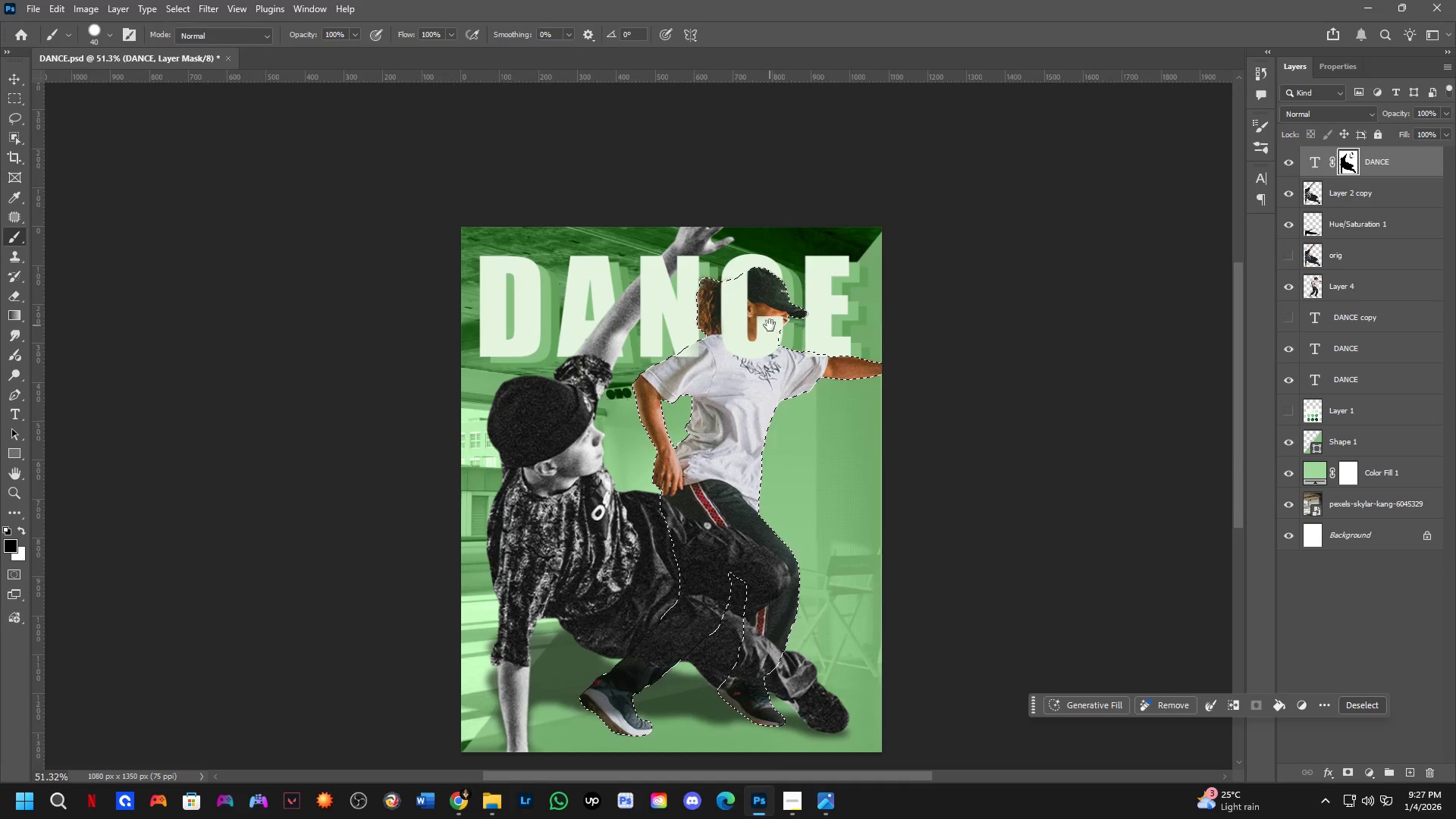 
scroll: coordinate [798, 379], scroll_direction: down, amount: 18.0
 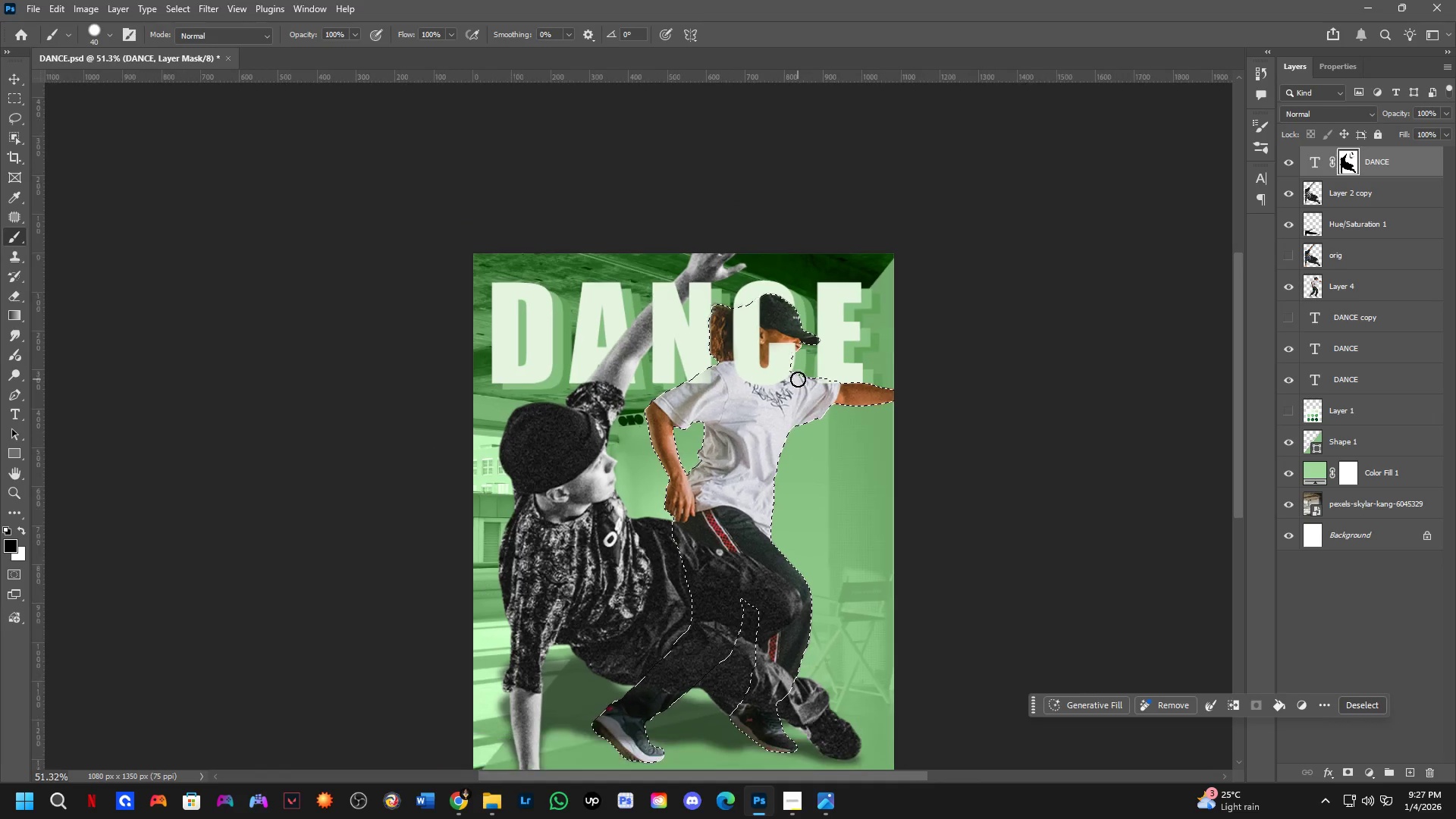 
scroll: coordinate [770, 325], scroll_direction: up, amount: 8.0
 